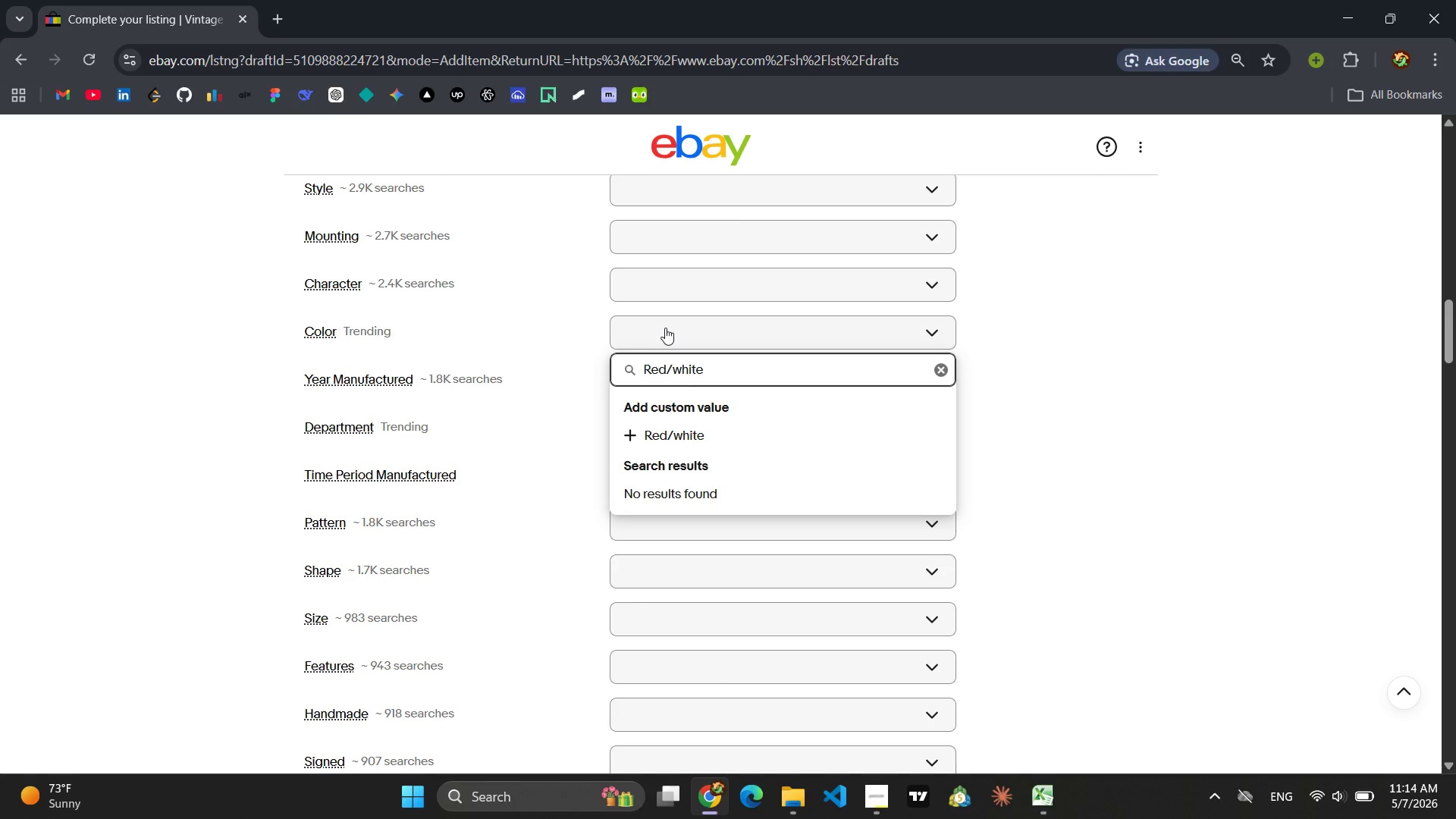 
key(ArrowLeft)
 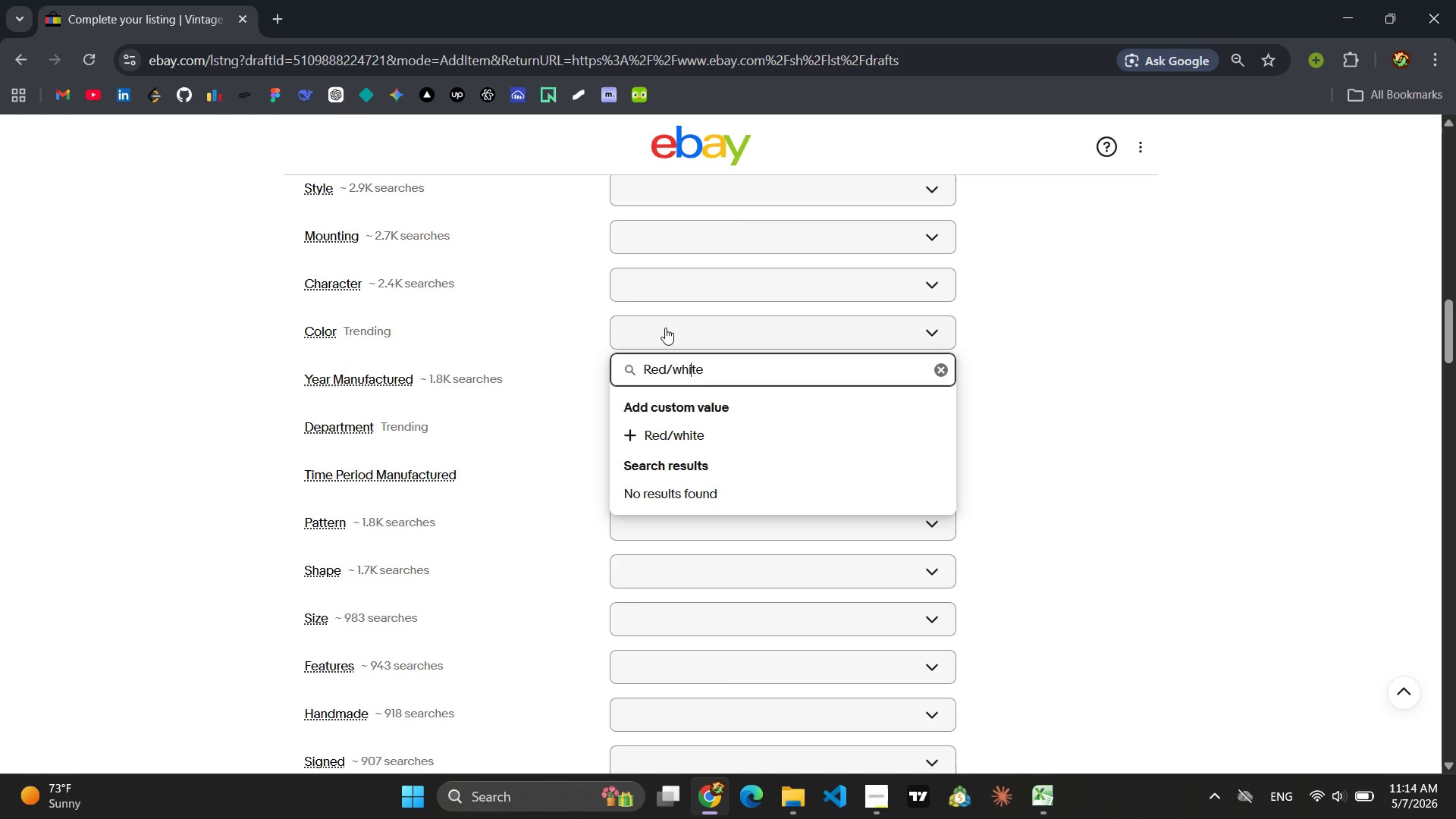 
key(ArrowLeft)
 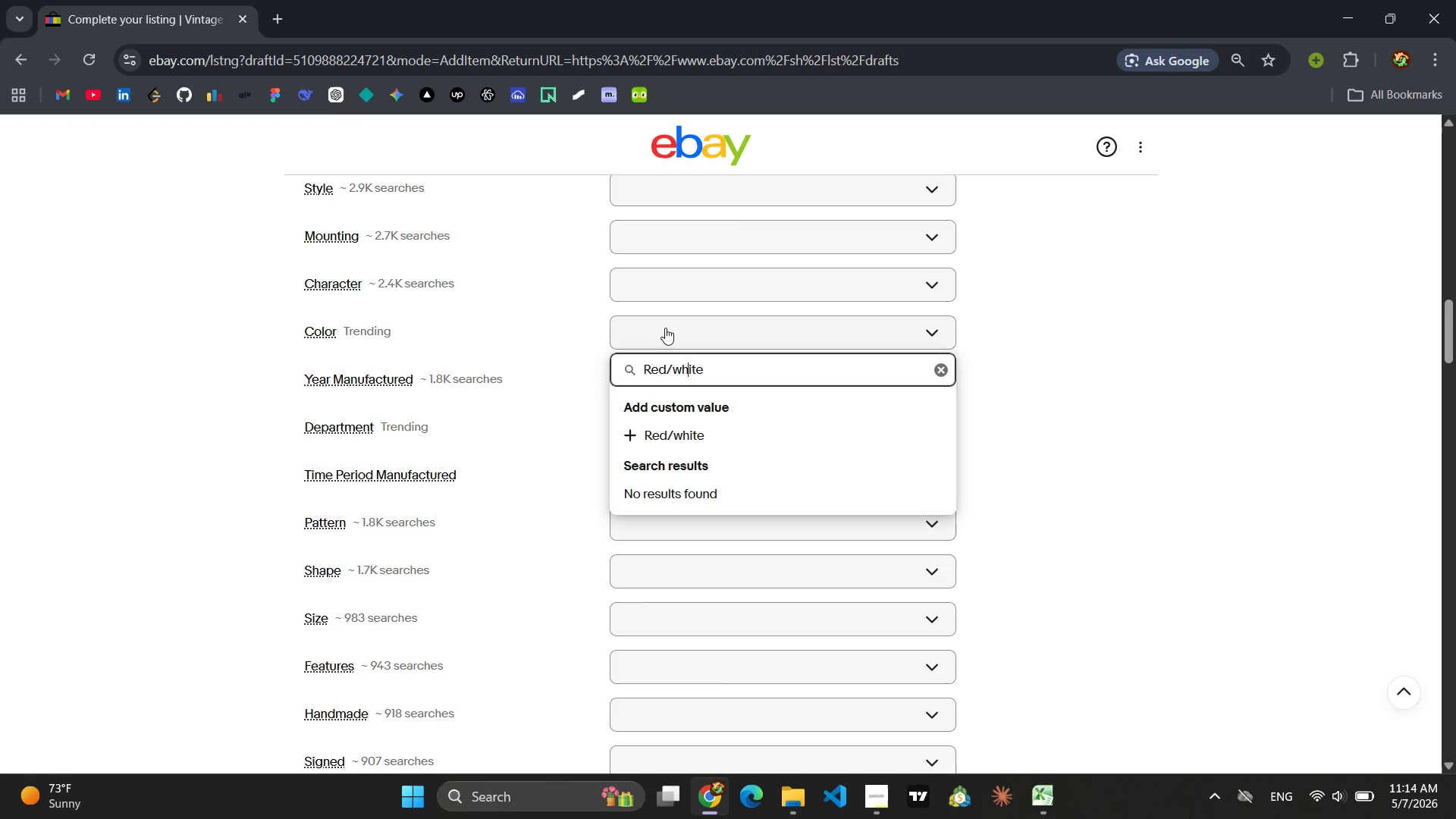 
key(ArrowLeft)
 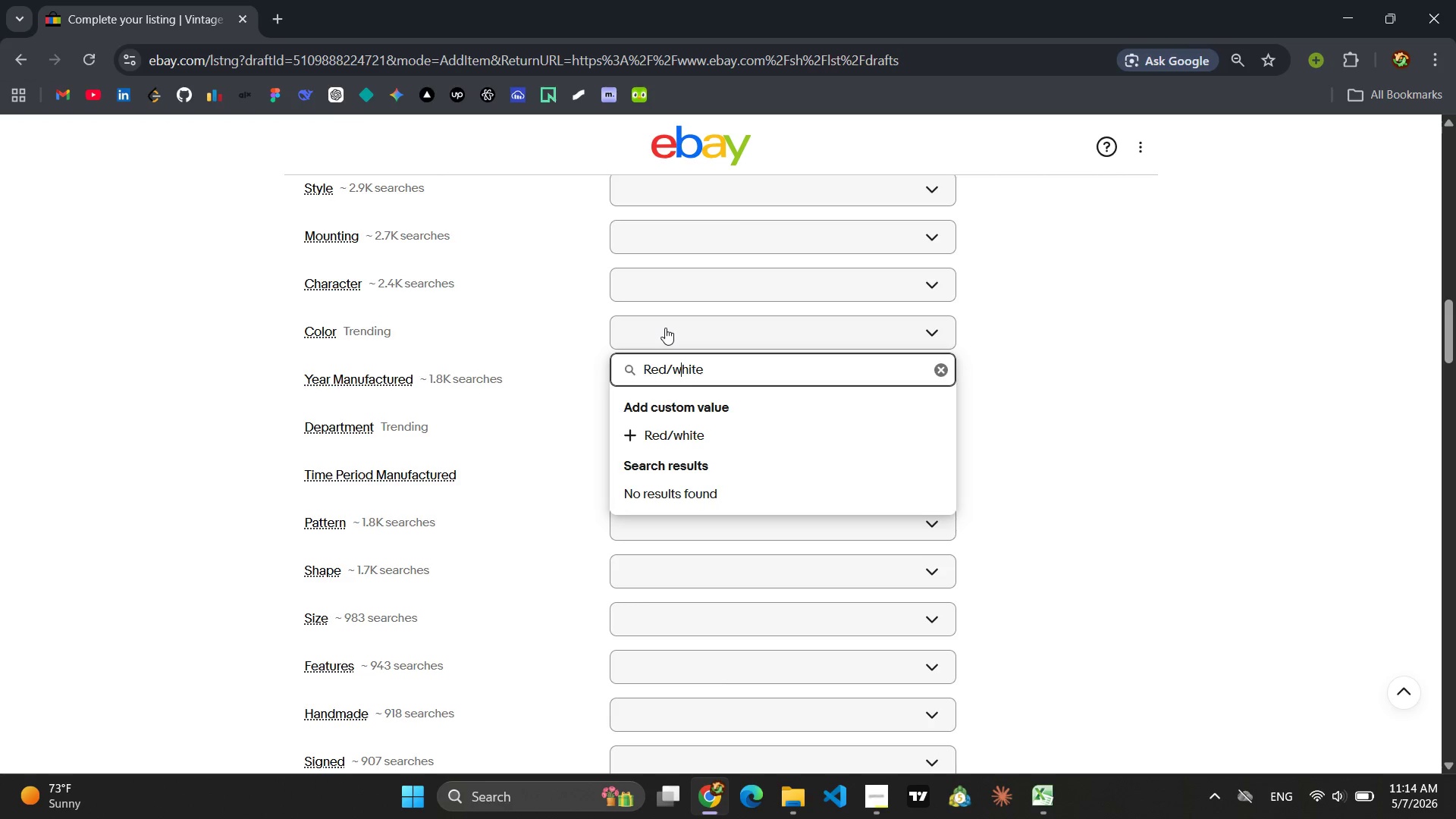 
key(ArrowLeft)
 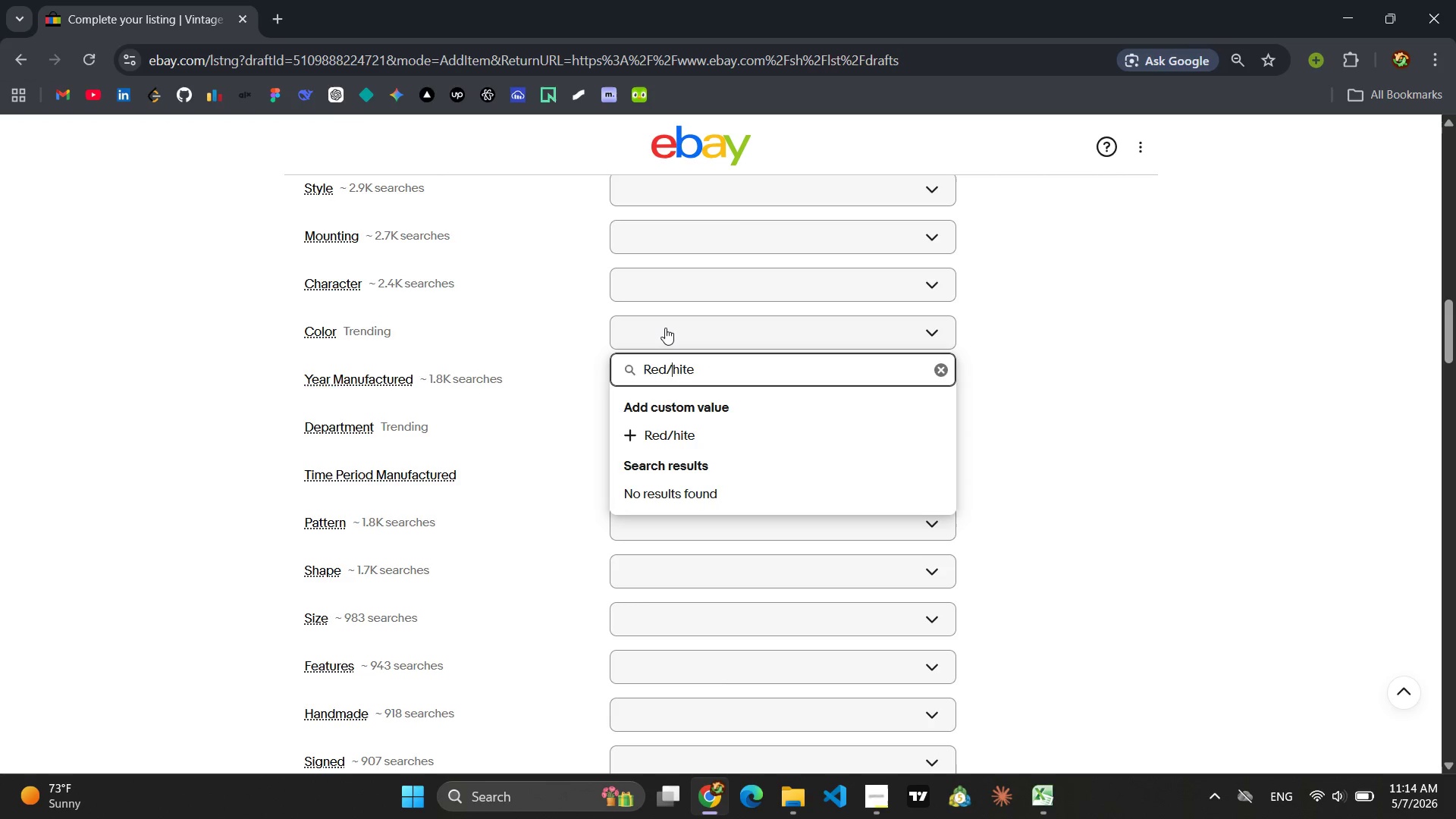 
key(Backspace)
 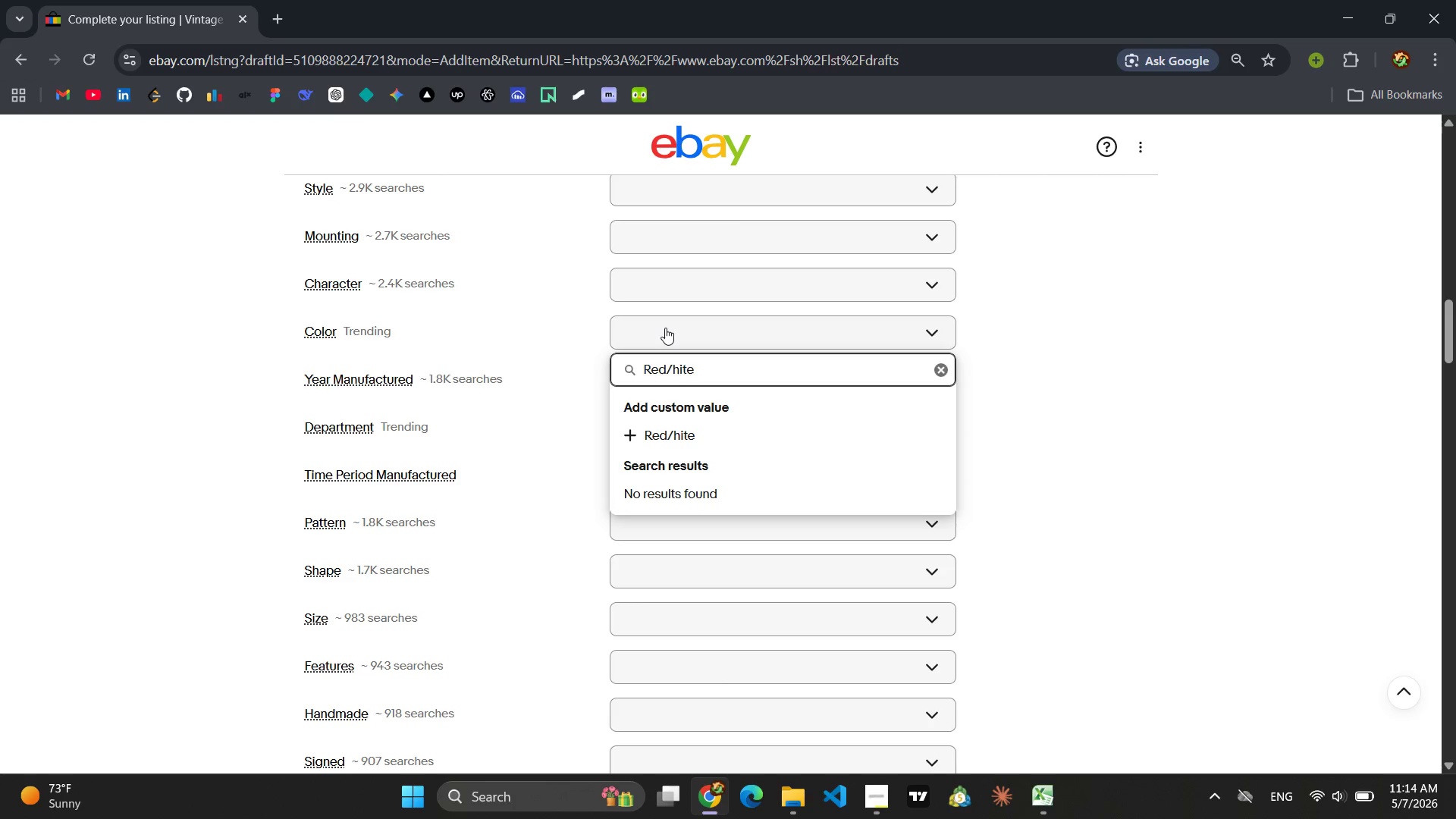 
key(Shift+W)
 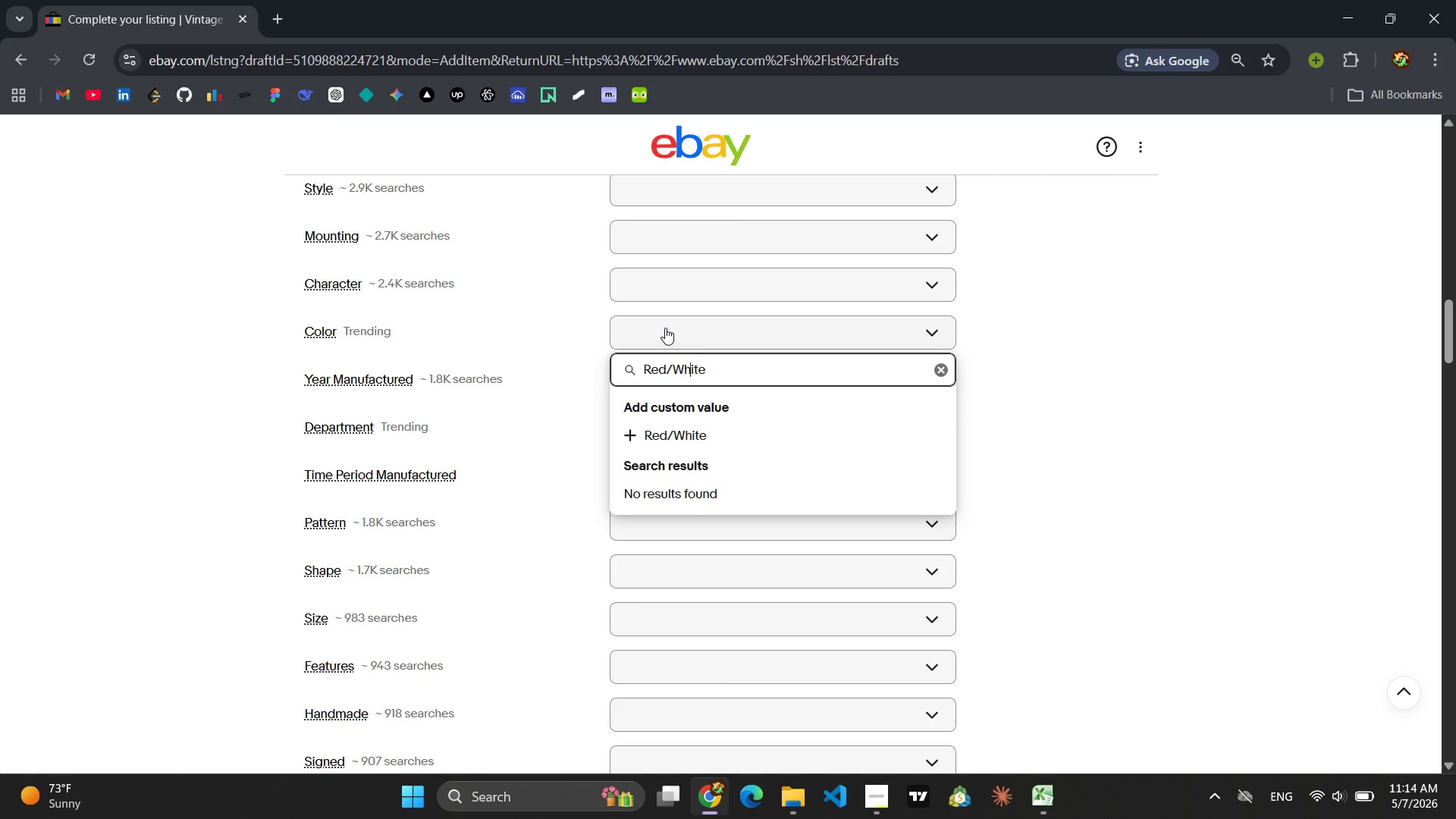 
key(ArrowRight)
 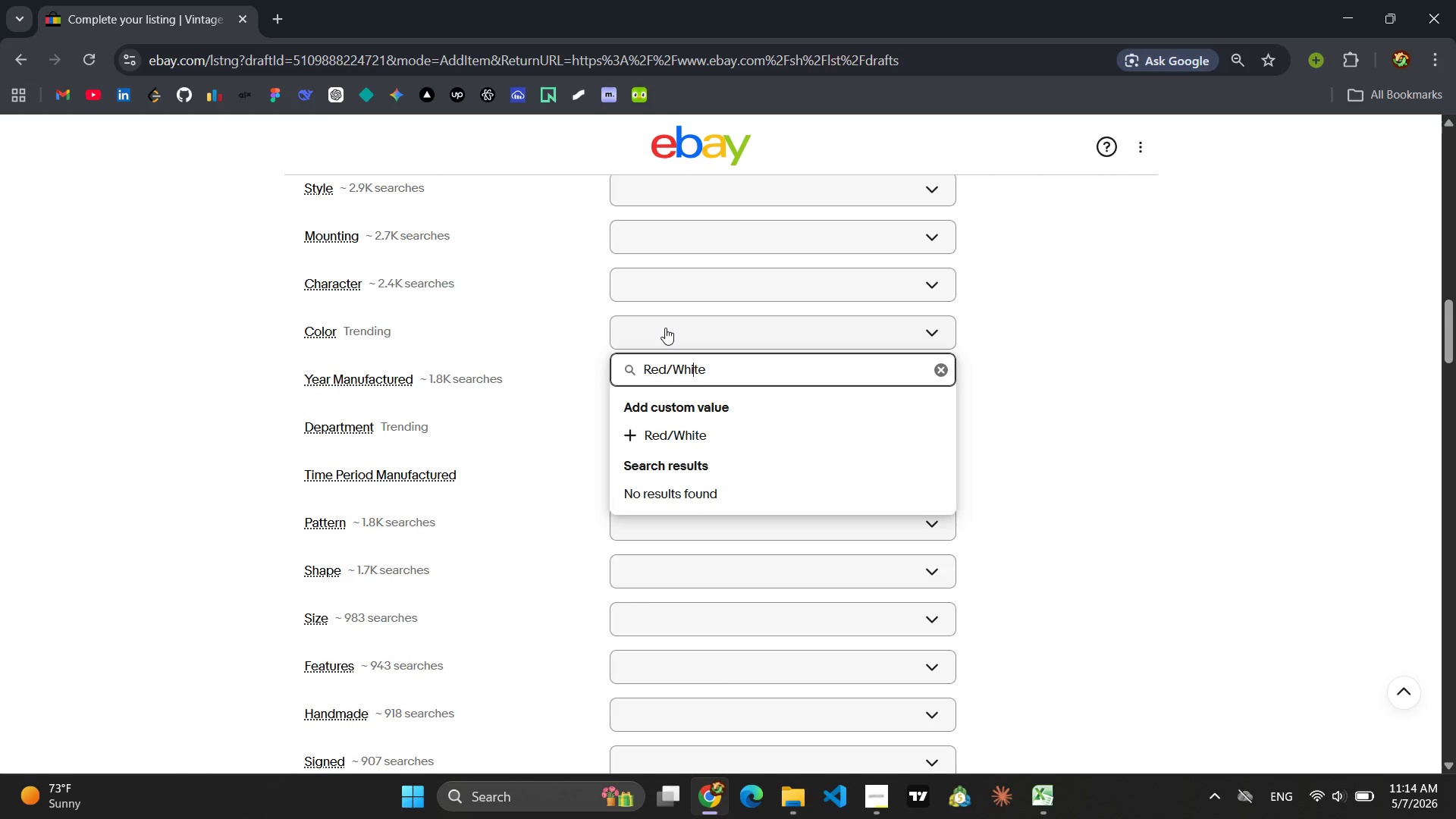 
key(ArrowRight)
 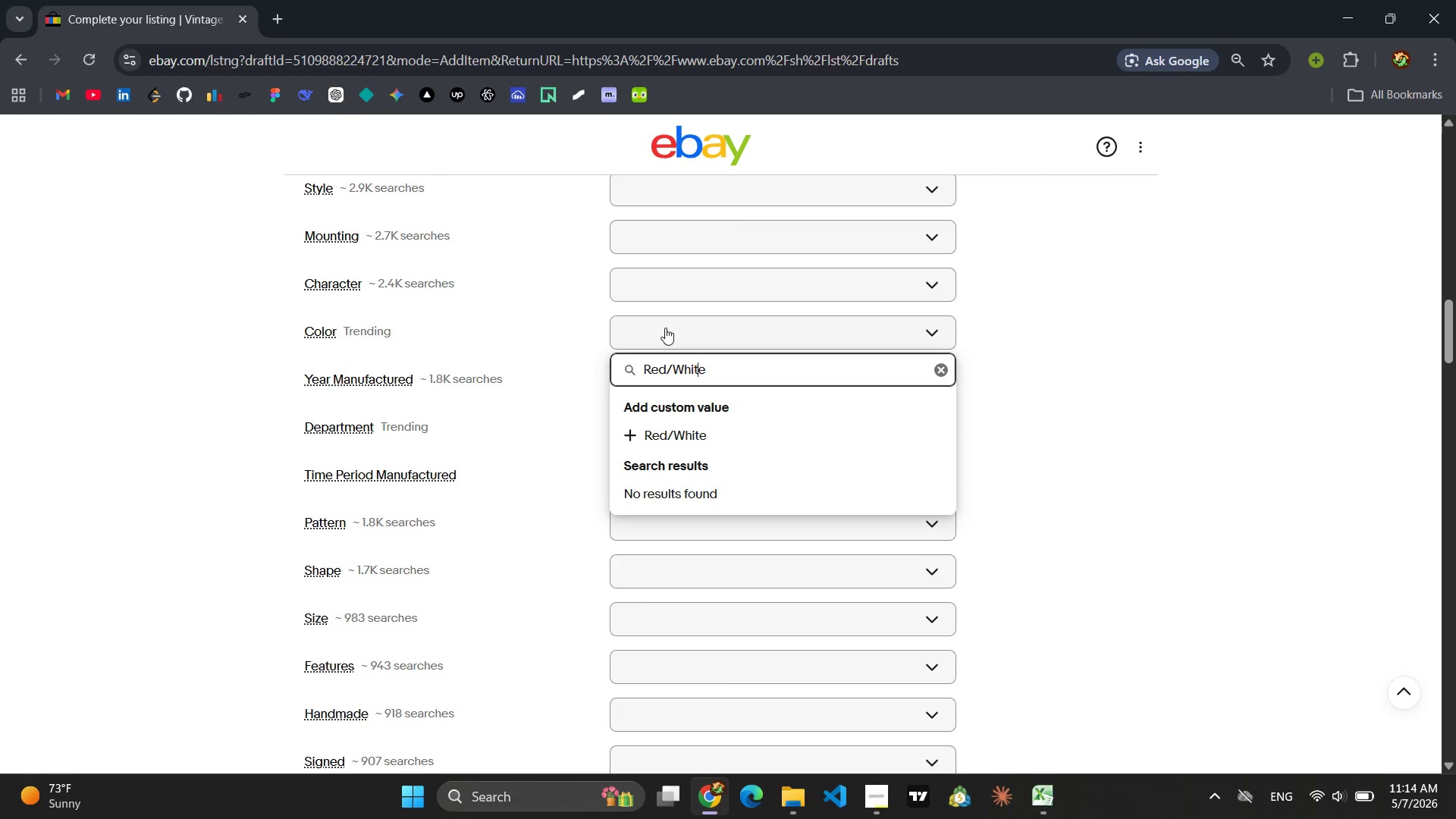 
key(ArrowRight)
 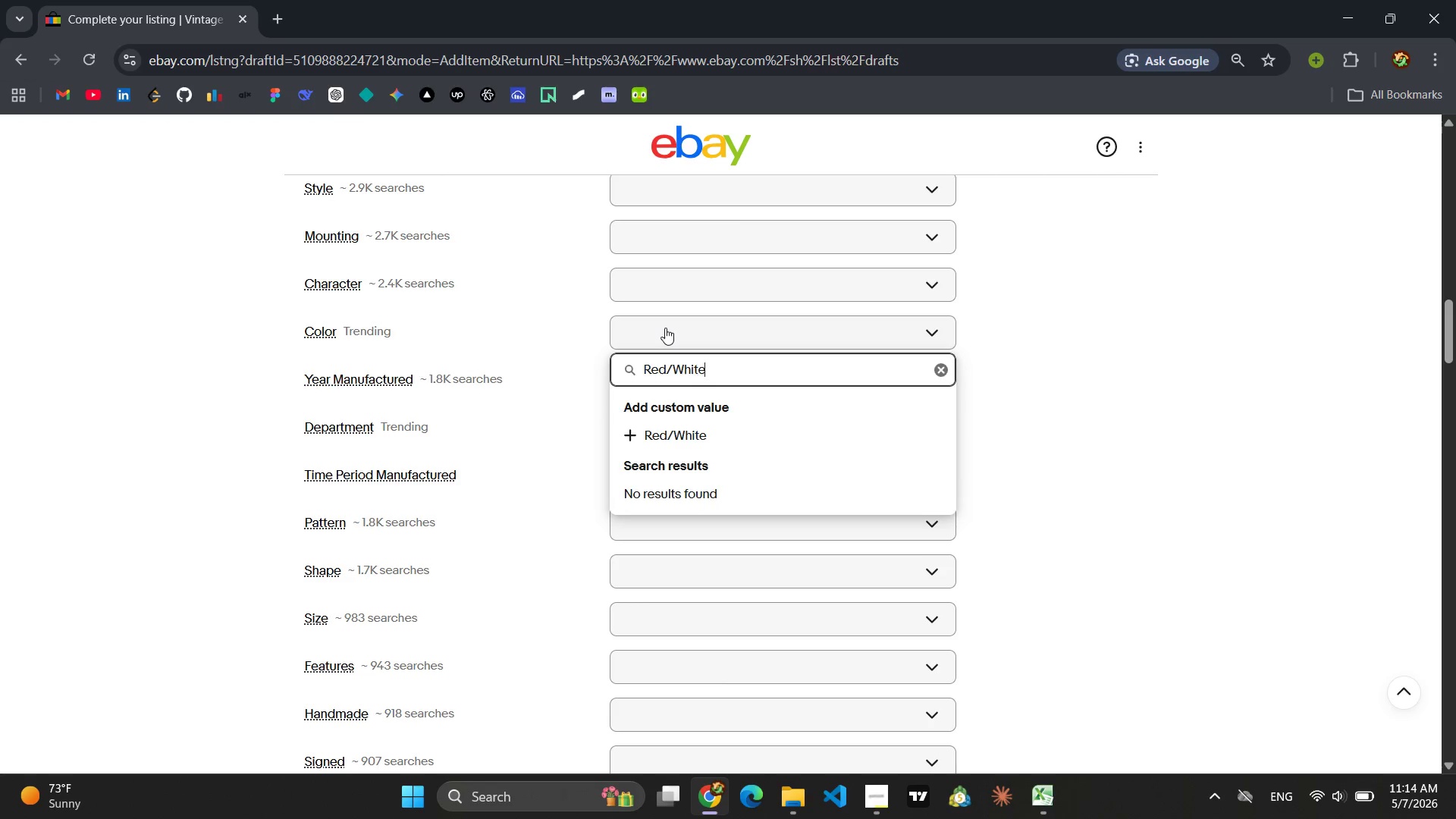 
key(ArrowRight)
 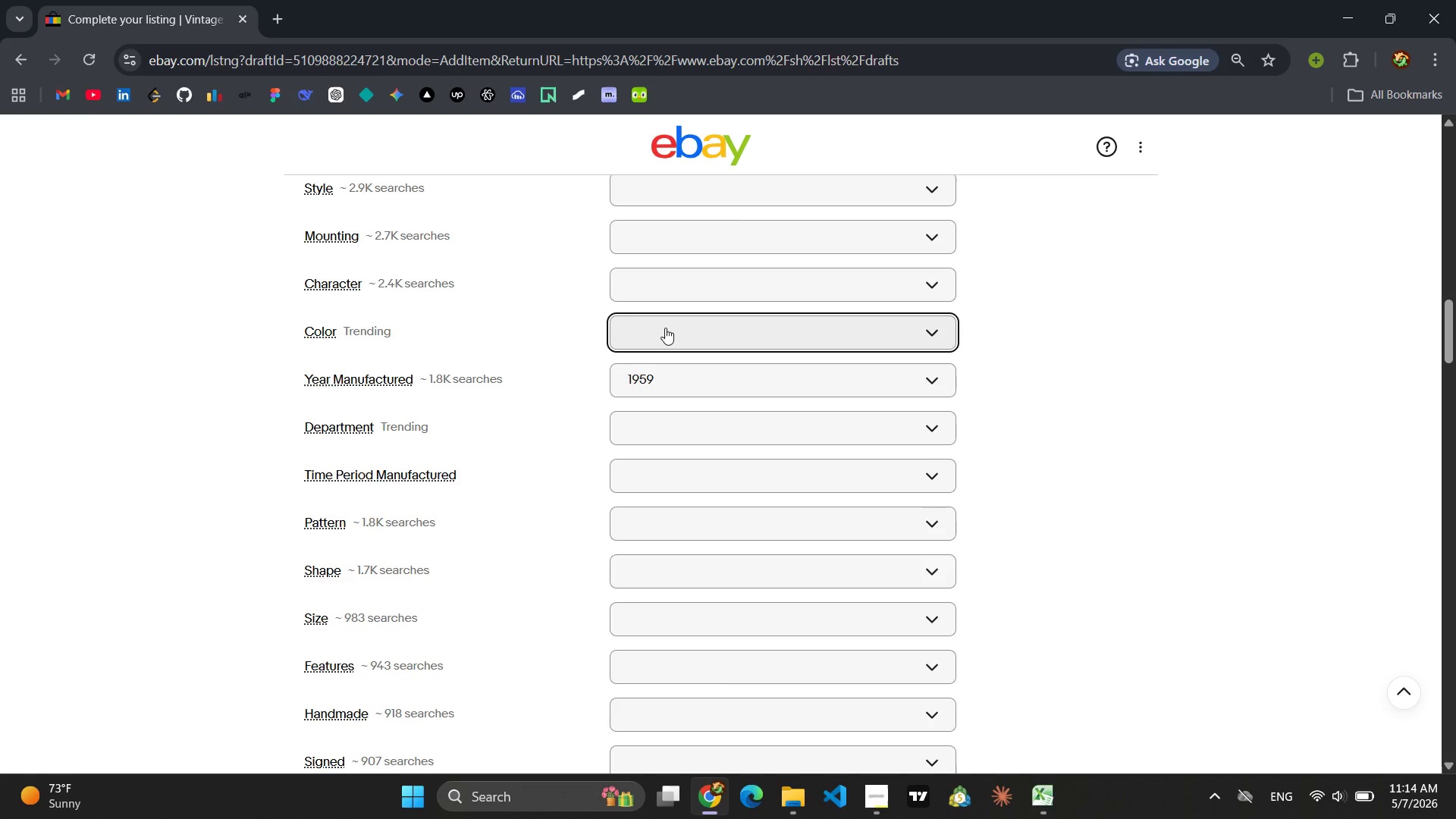 
key(Enter)
 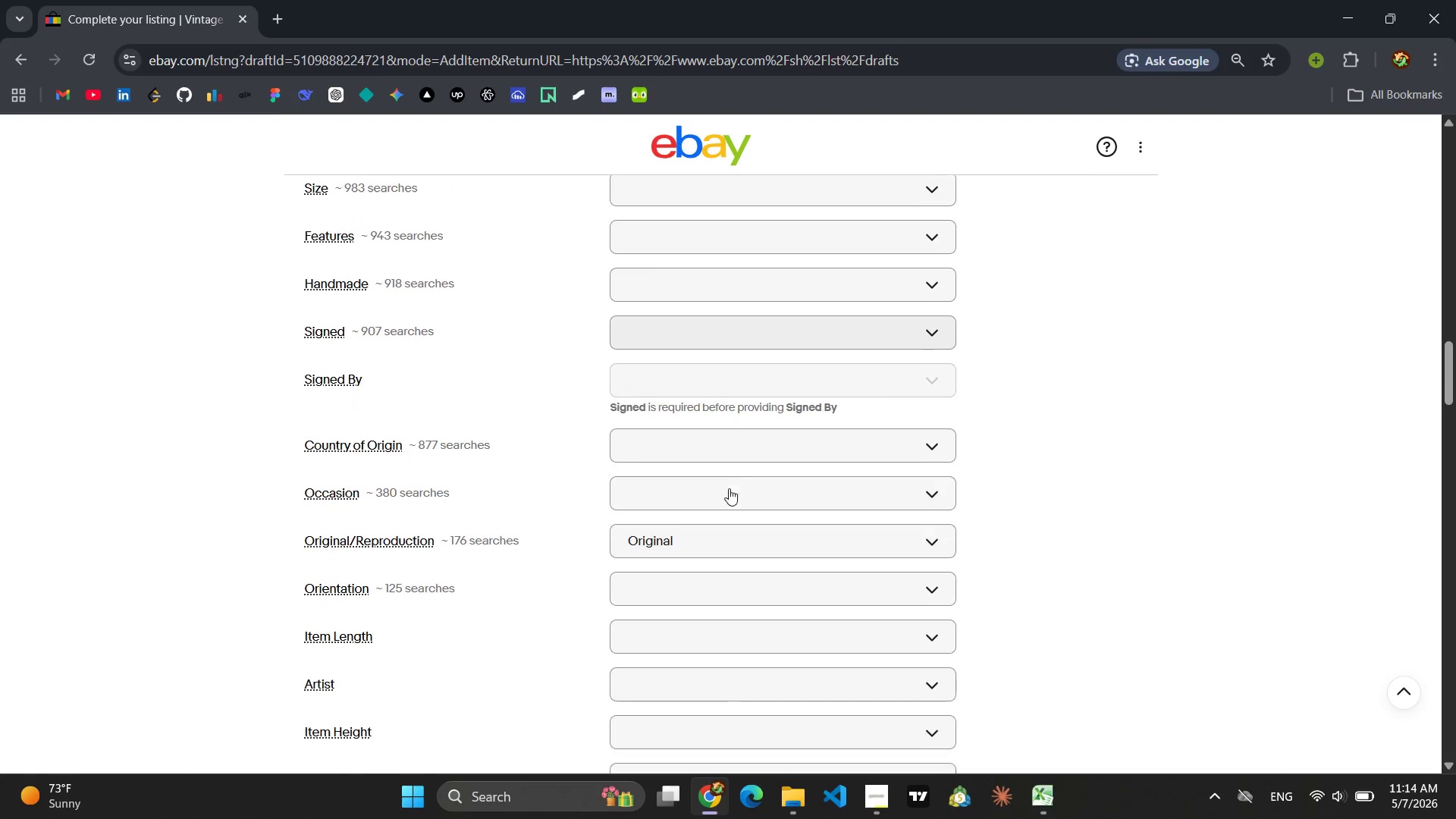 
wait(7.28)
 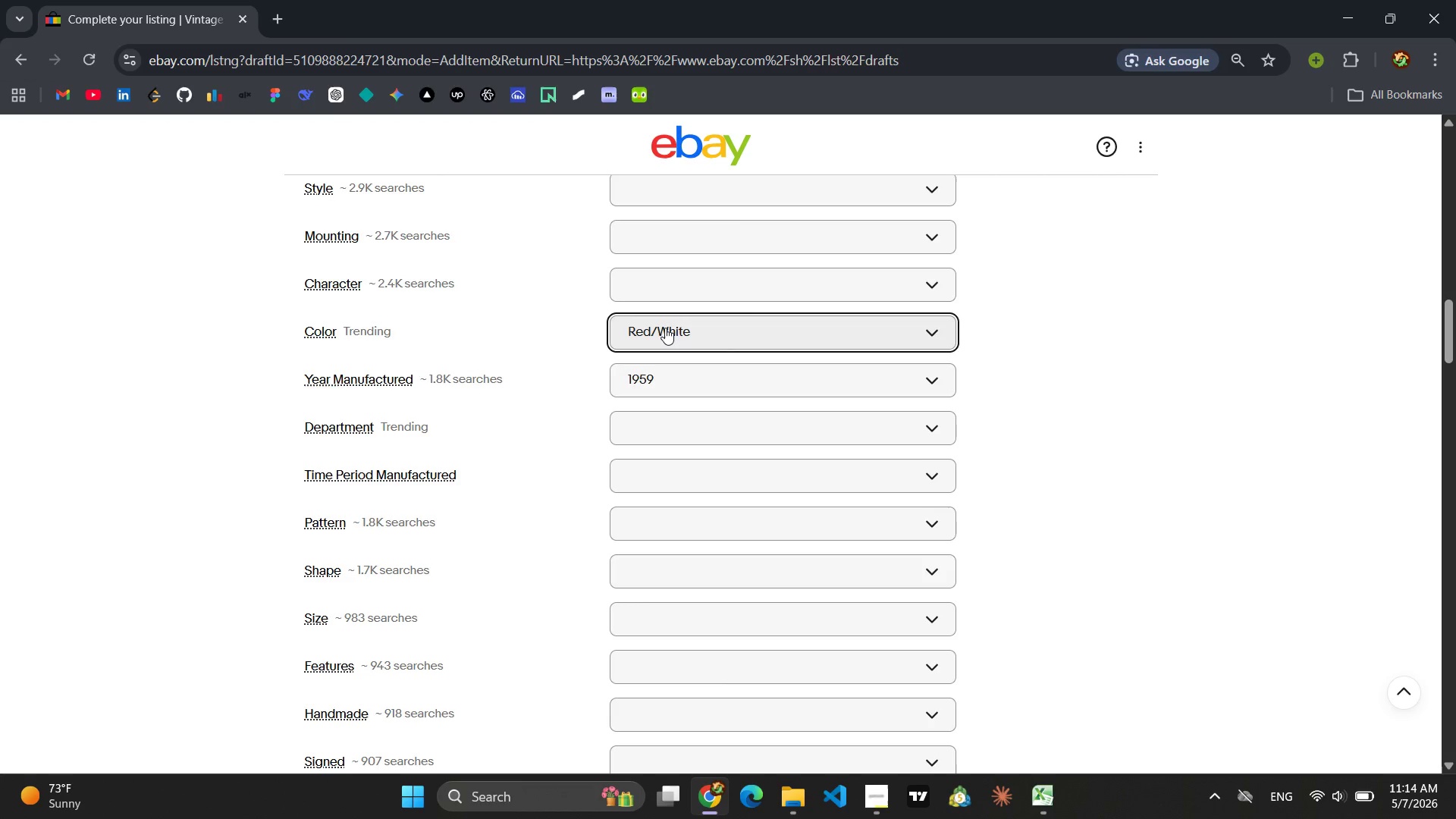 
left_click([701, 438])
 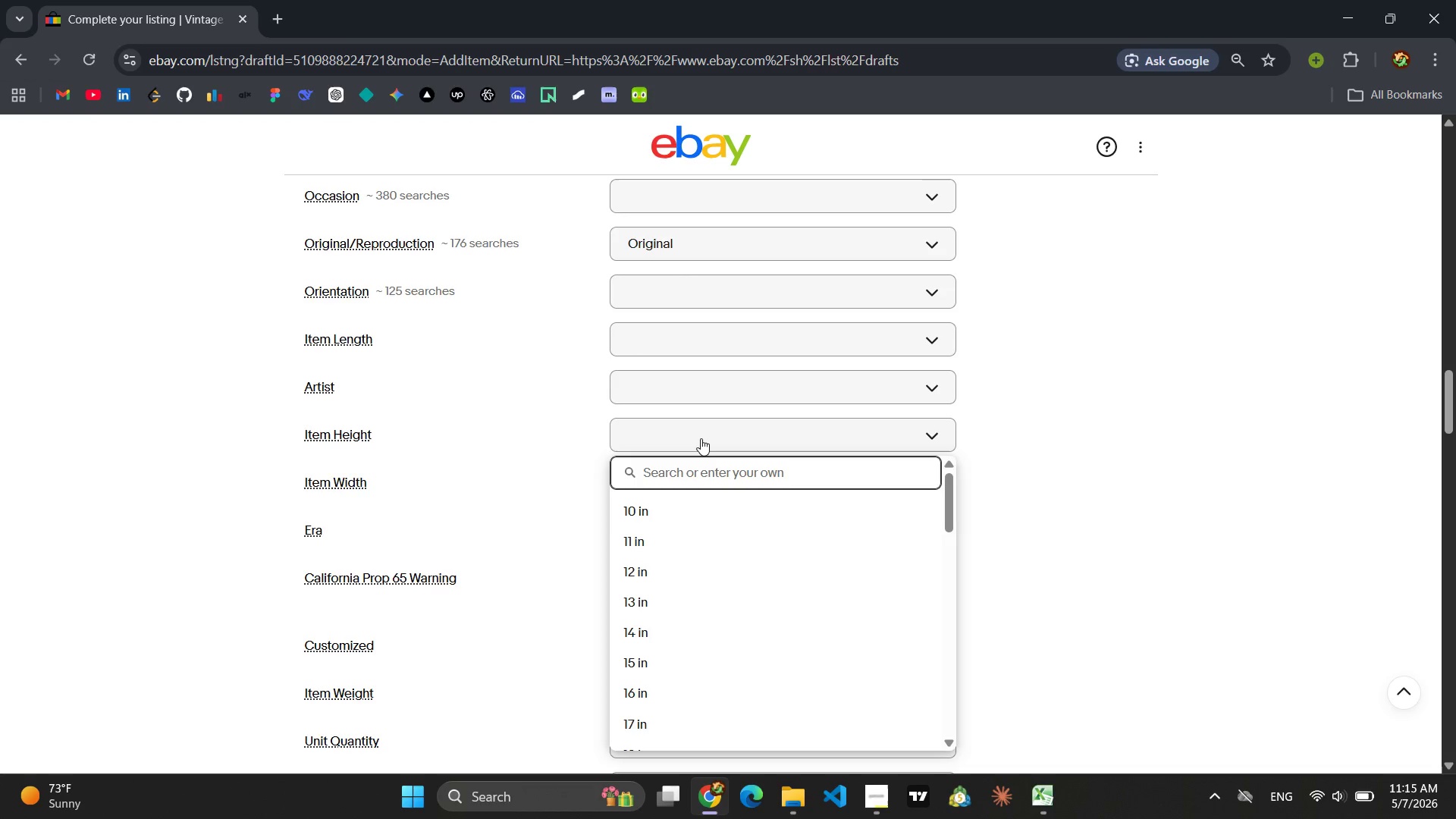 
wait(5.09)
 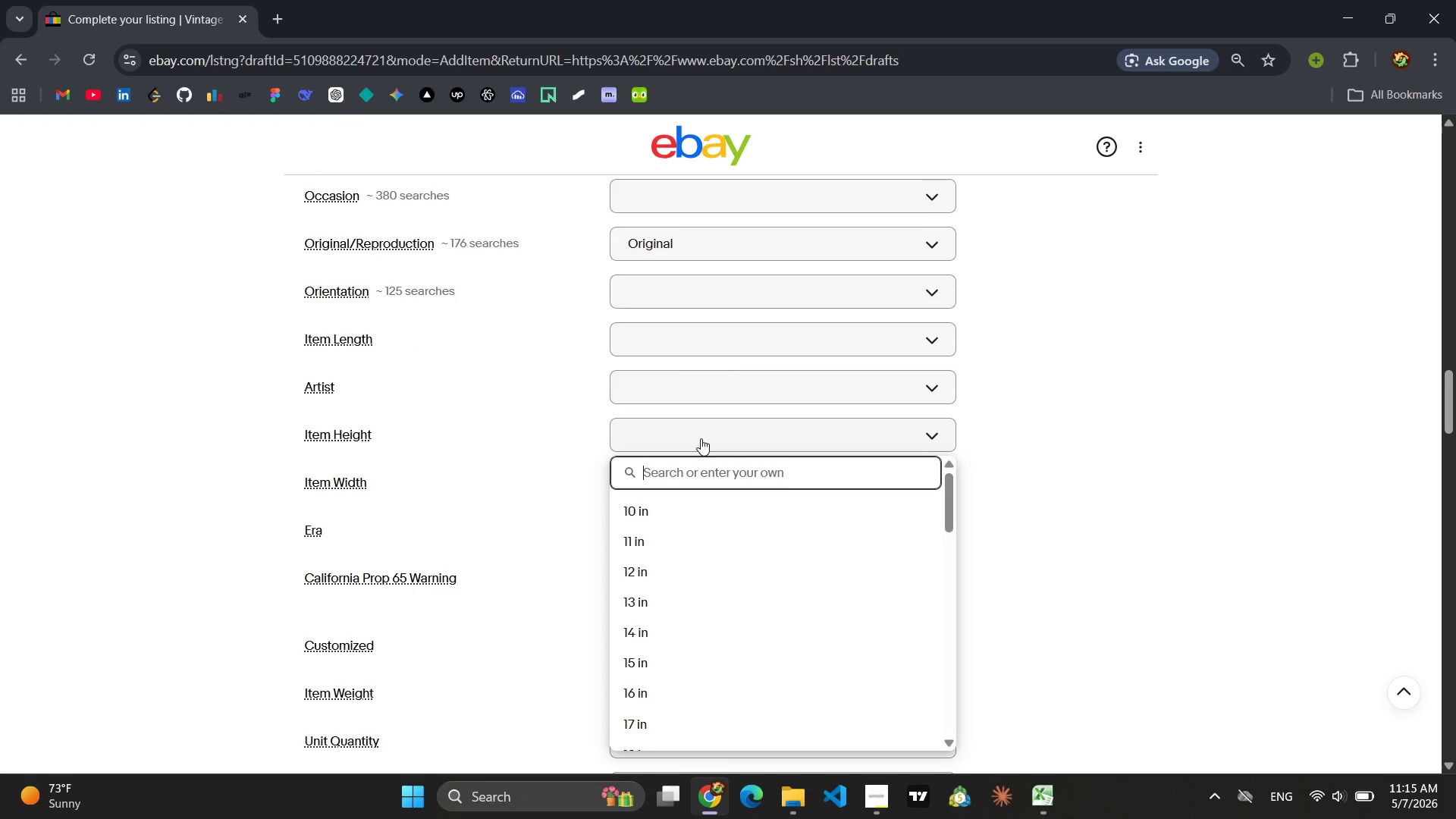 
left_click([666, 576])
 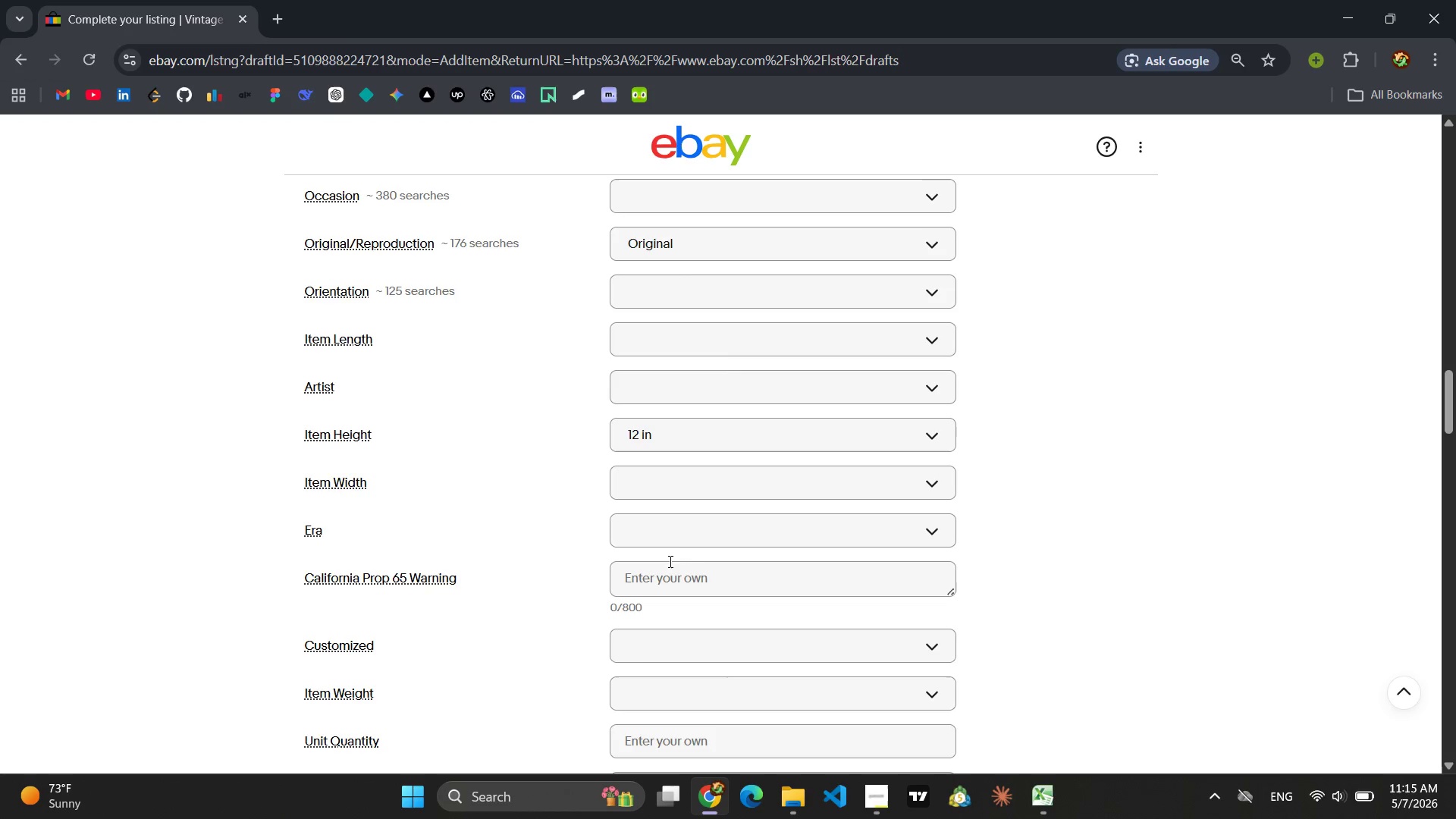 
left_click([642, 484])
 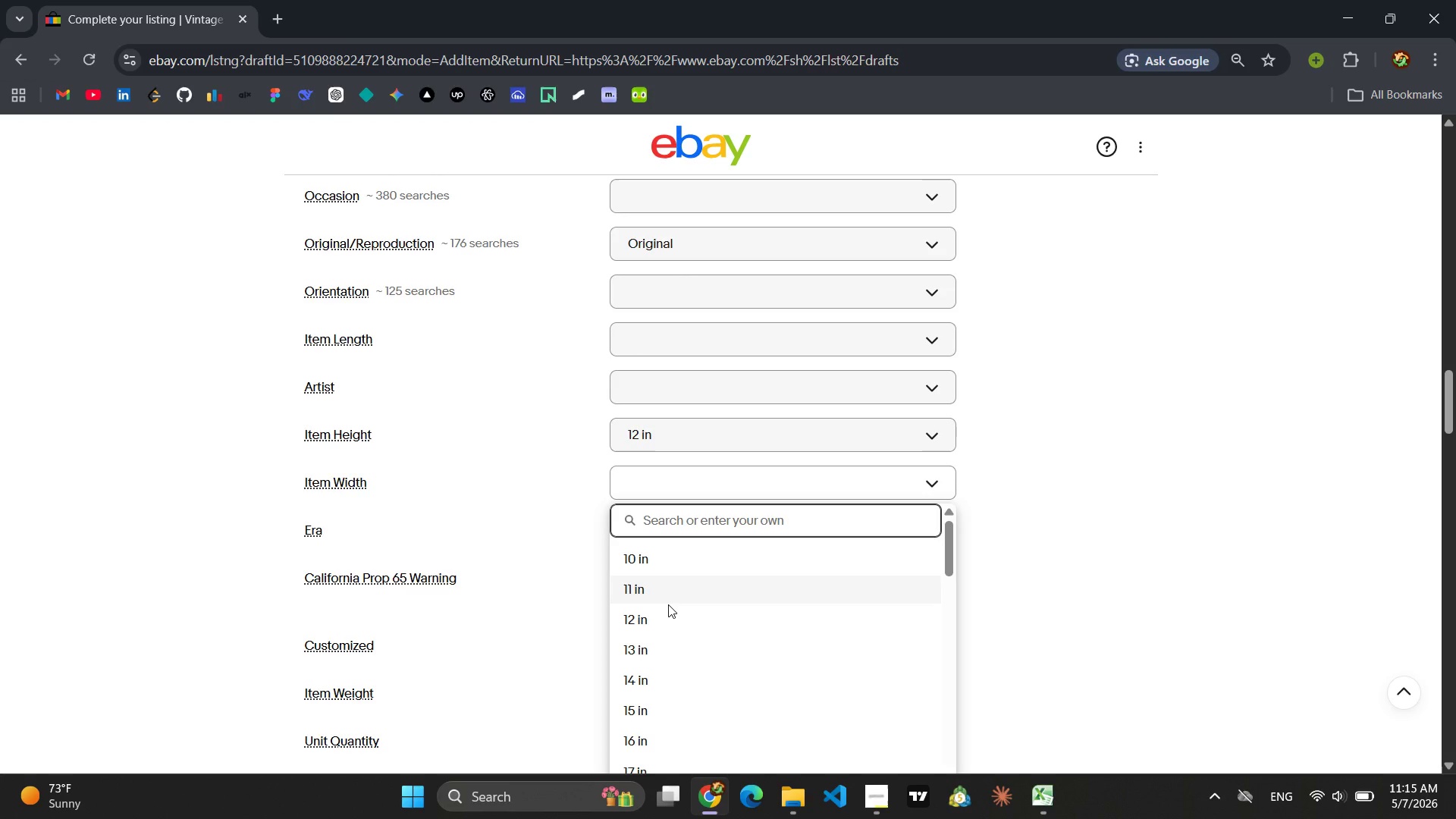 
type(6 in)
 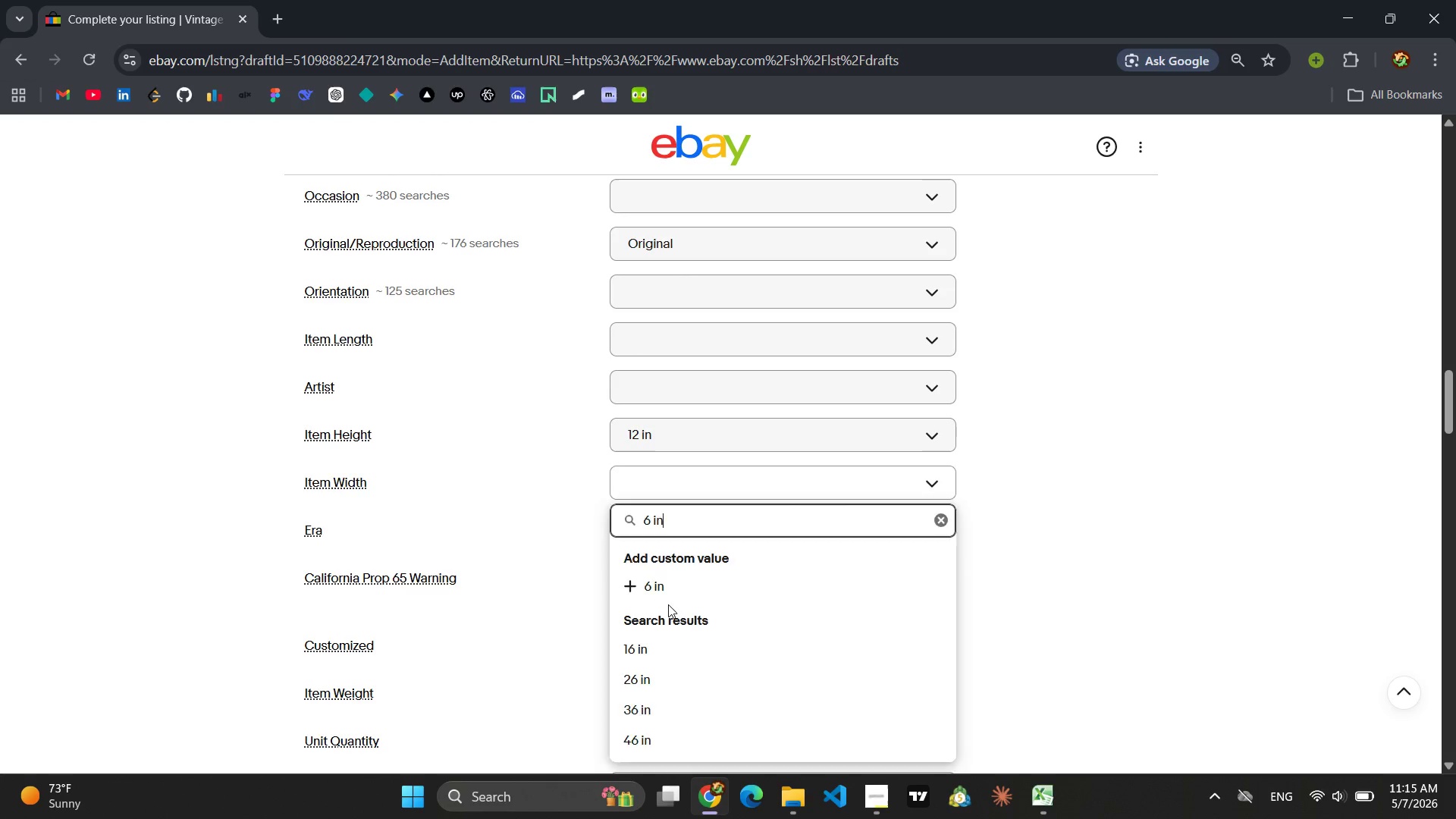 
key(Enter)
 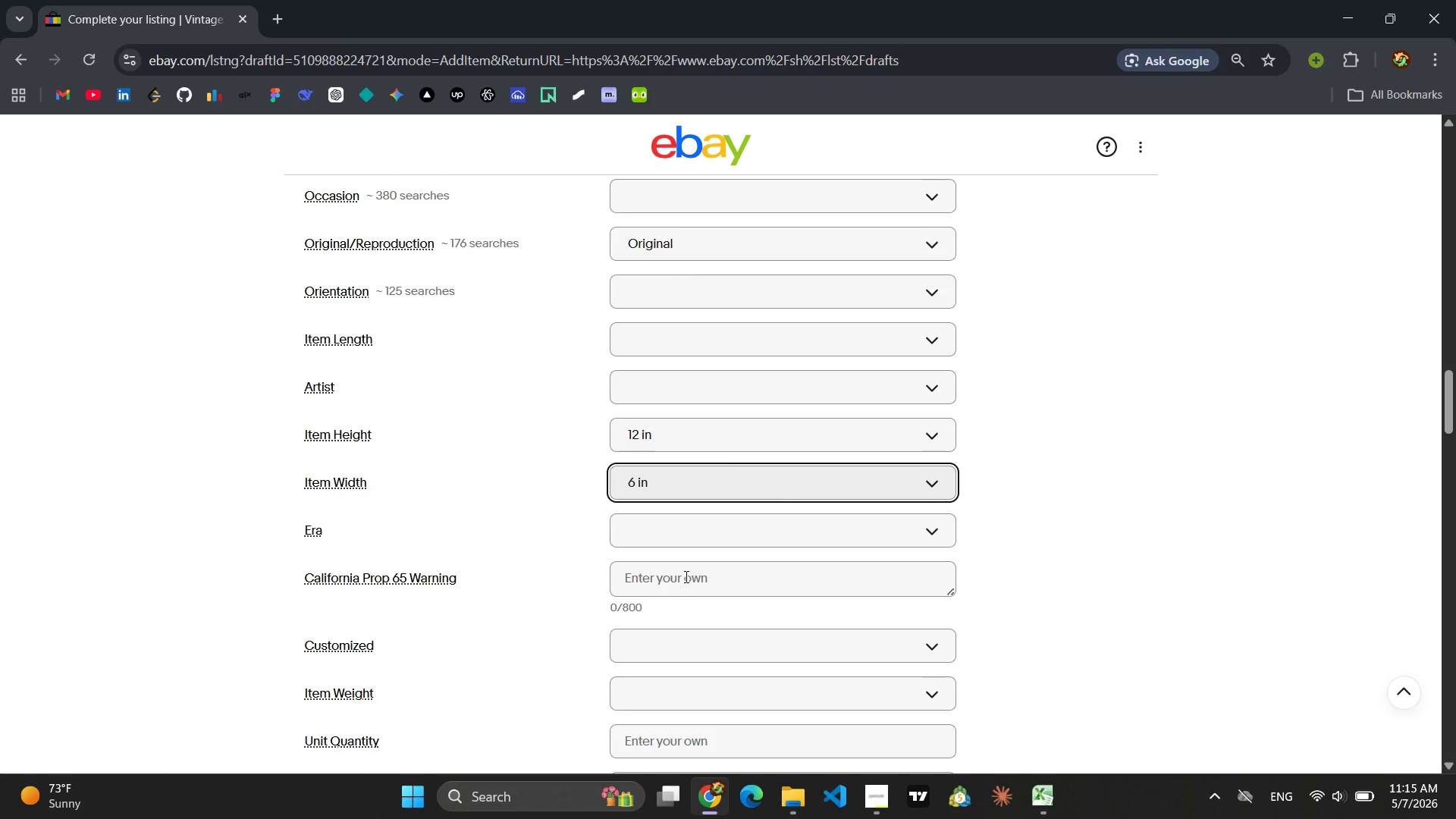 
wait(7.12)
 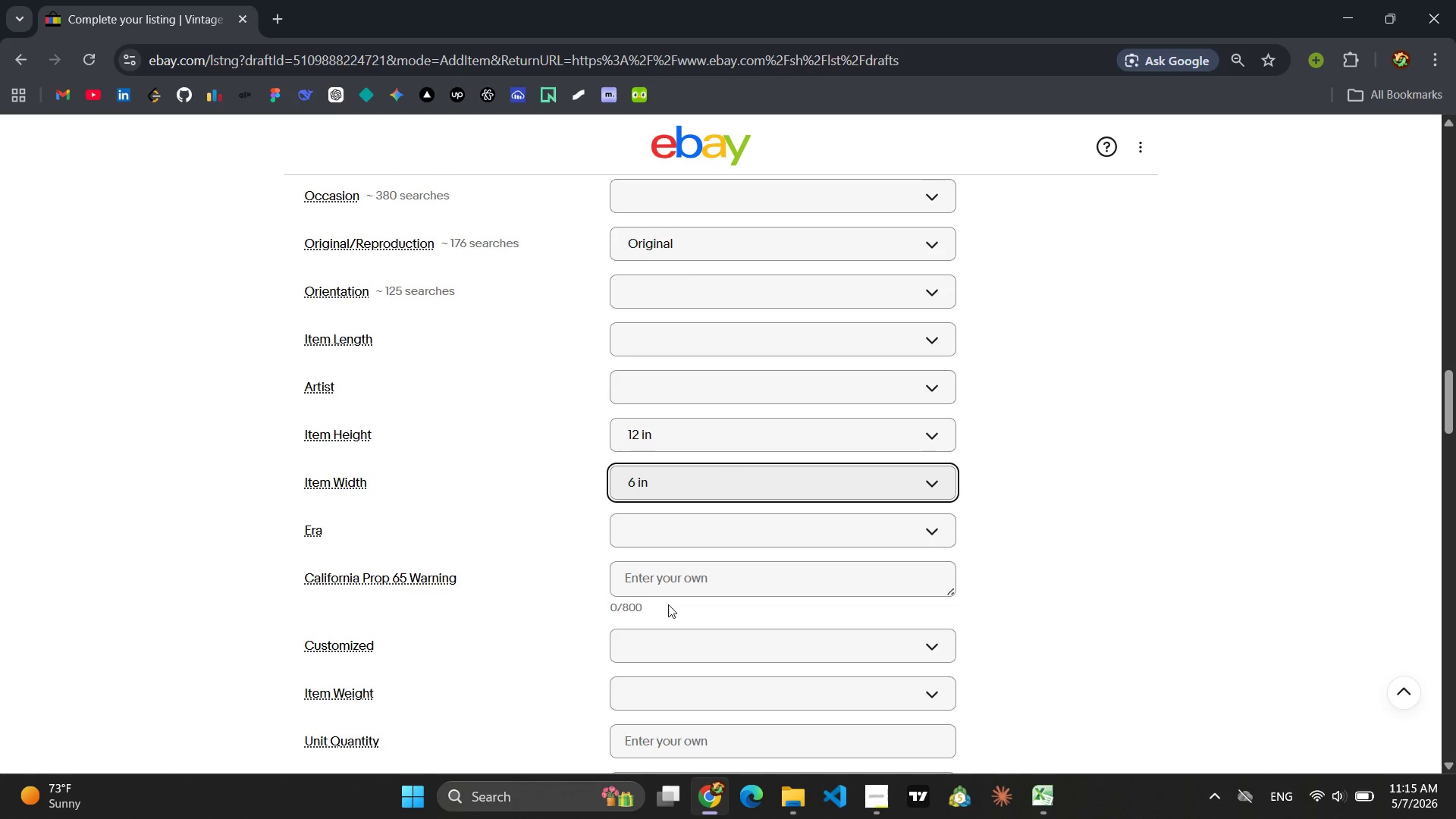 
left_click([669, 335])
 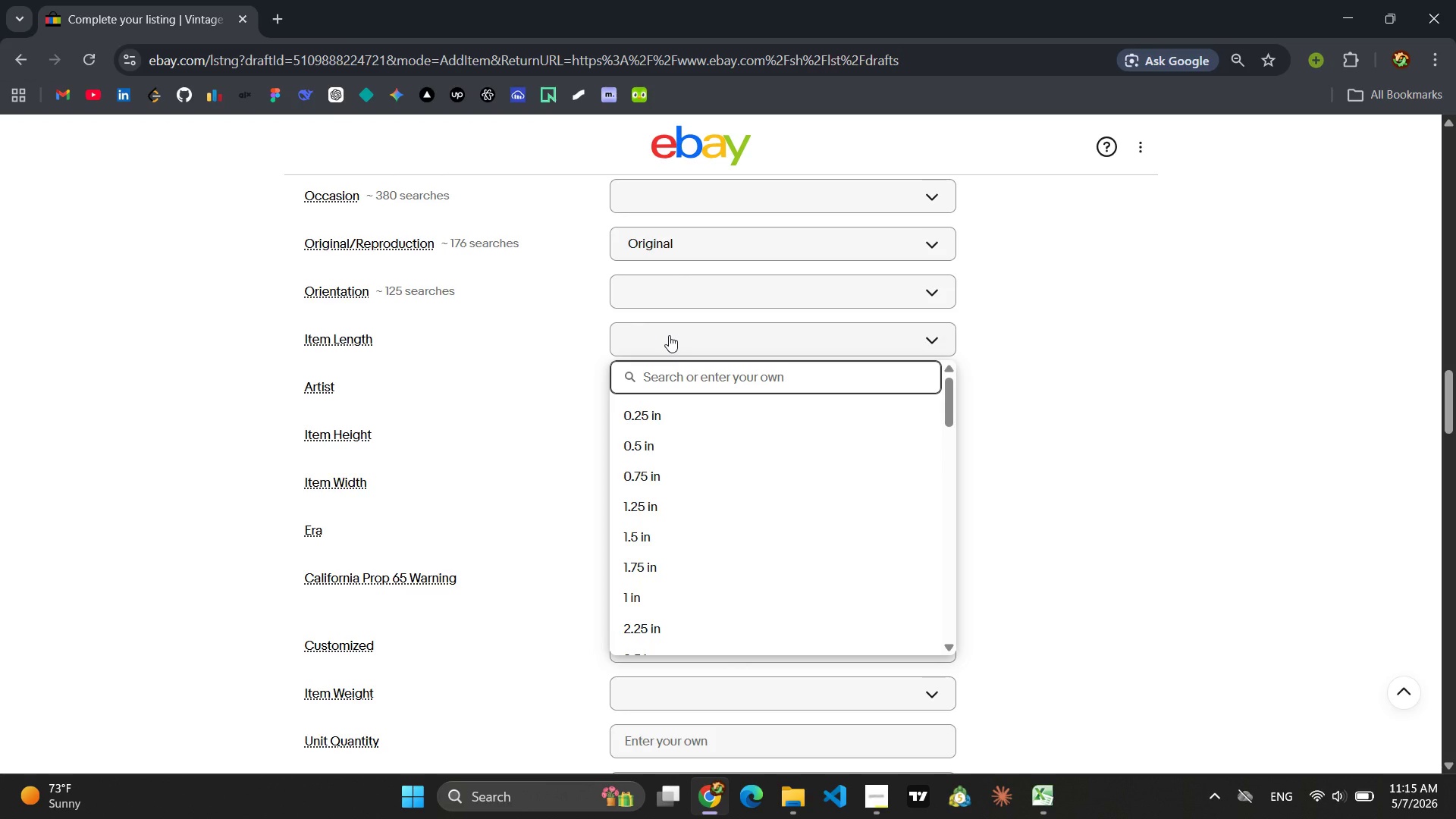 
type(24 in)
 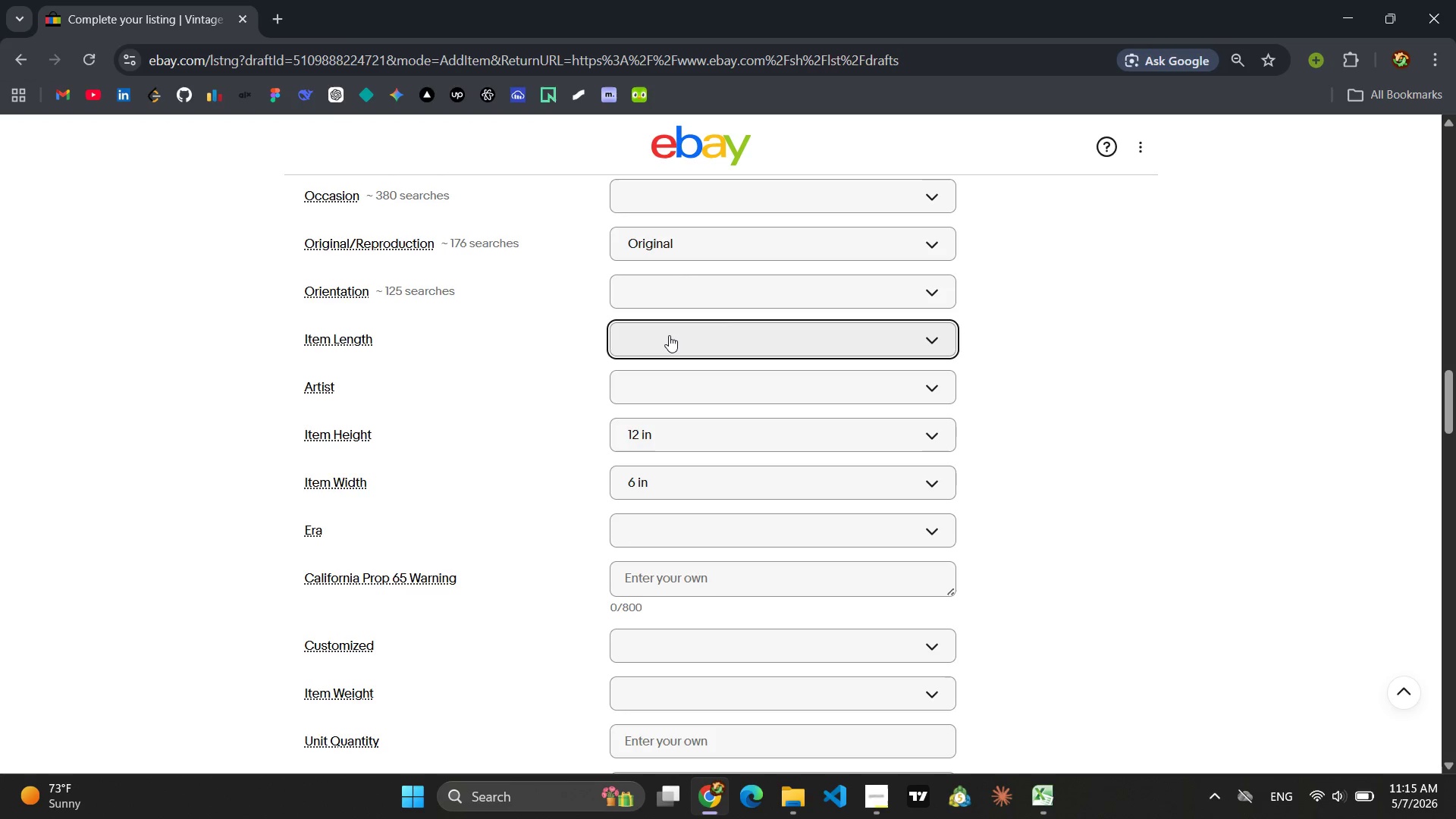 
key(Enter)
 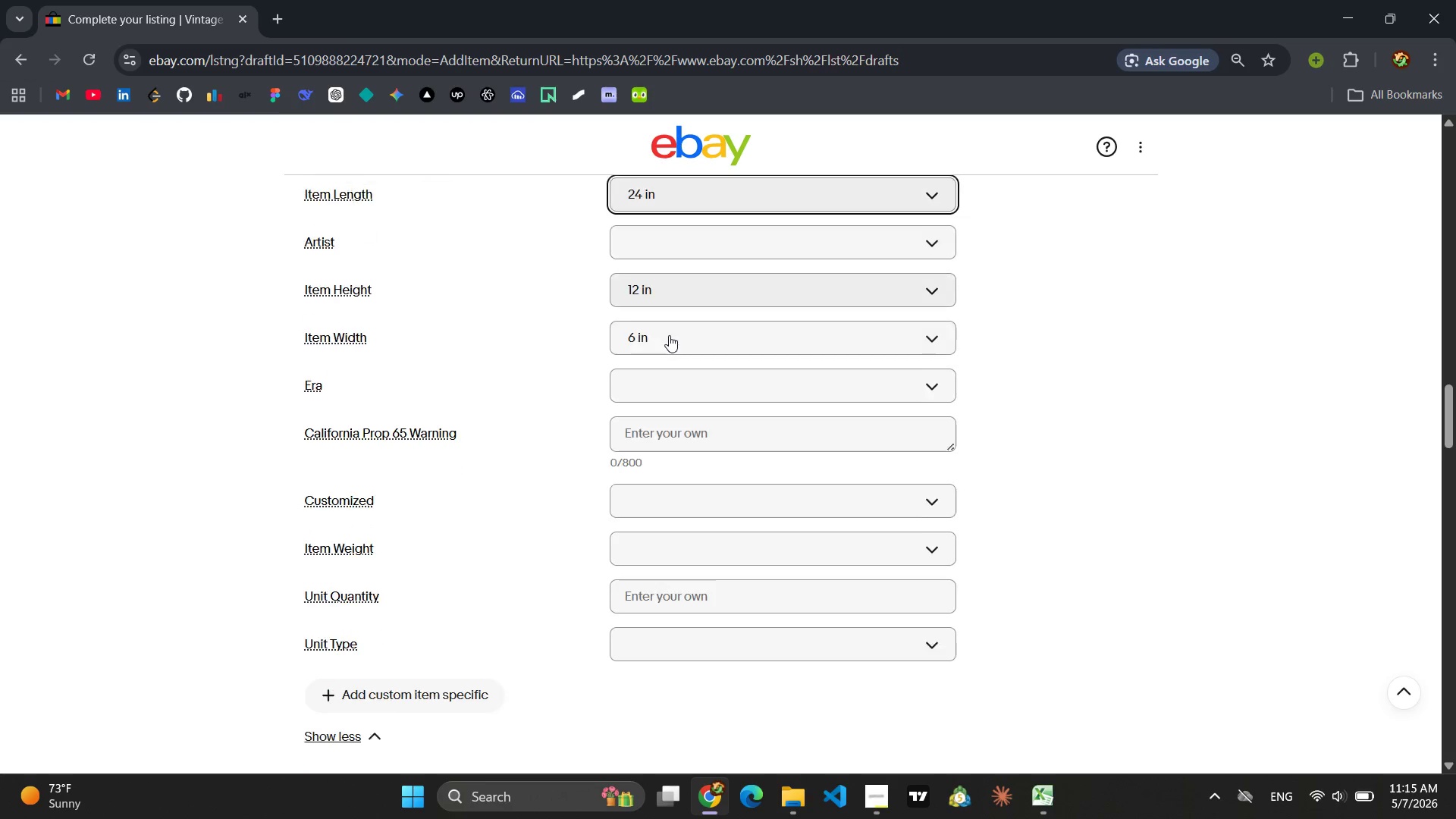 
wait(6.17)
 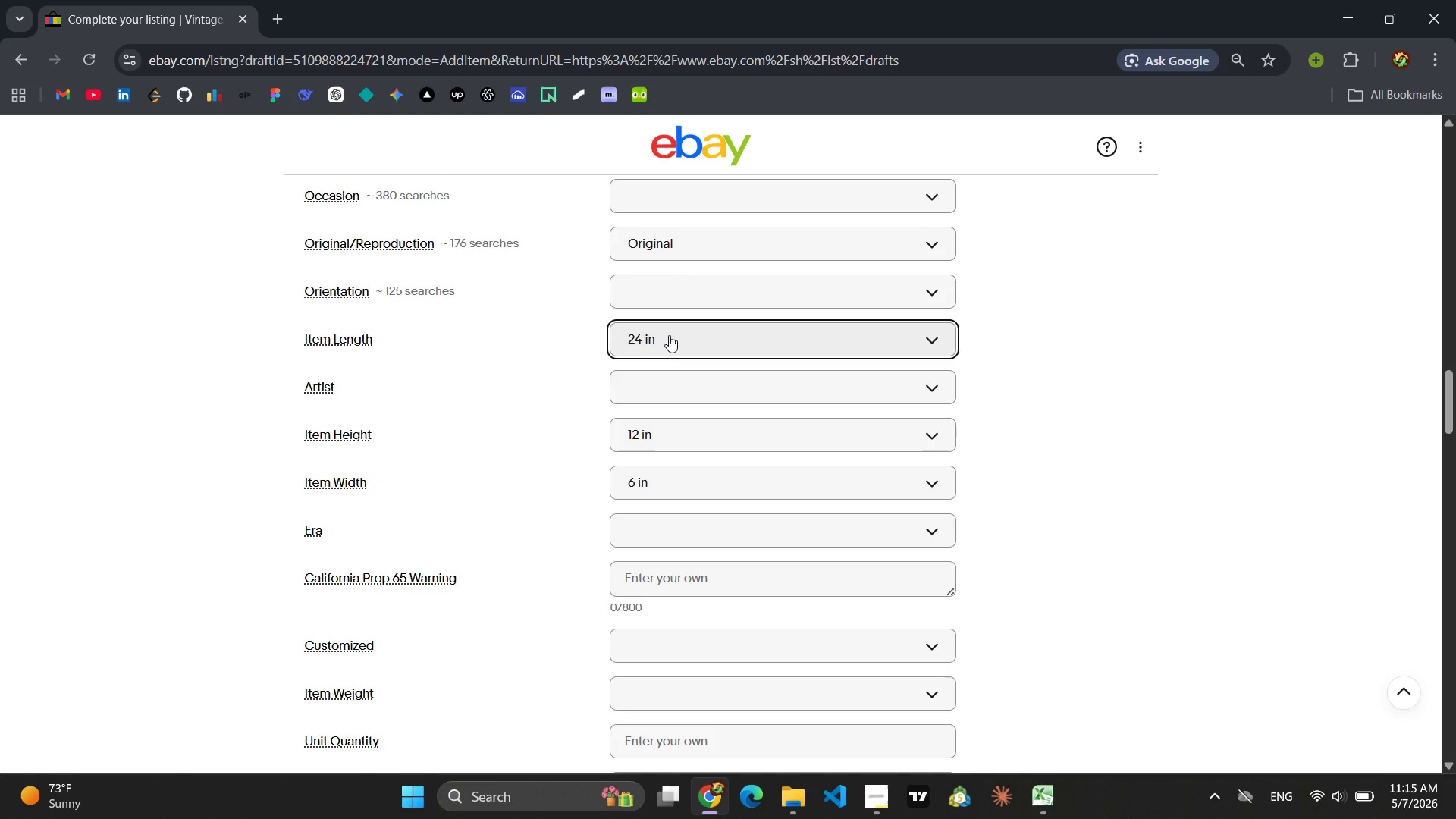 
left_click([632, 500])
 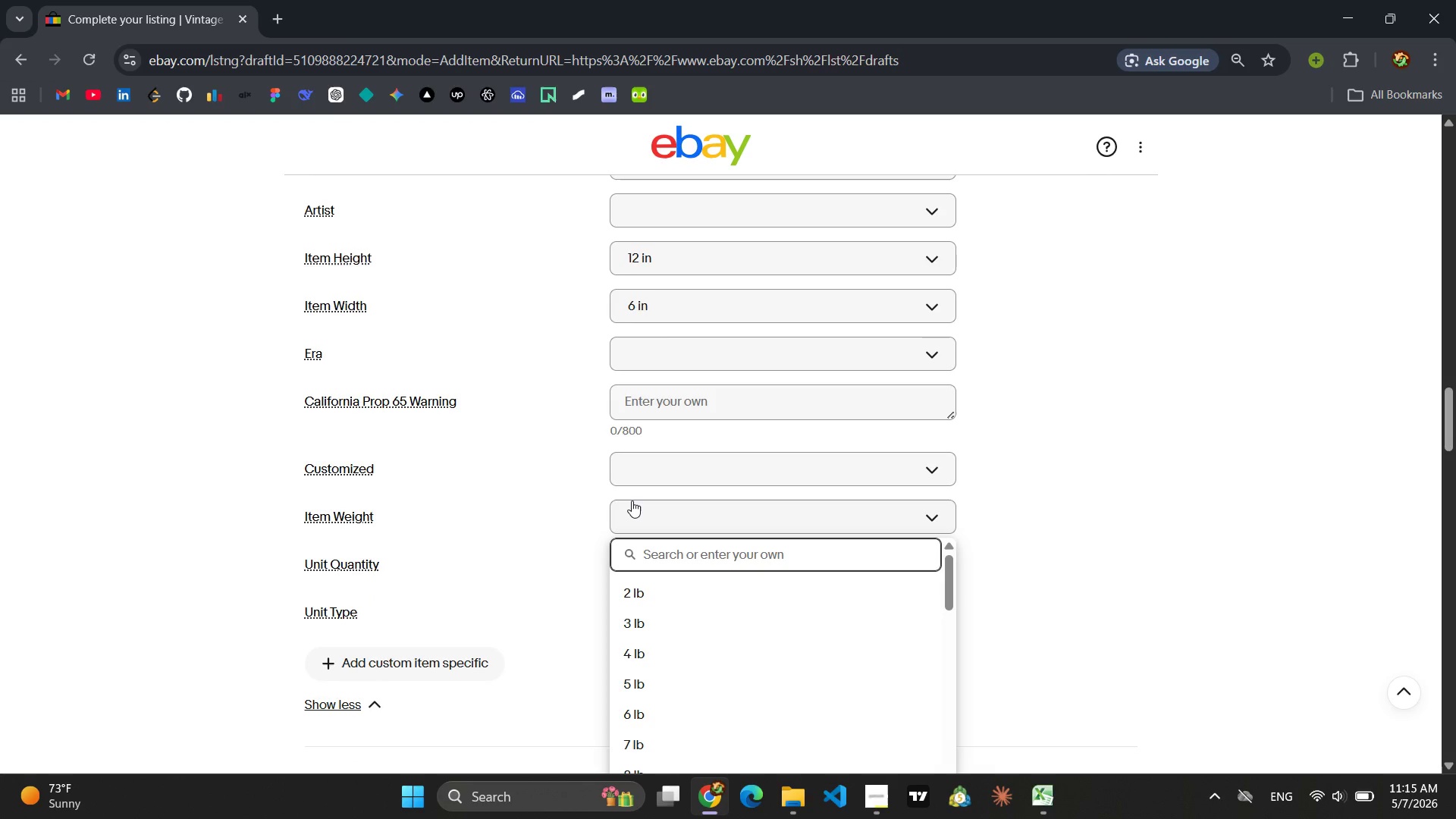 
type(12 lb)
 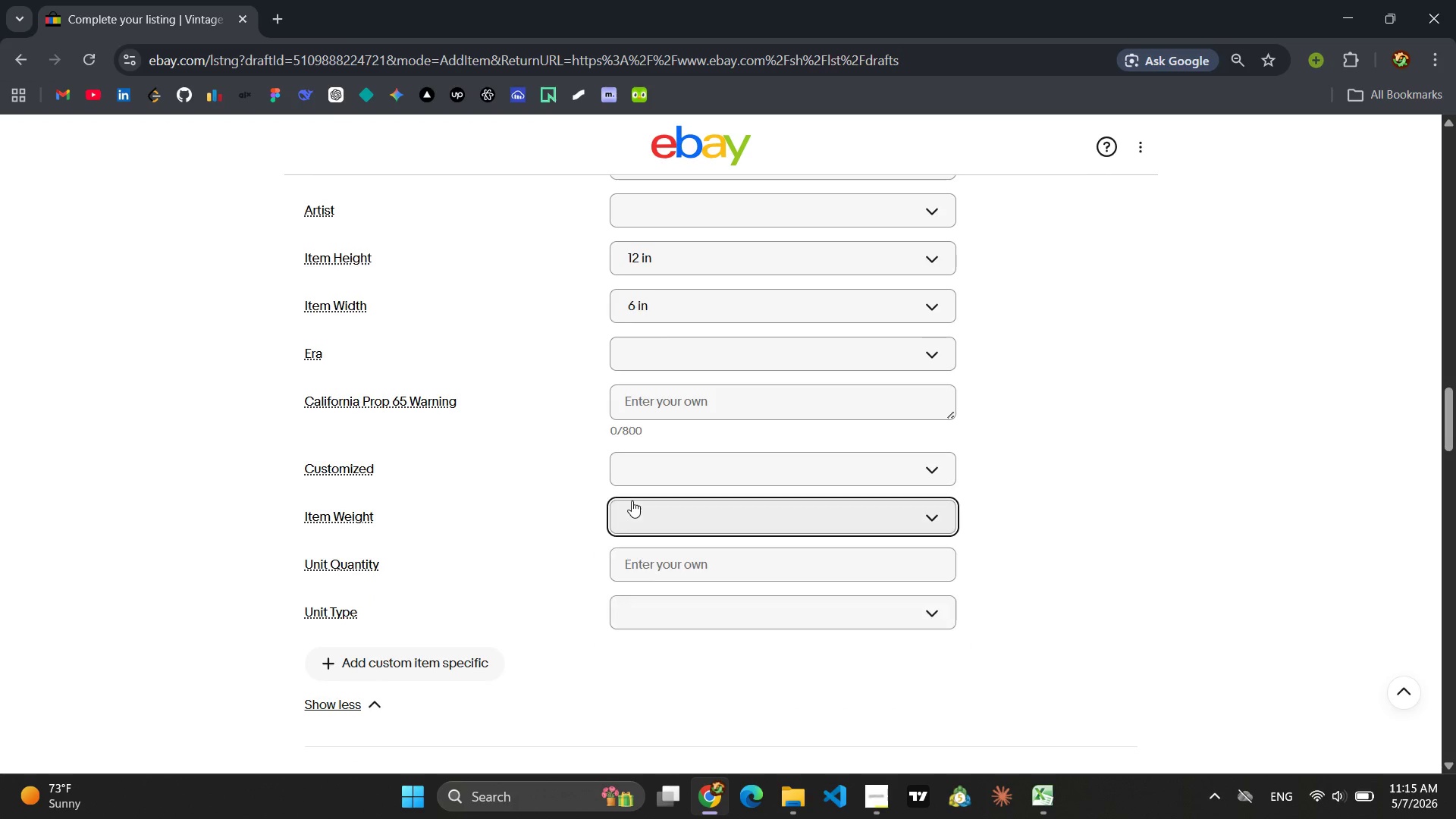 
key(Enter)
 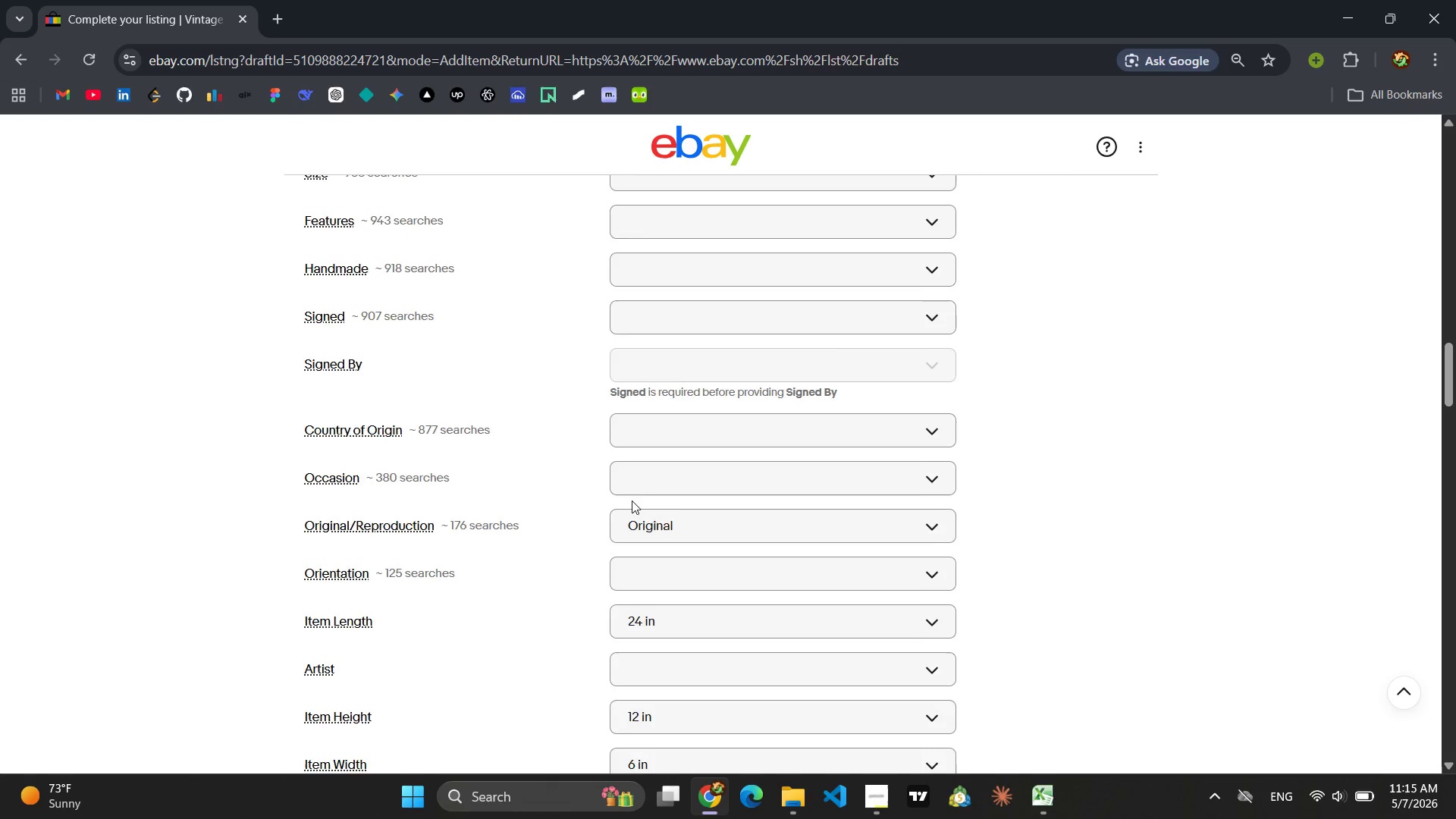 
wait(21.86)
 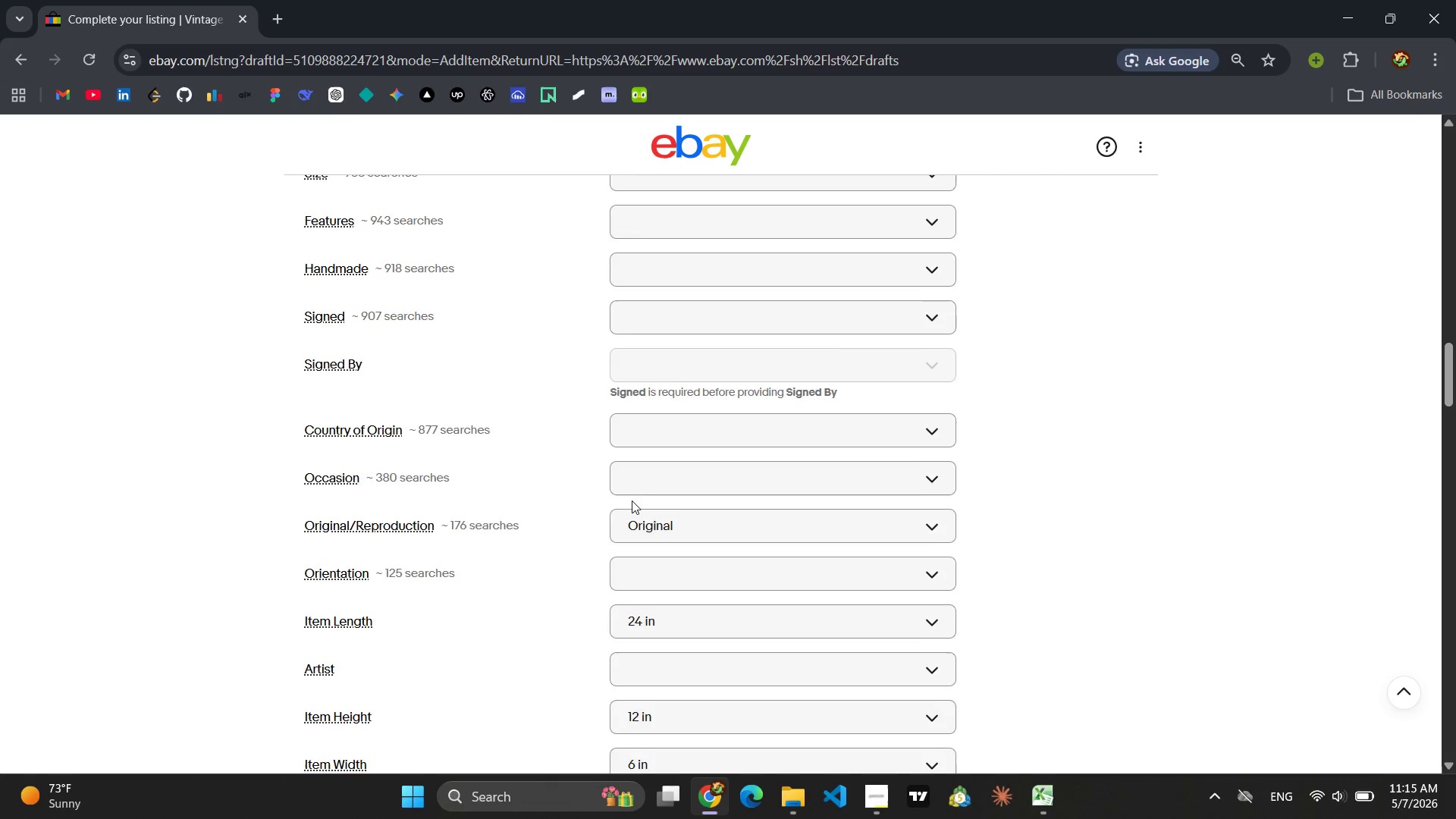 
left_click([382, 590])
 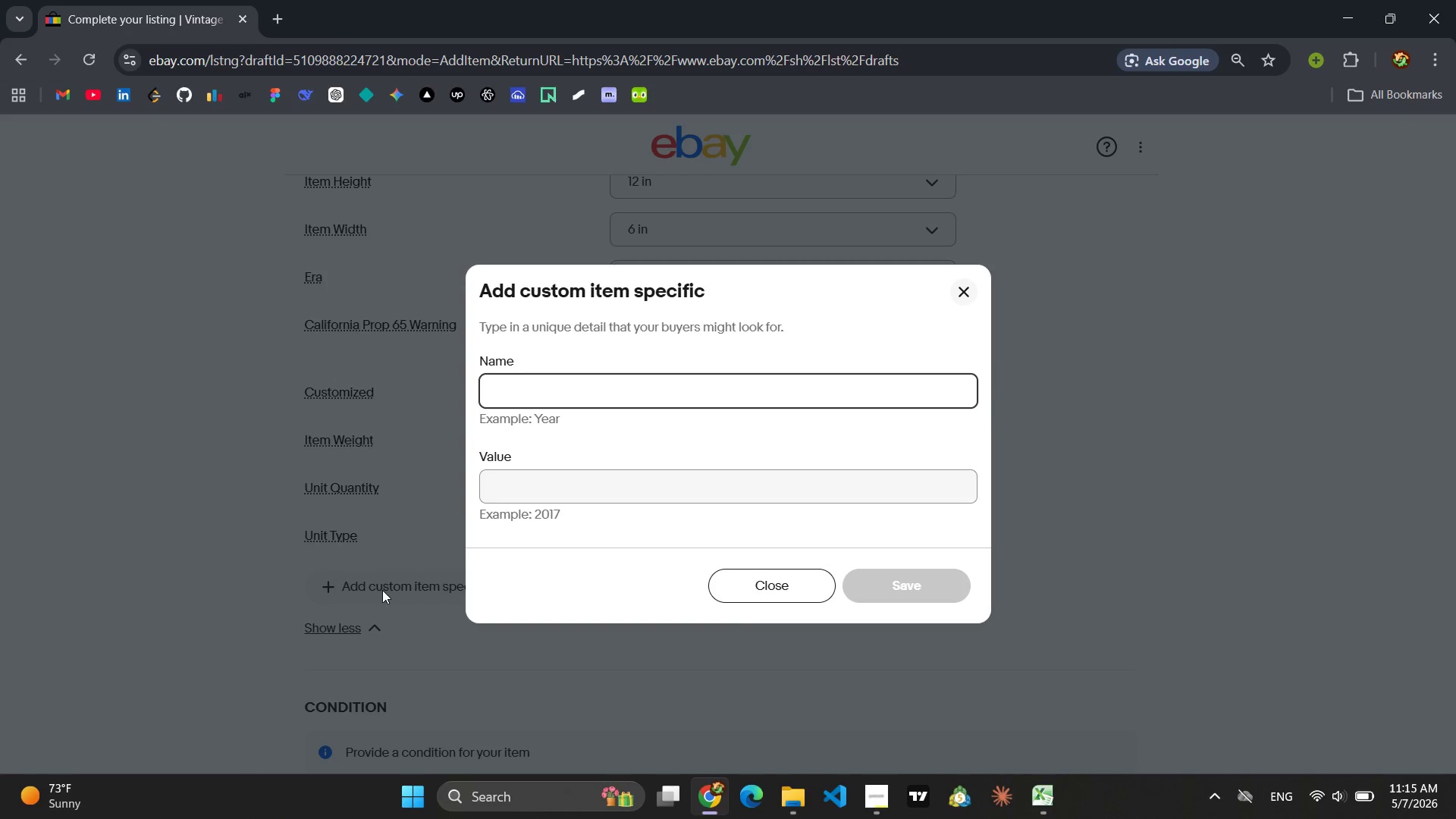 
type(MPN)
 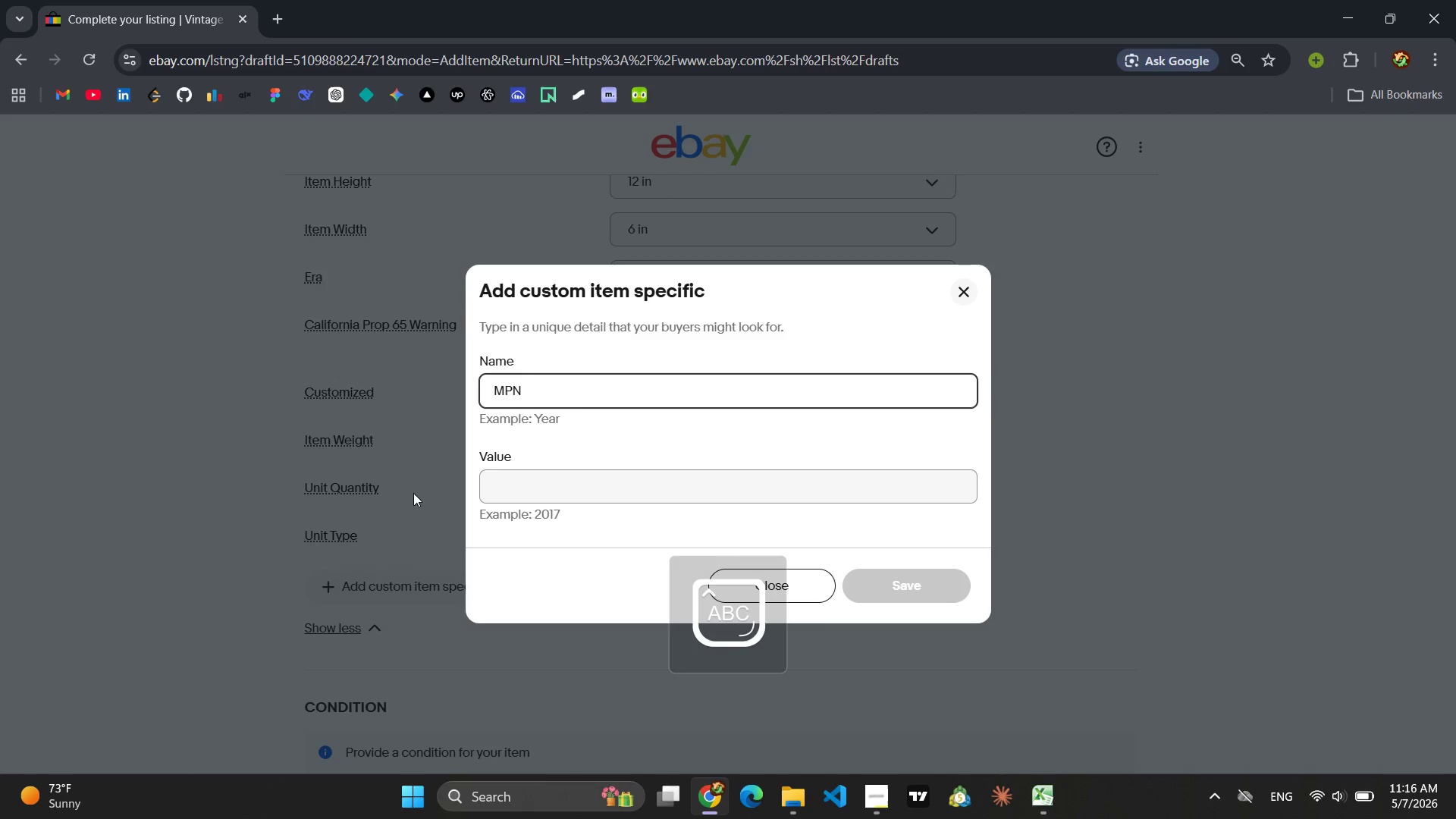 
left_click([521, 478])
 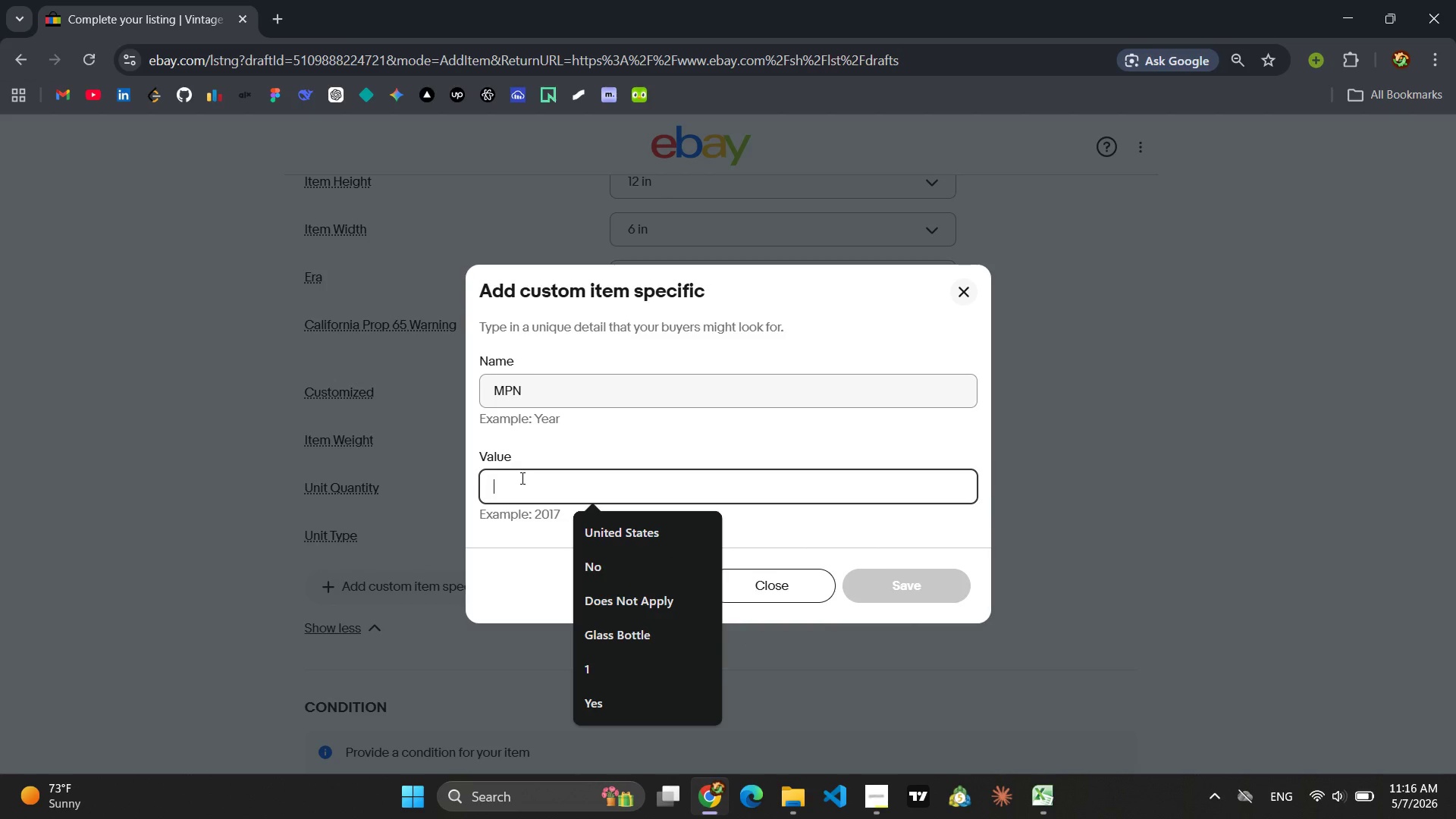 
type(s)
key(Backspace)
type(SD)
key(Backspace)
type(G-VINT-0006)
 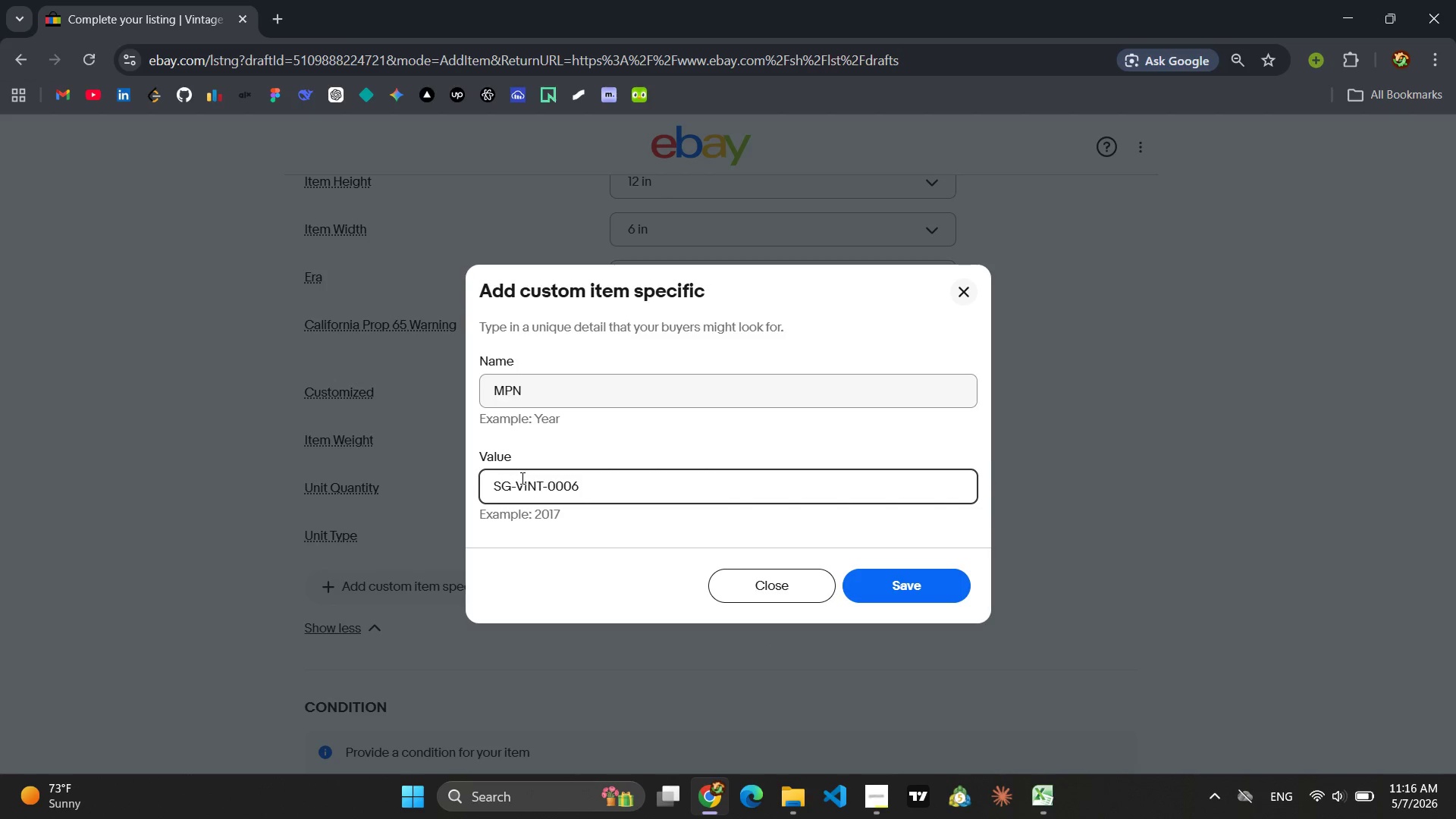 
key(Enter)
 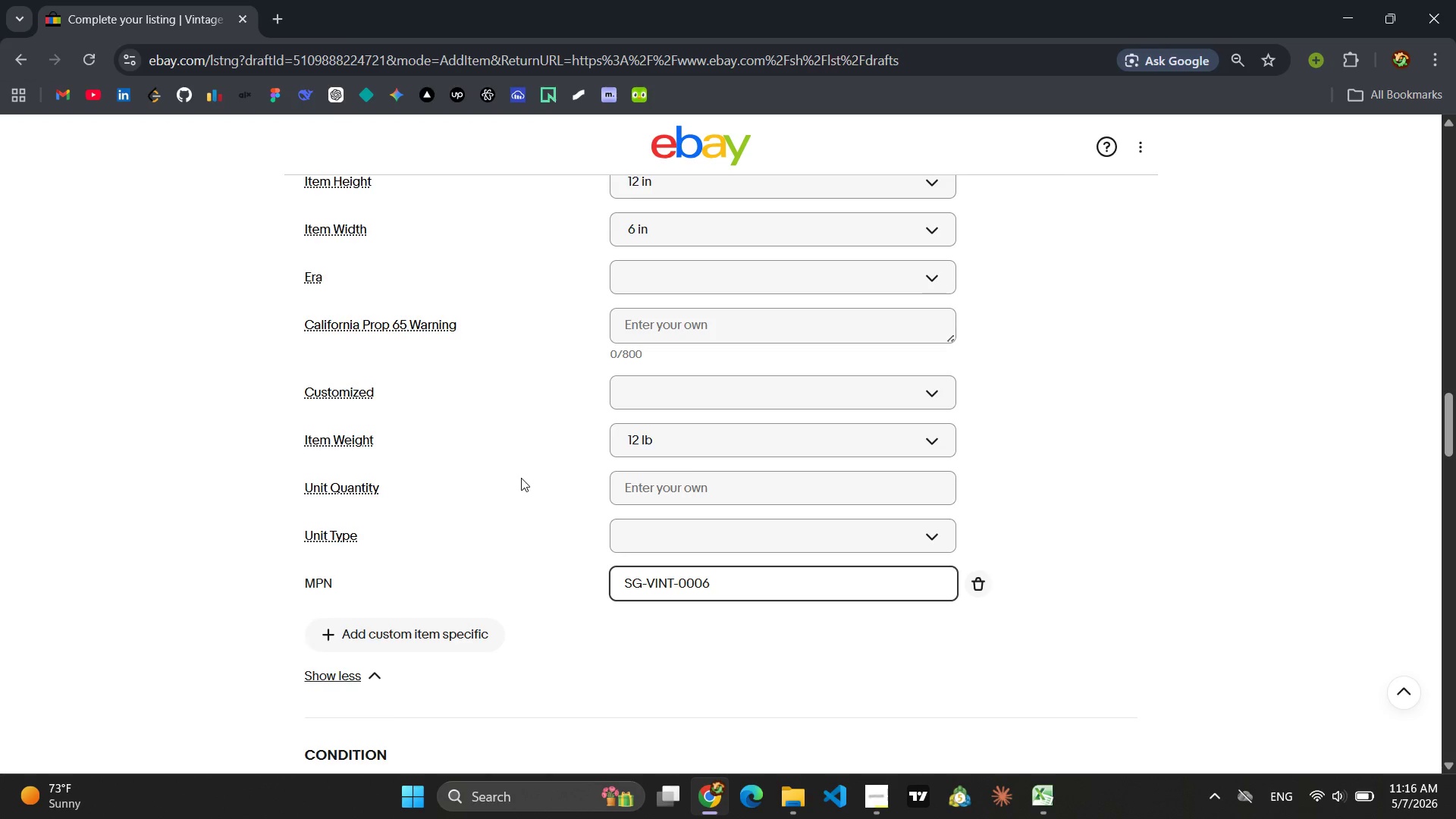 
wait(8.28)
 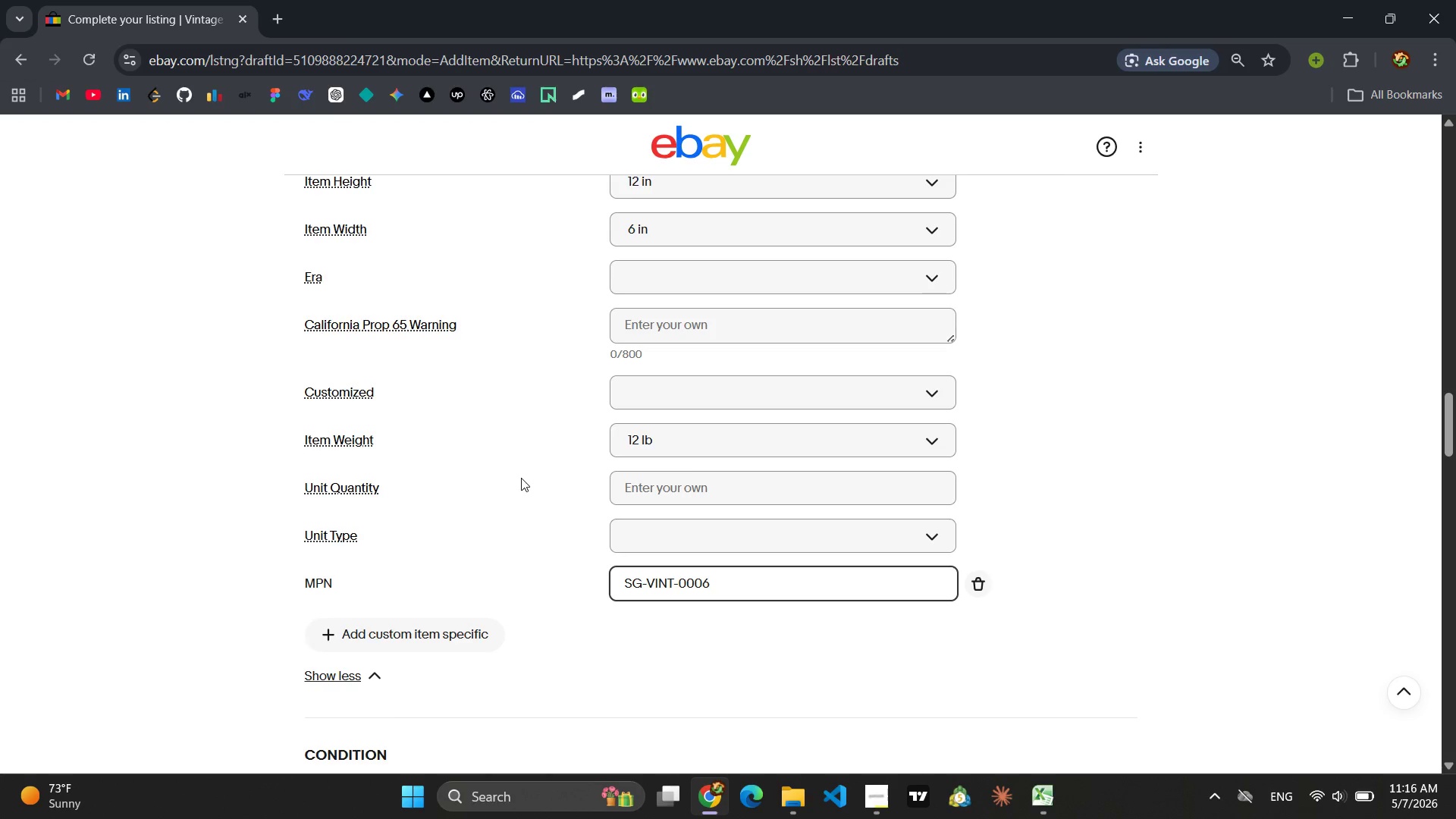 
left_click([850, 529])
 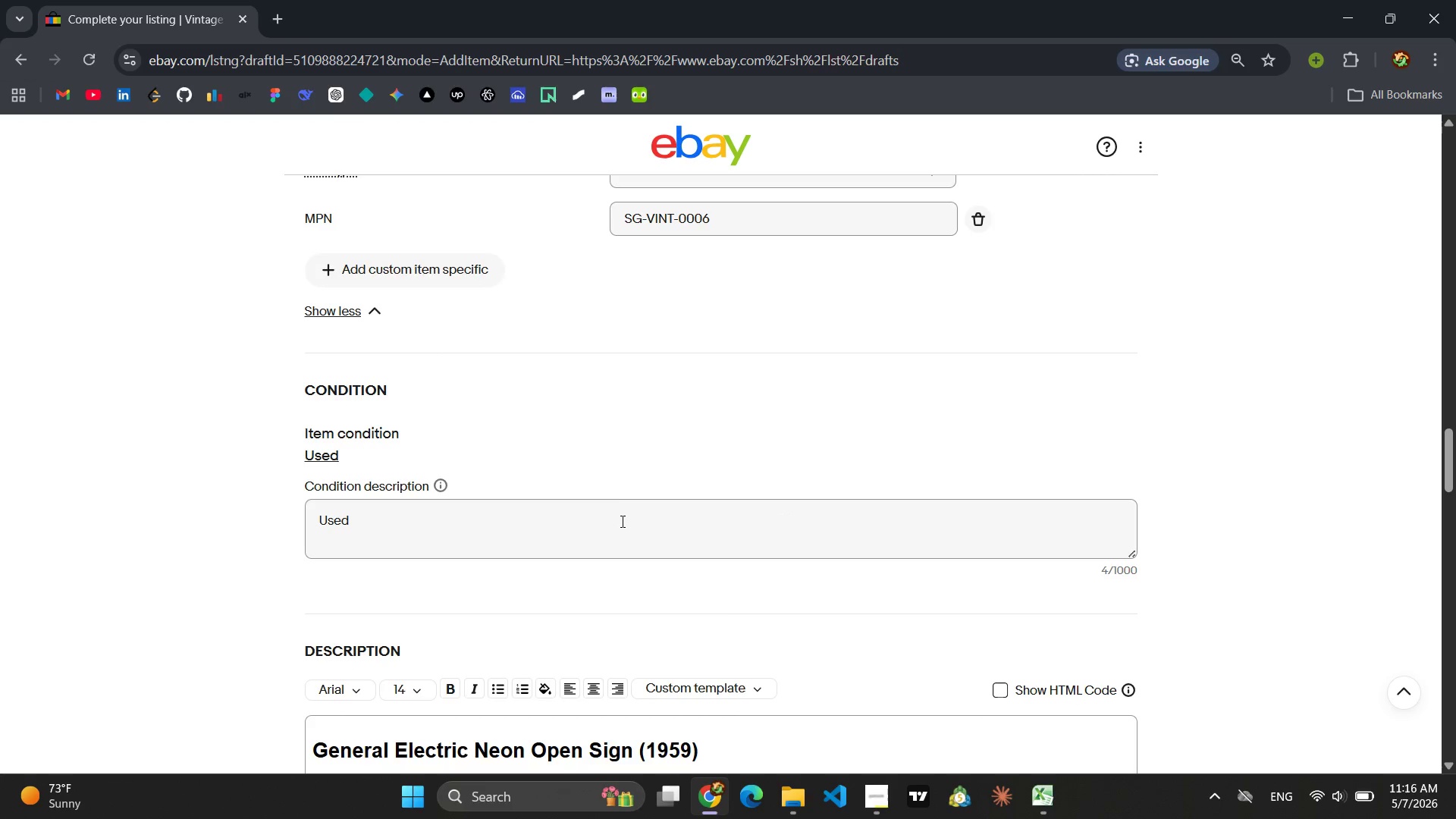 
left_click([621, 521])
 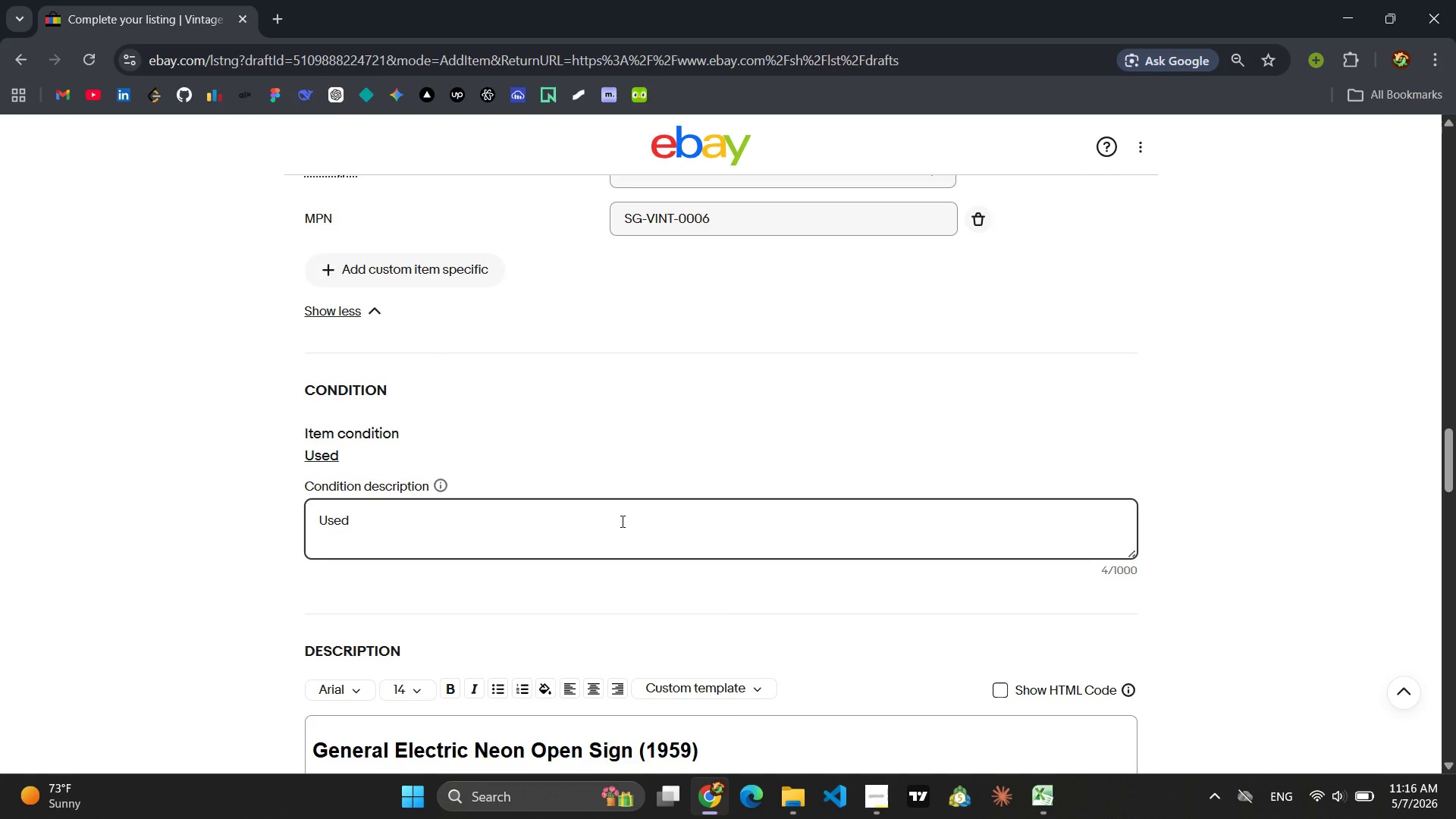 
type( (PRIS)
key(Backspace)
key(Backspace)
key(Backspace)
key(Backspace)
type(pristine vintage condition )
key(Backspace)
type())
 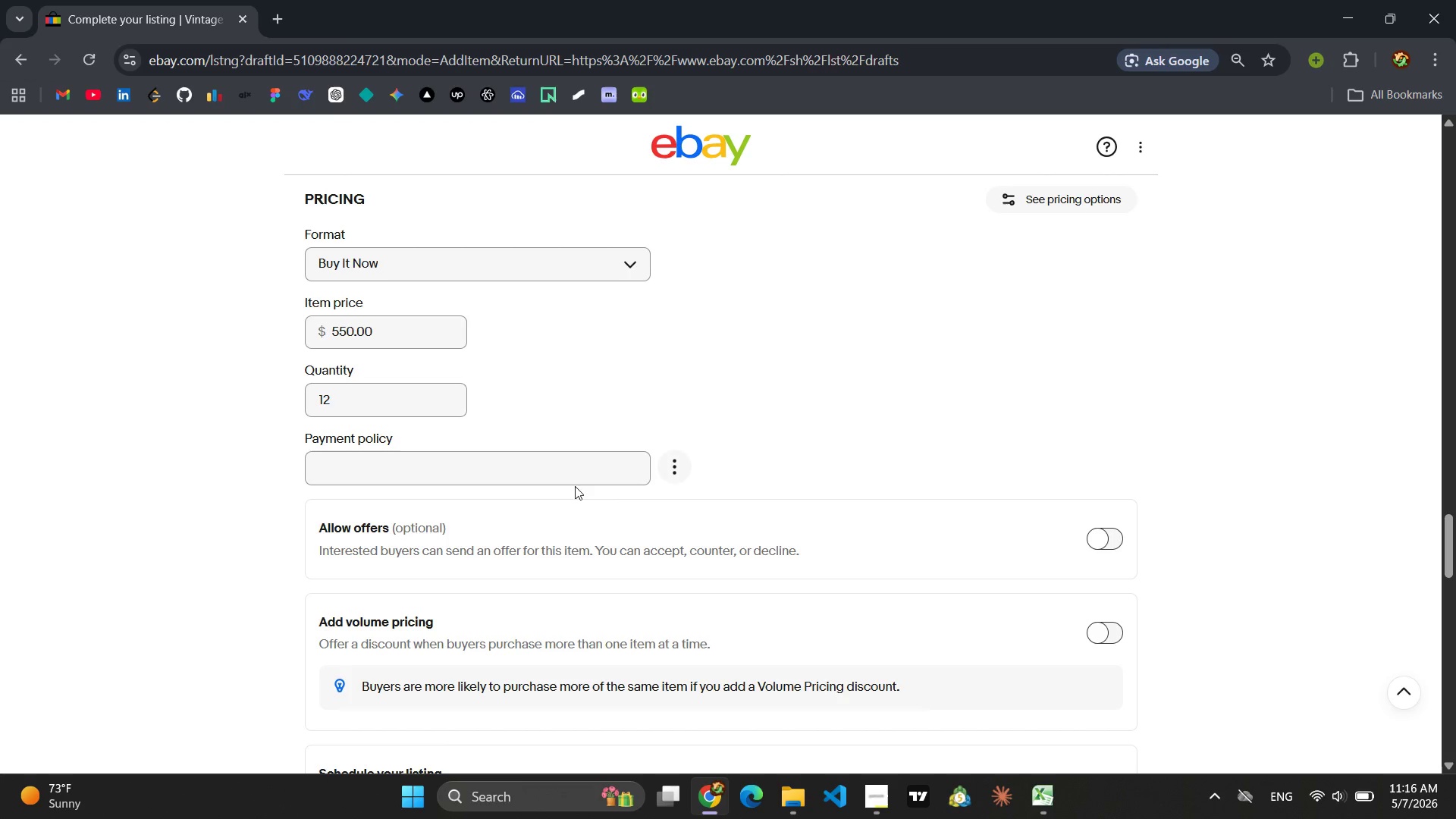 
left_click([547, 469])
 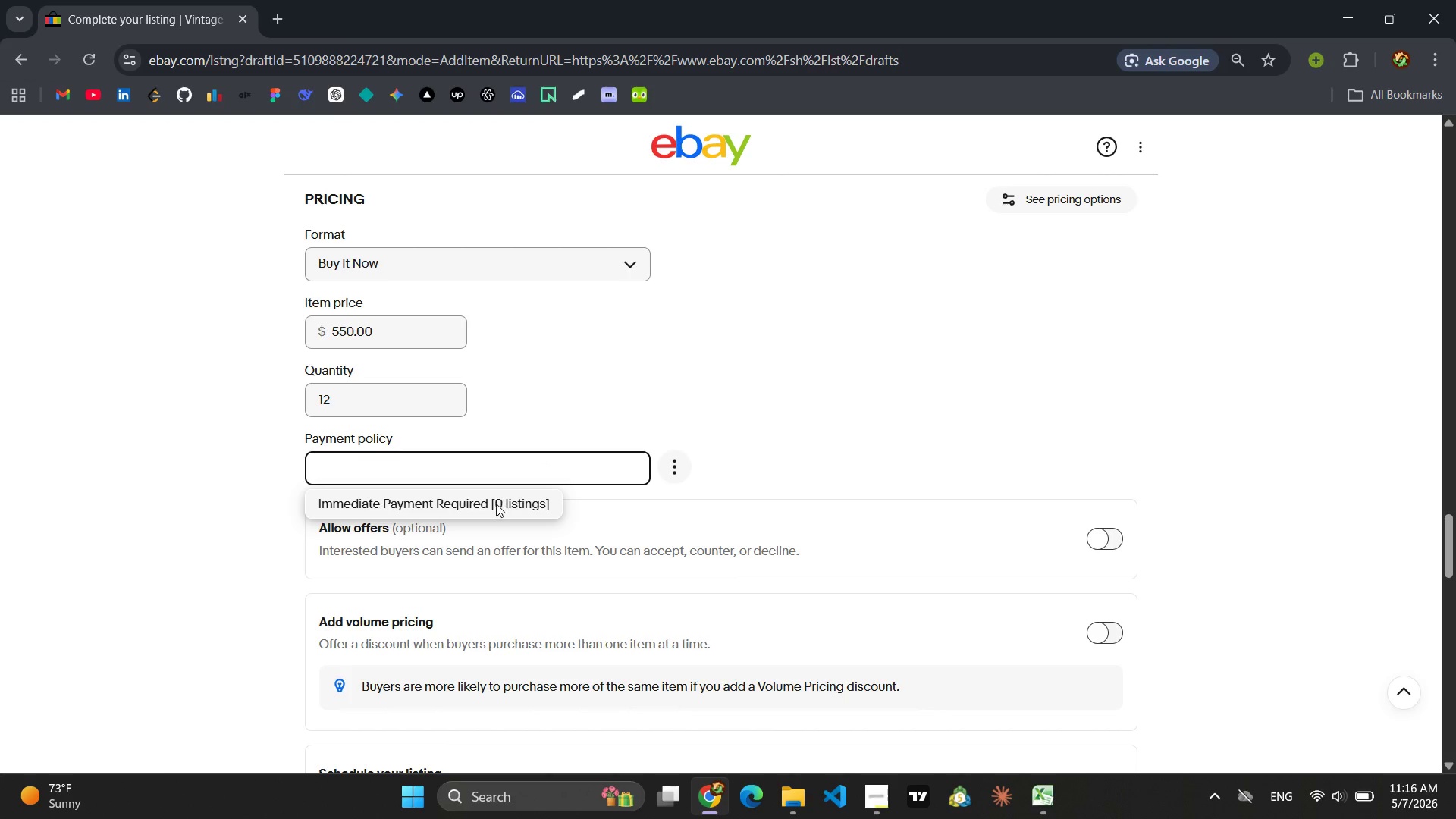 
left_click([496, 504])
 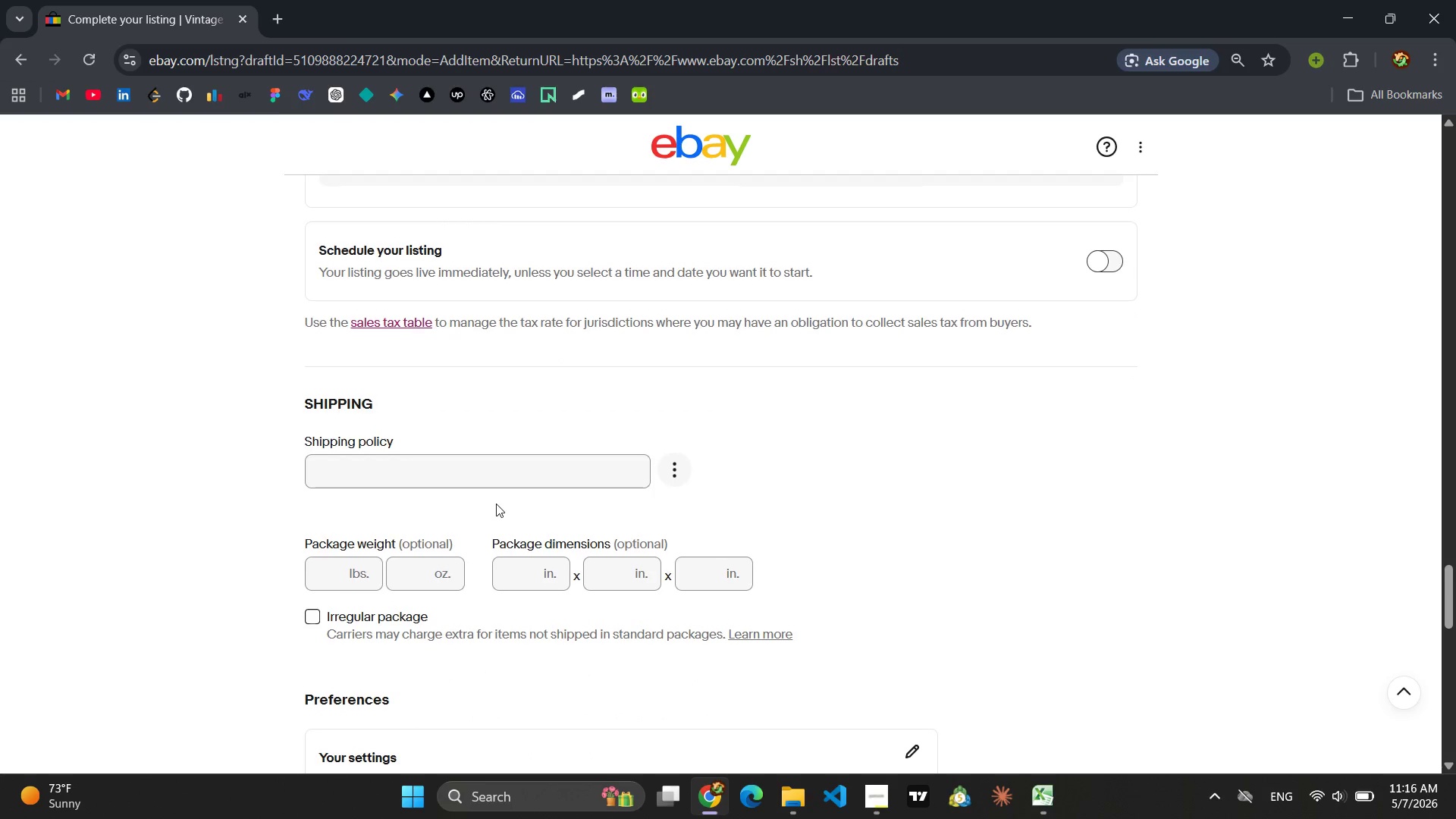 
left_click([469, 473])
 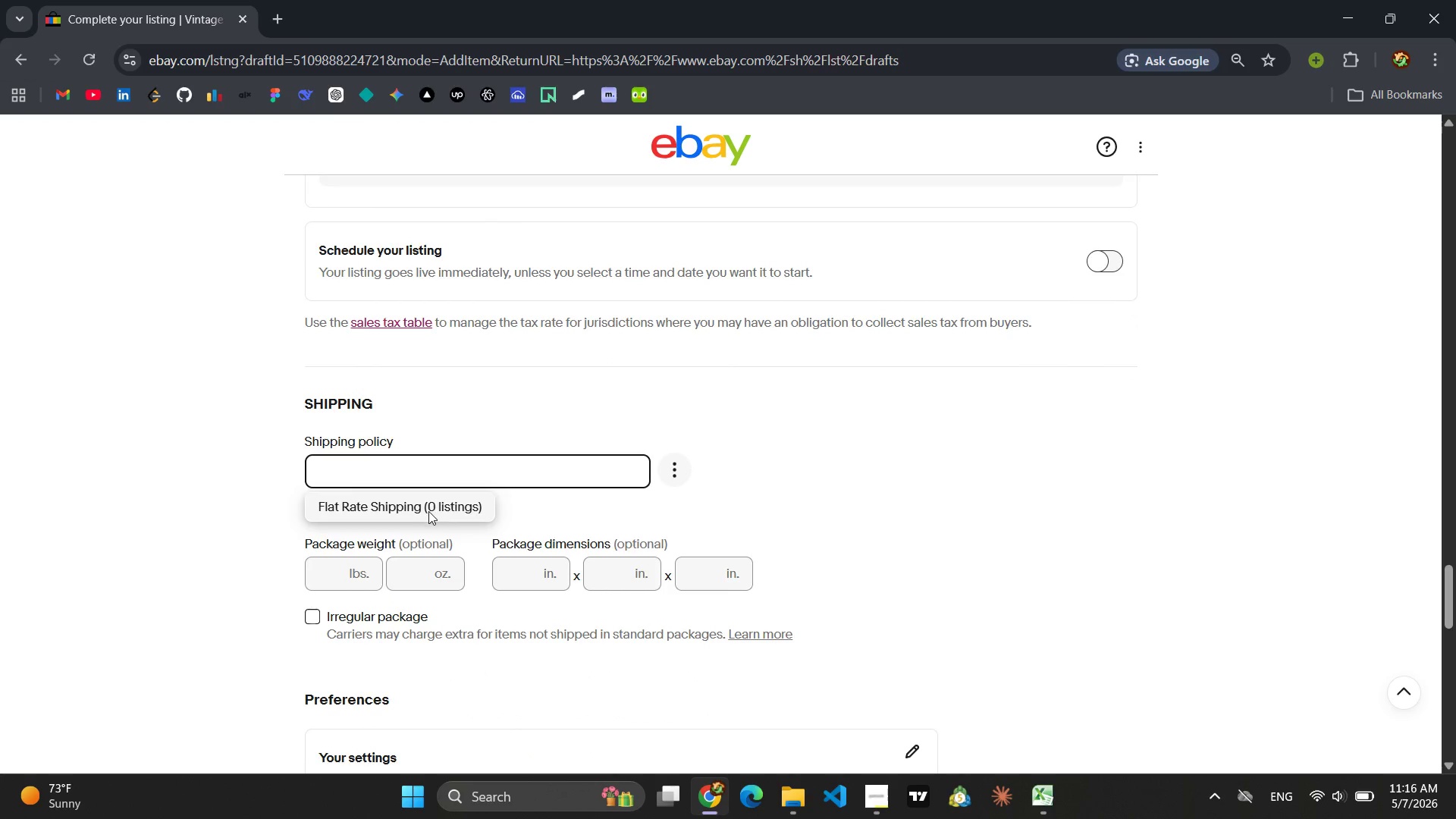 
left_click([428, 511])
 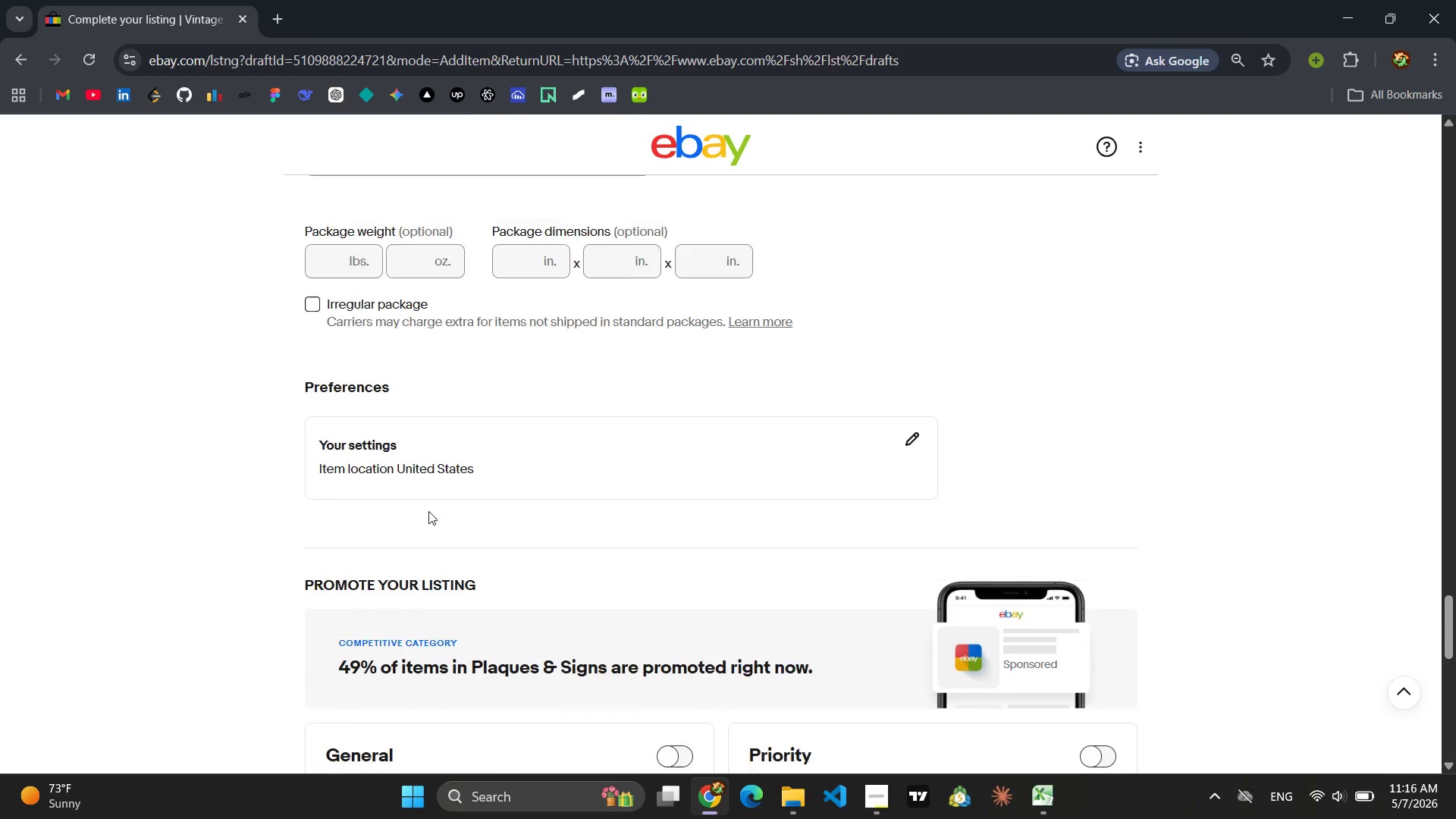 
left_click([922, 489])
 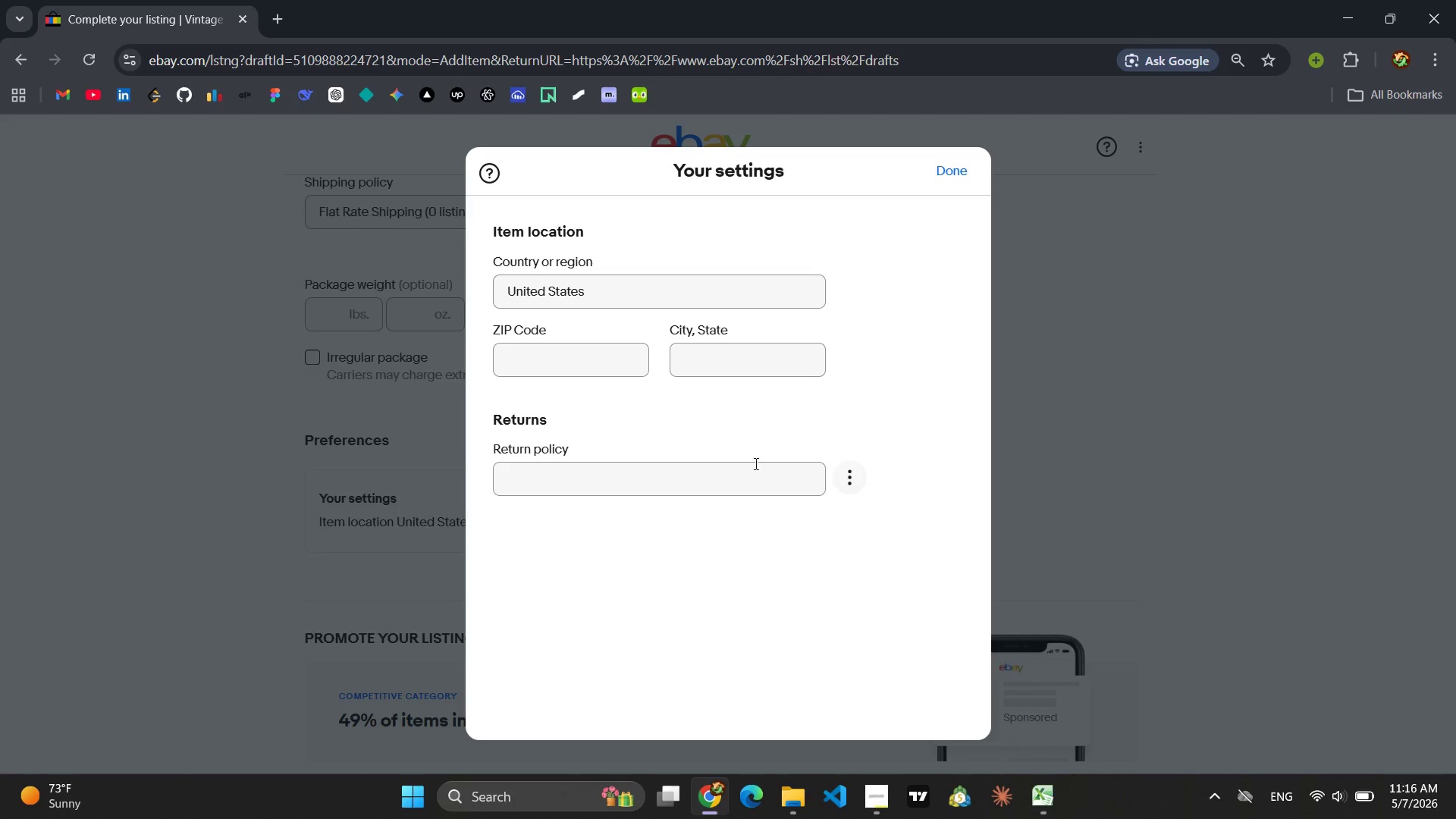 
left_click([716, 471])
 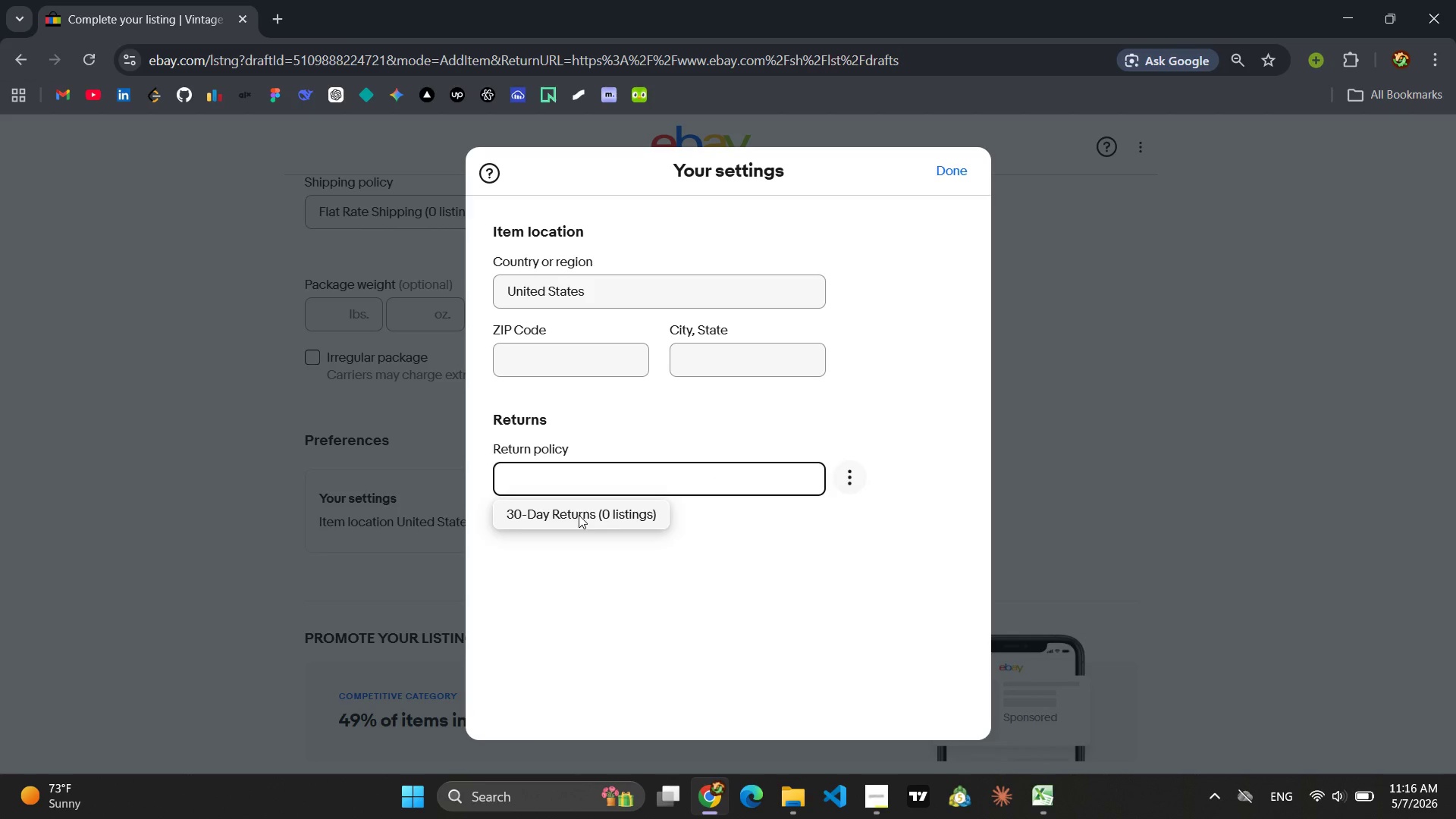 
left_click([579, 515])
 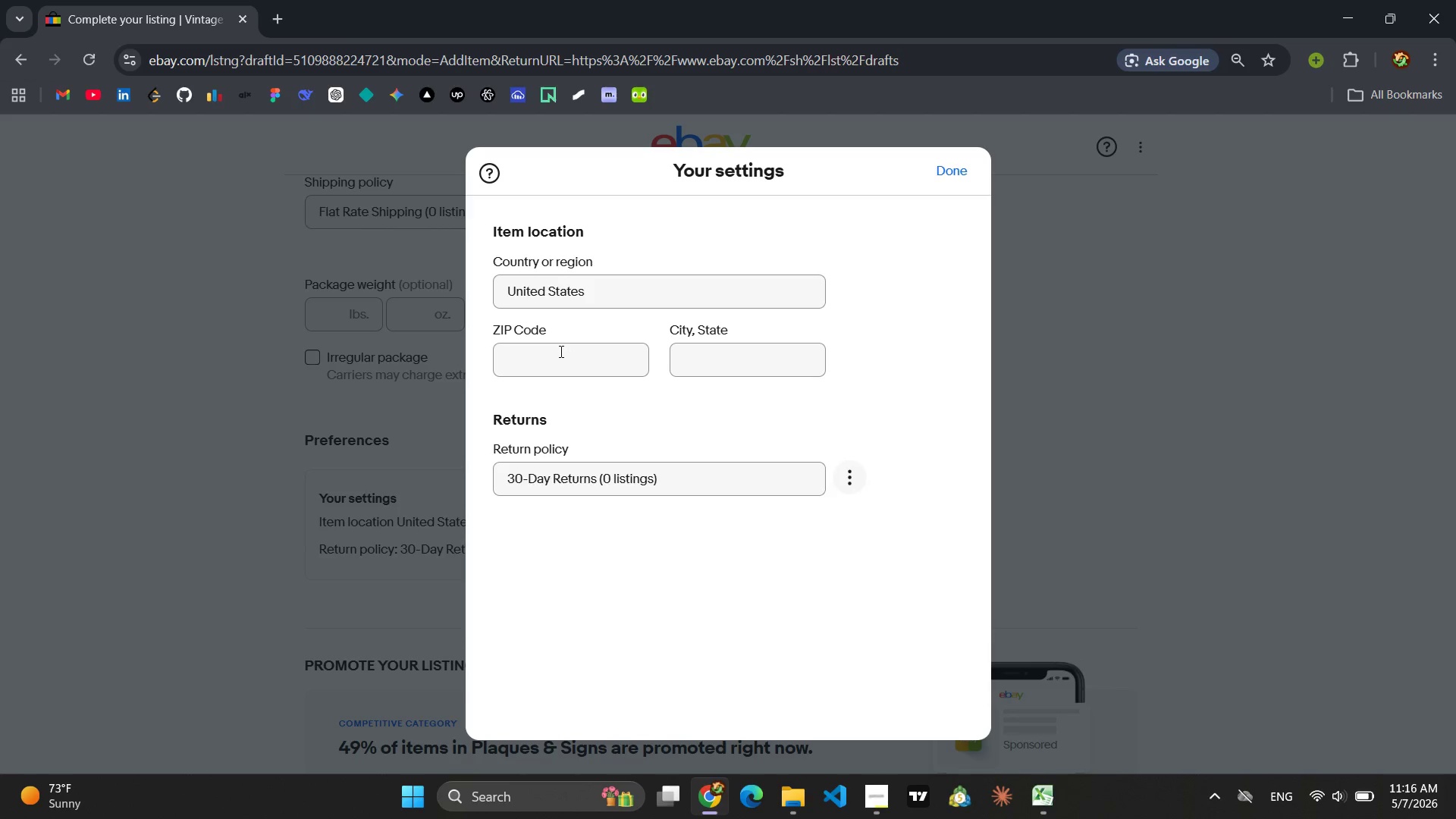 
left_click([560, 351])
 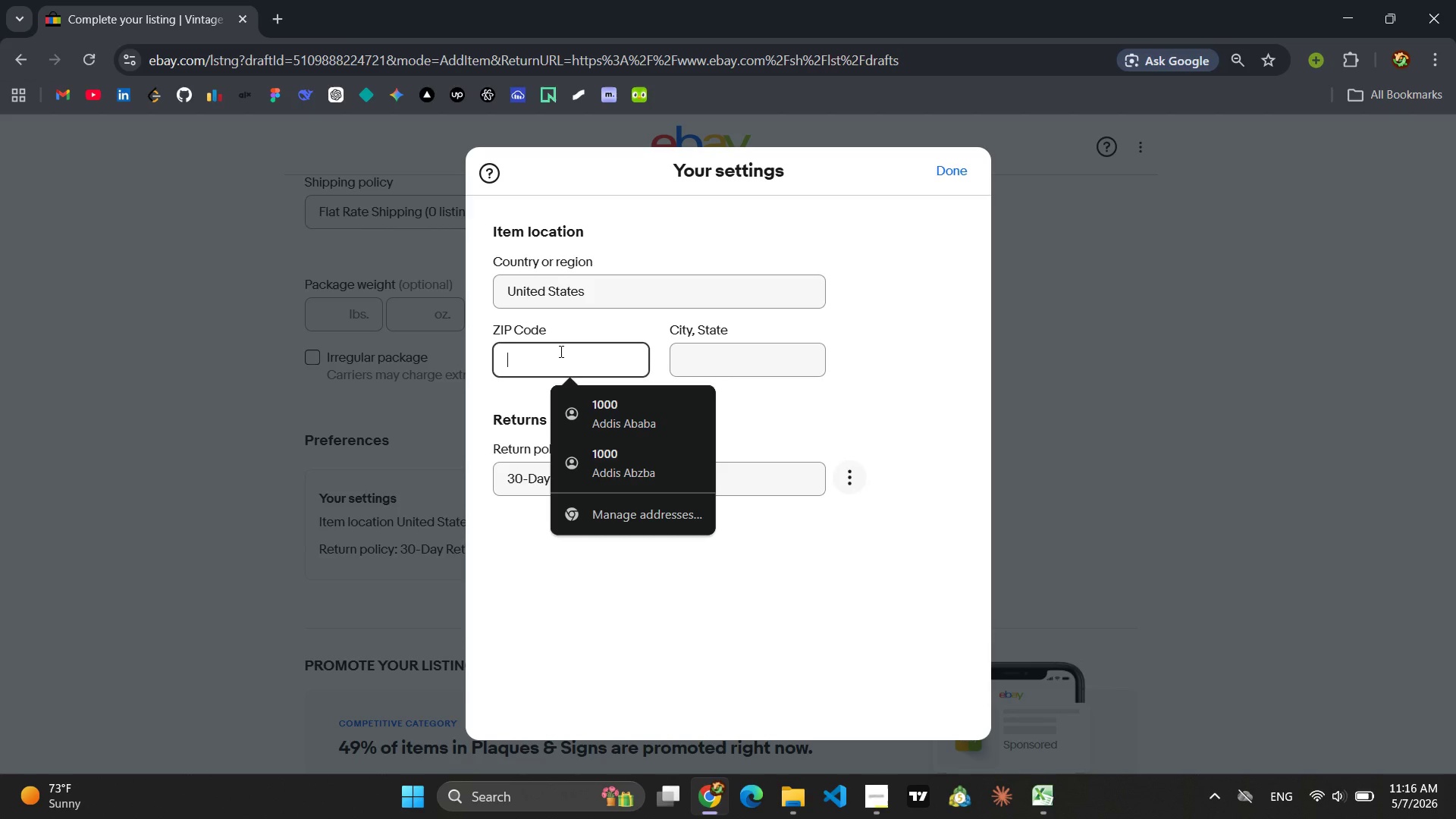 
key(9)
 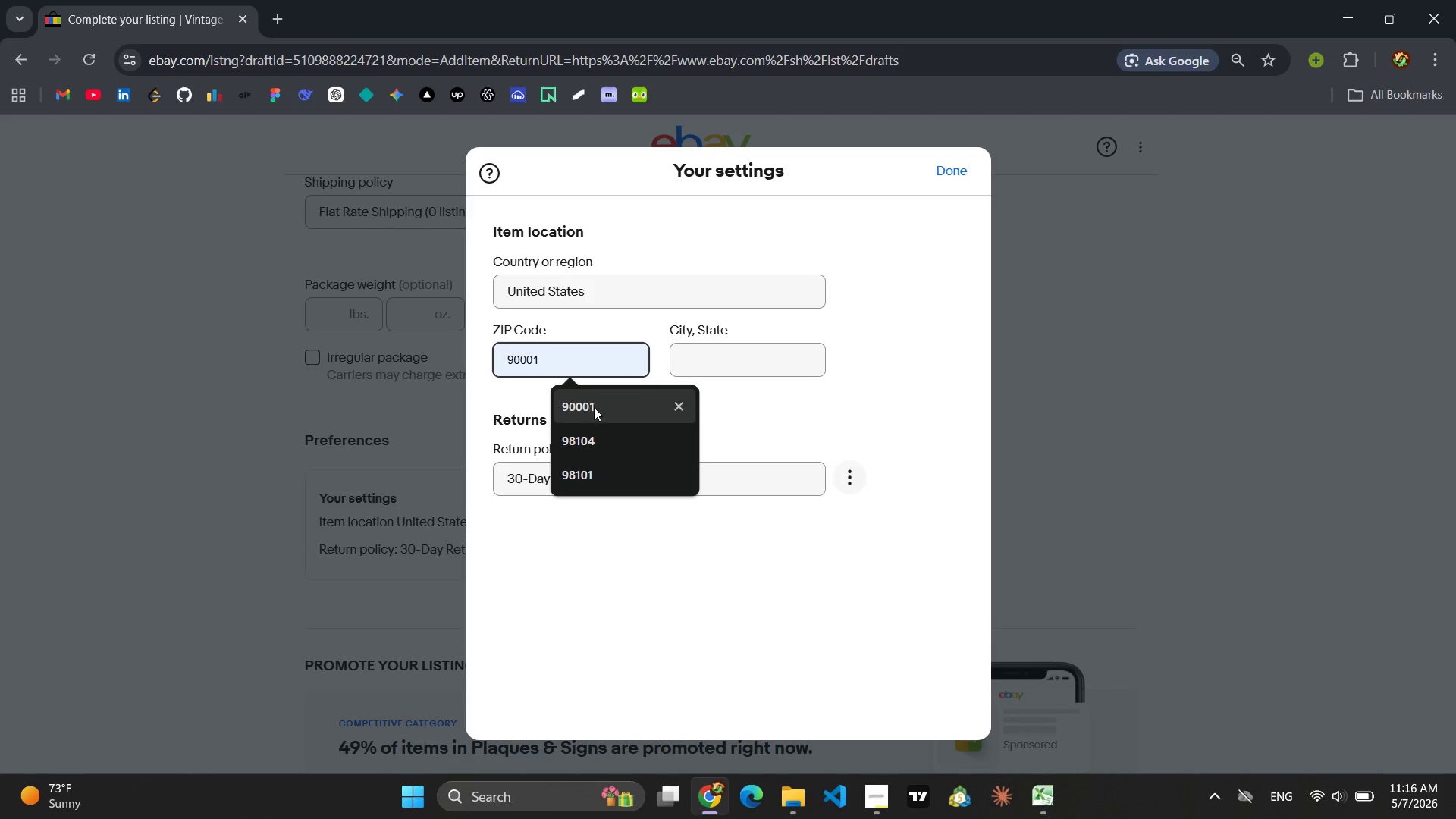 
left_click([594, 409])
 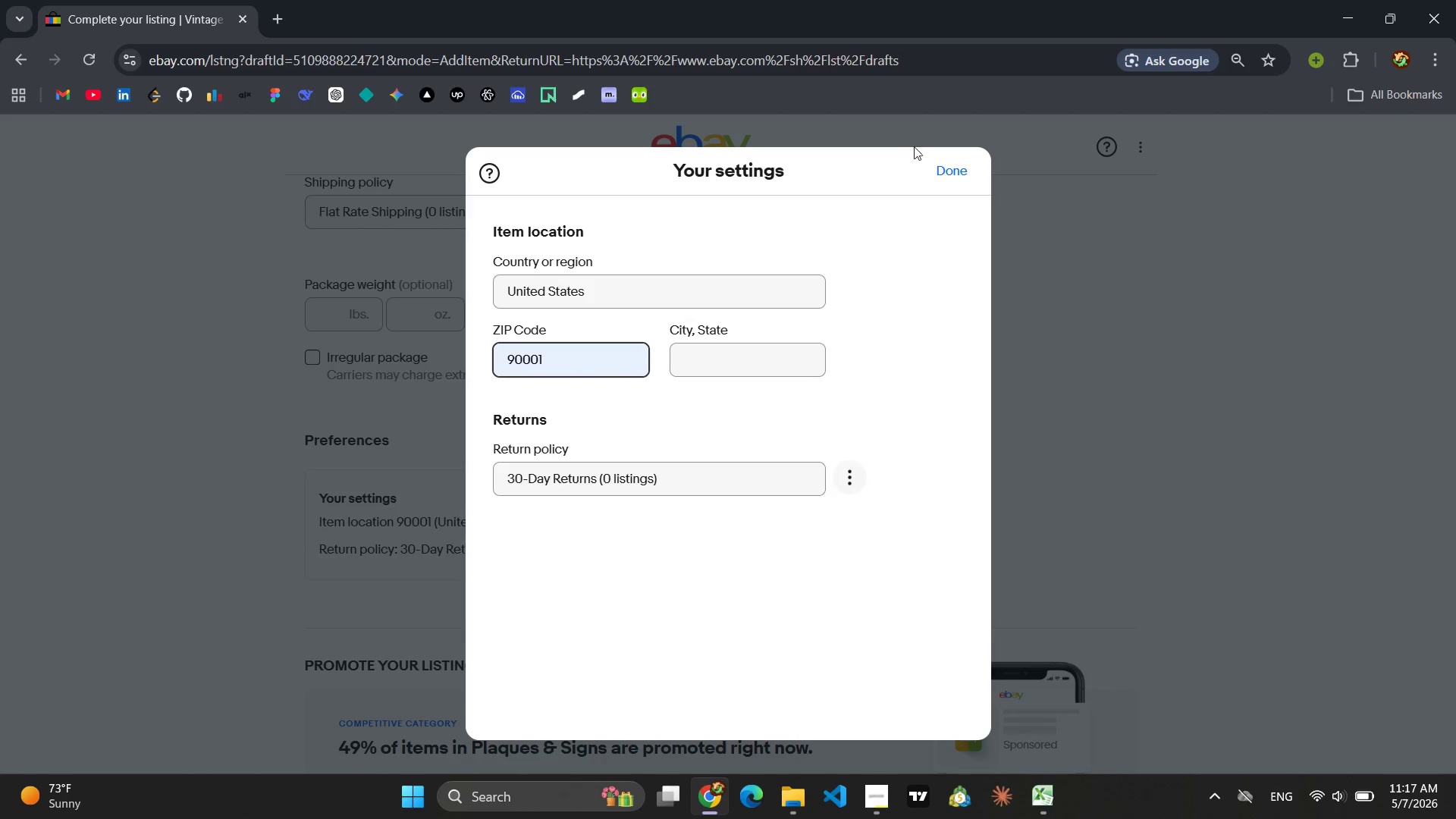 
left_click([940, 163])
 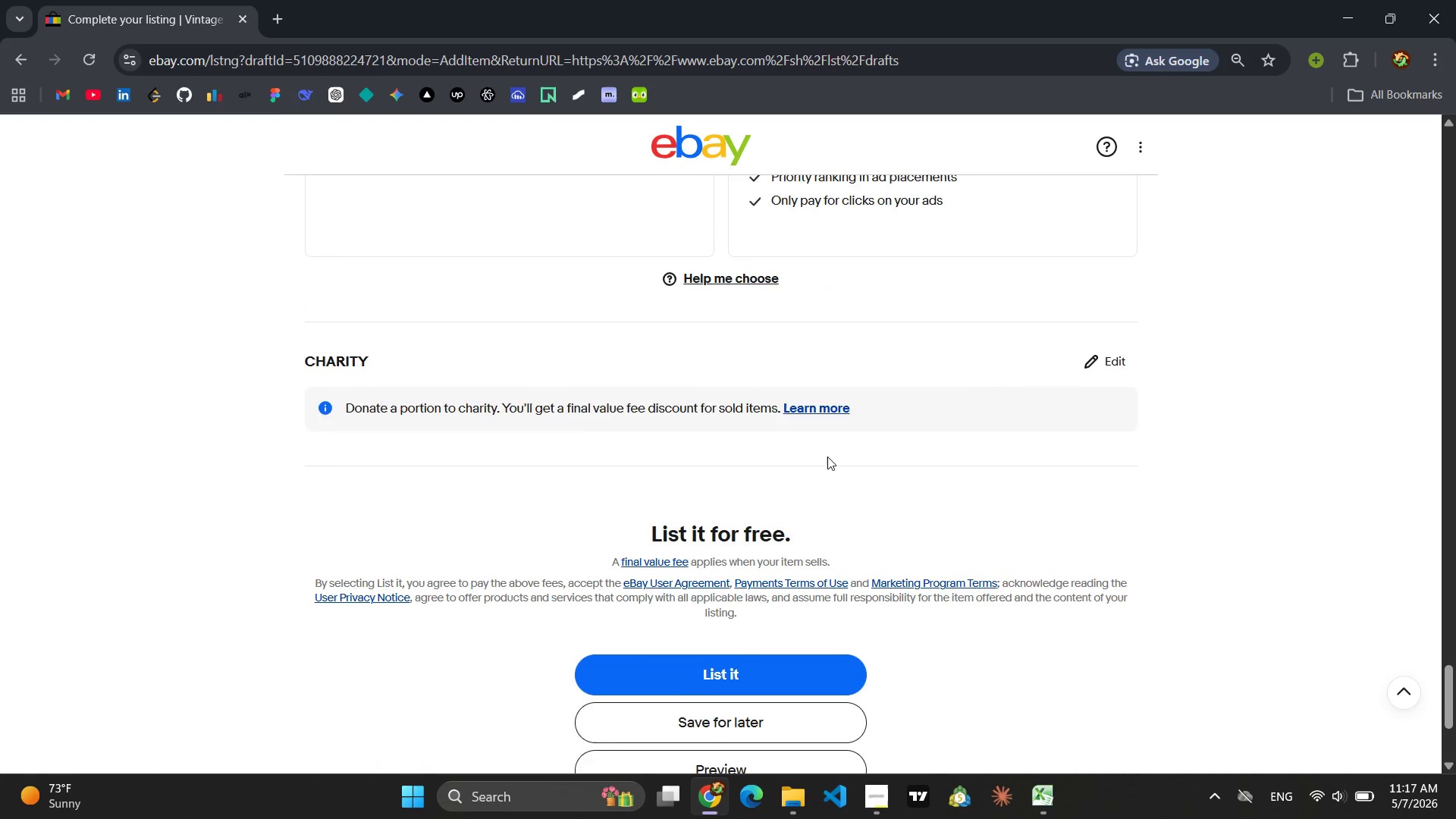 
wait(7.7)
 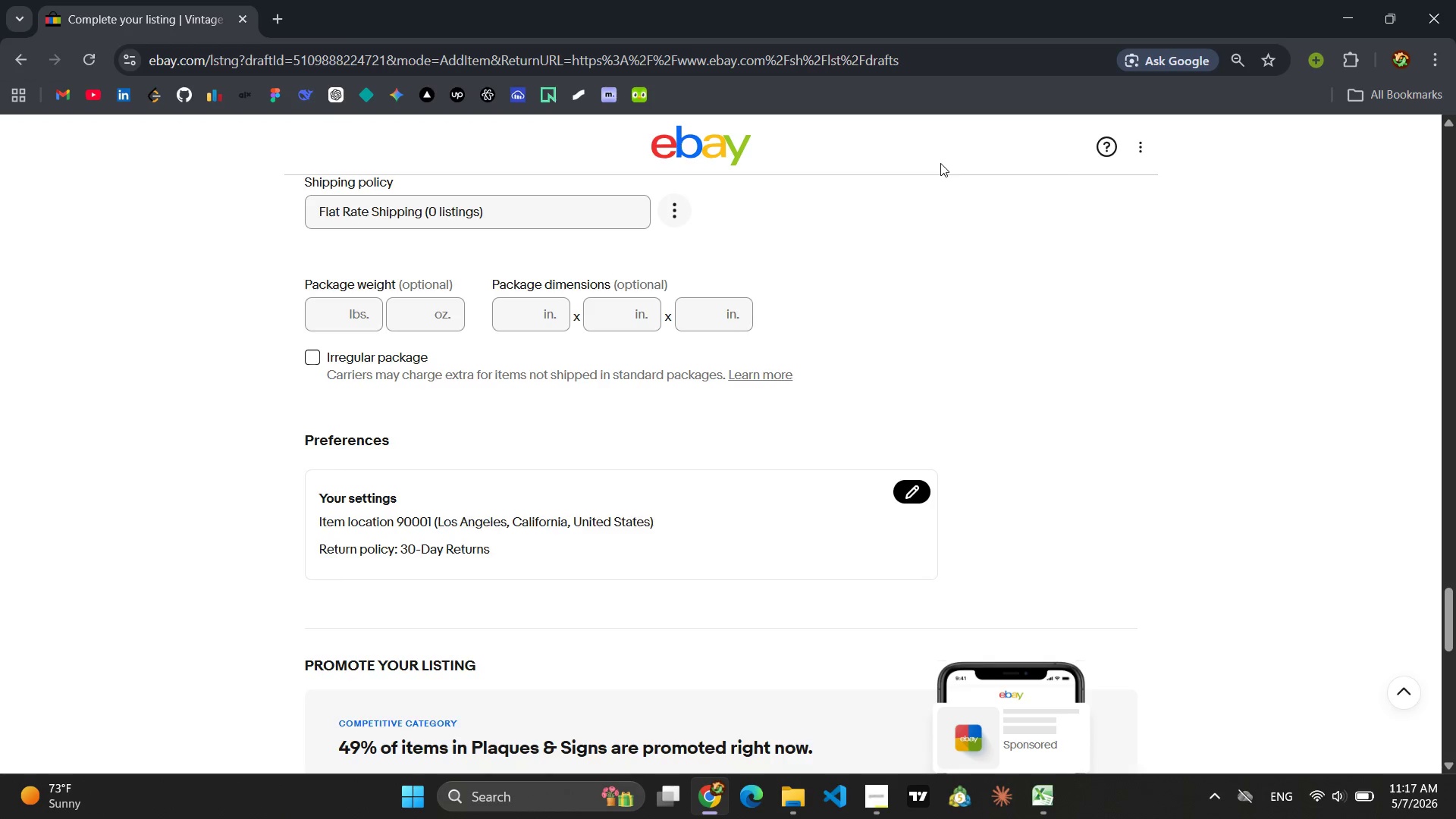 
left_click([750, 610])
 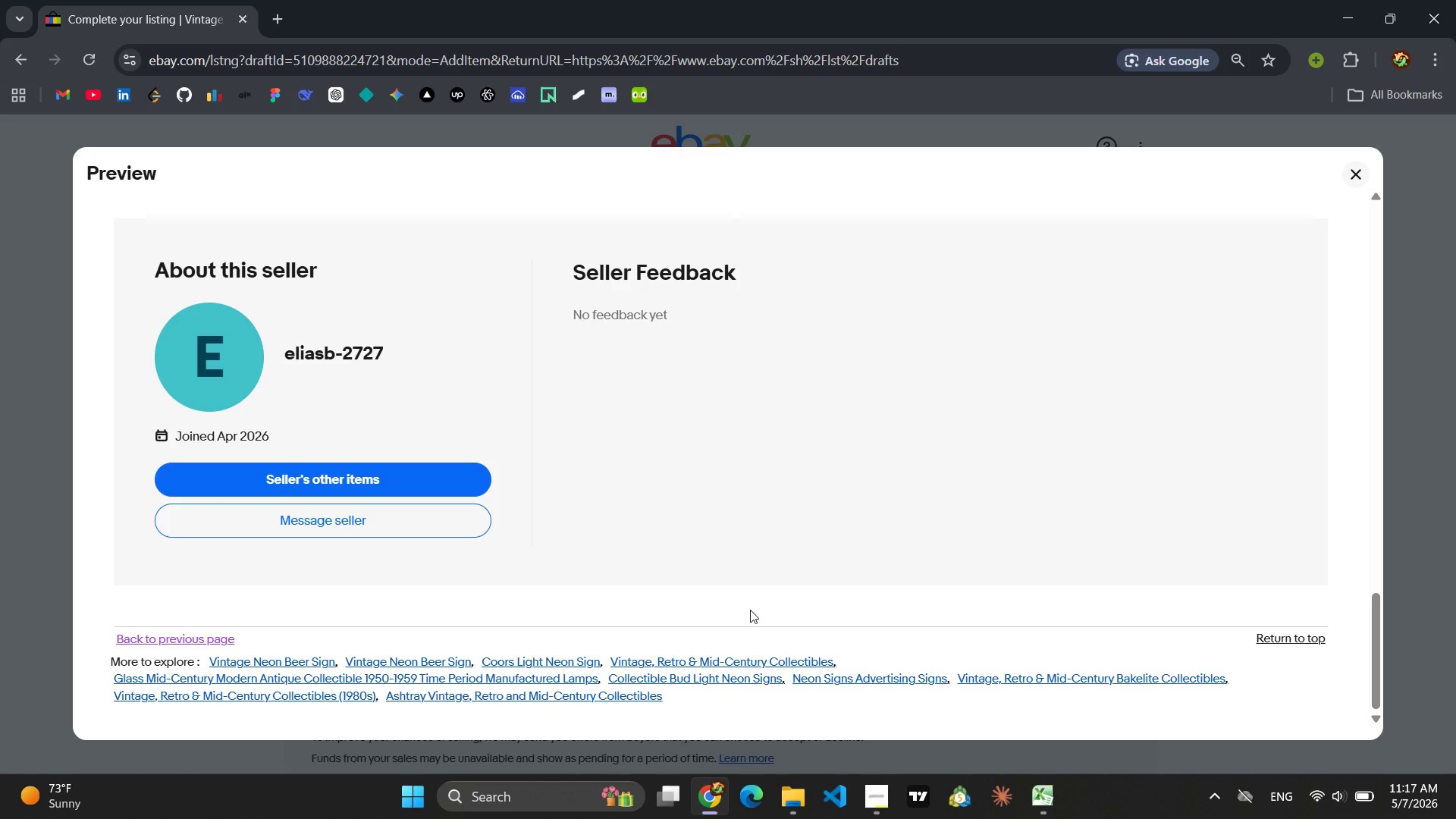 
wait(26.38)
 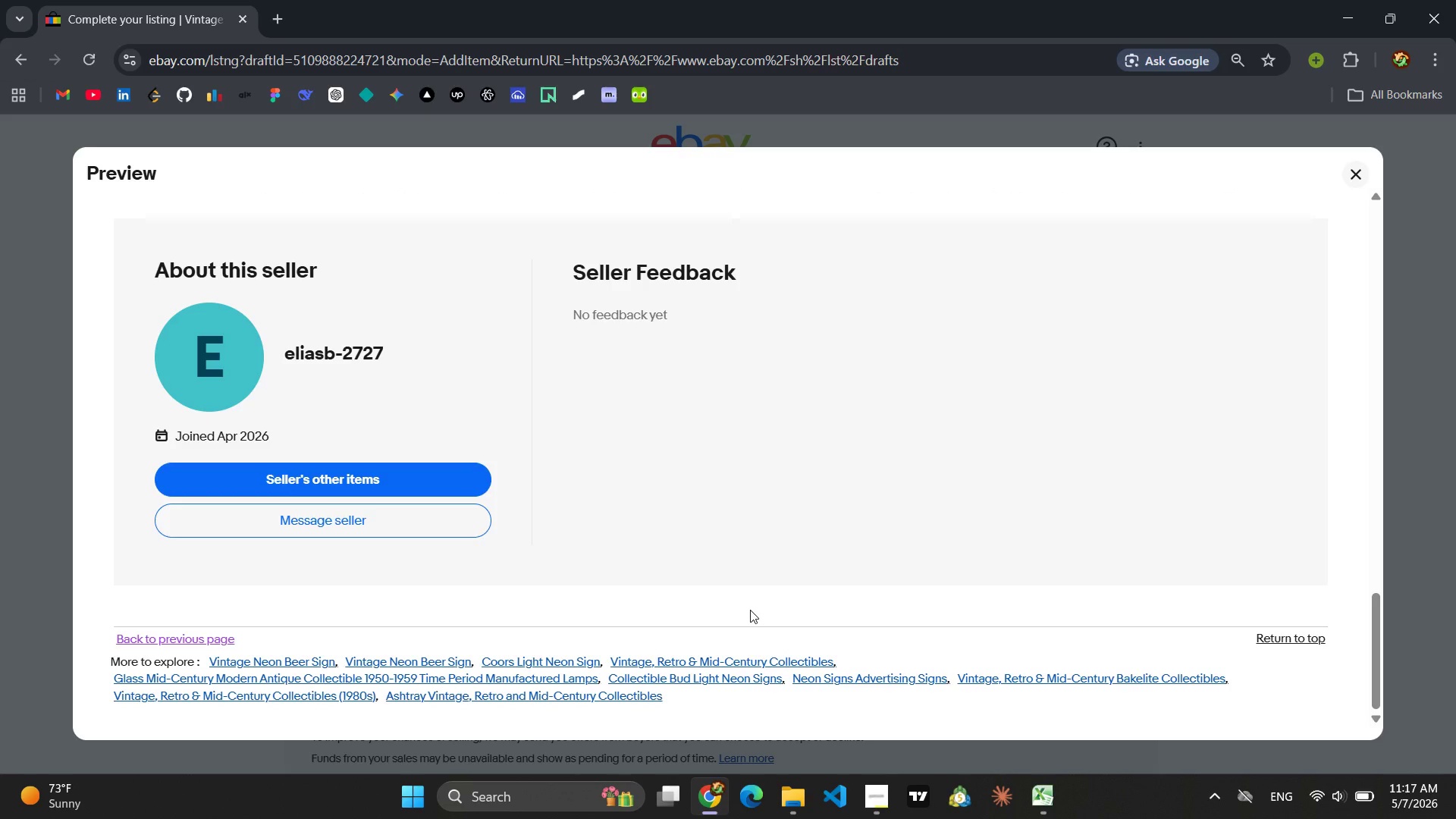 
left_click([1356, 180])
 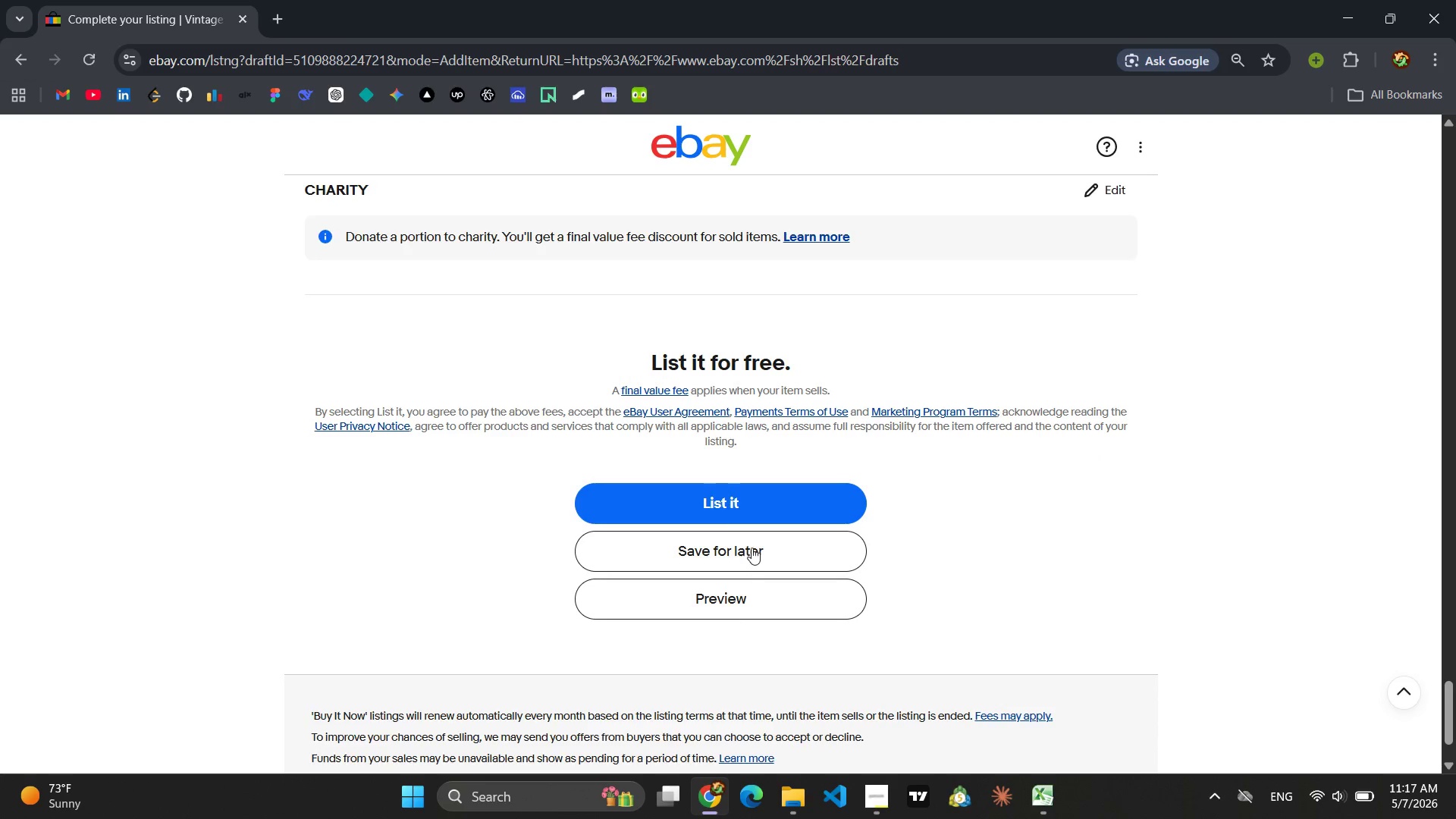 
left_click([739, 552])
 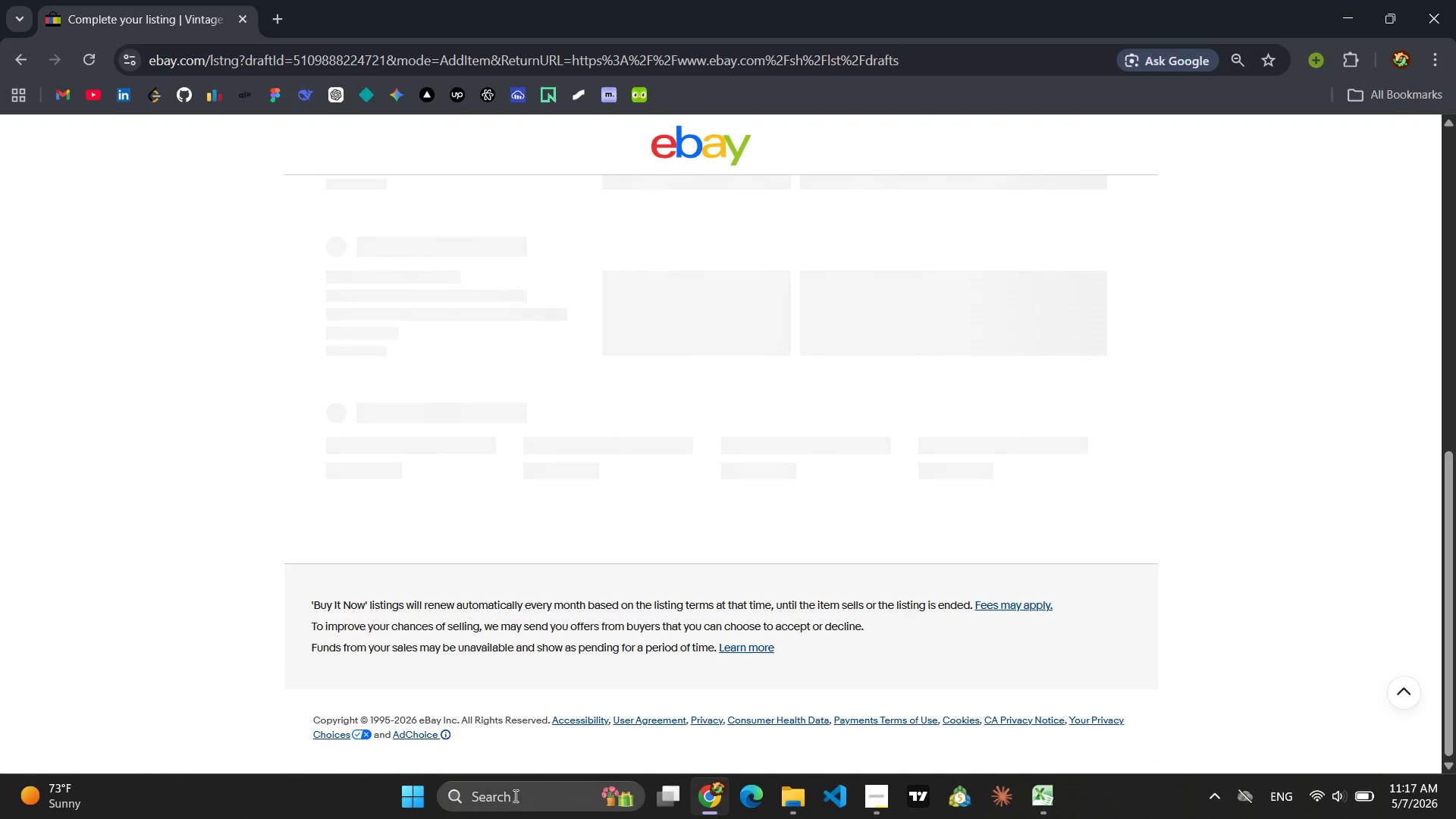 
left_click([499, 805])
 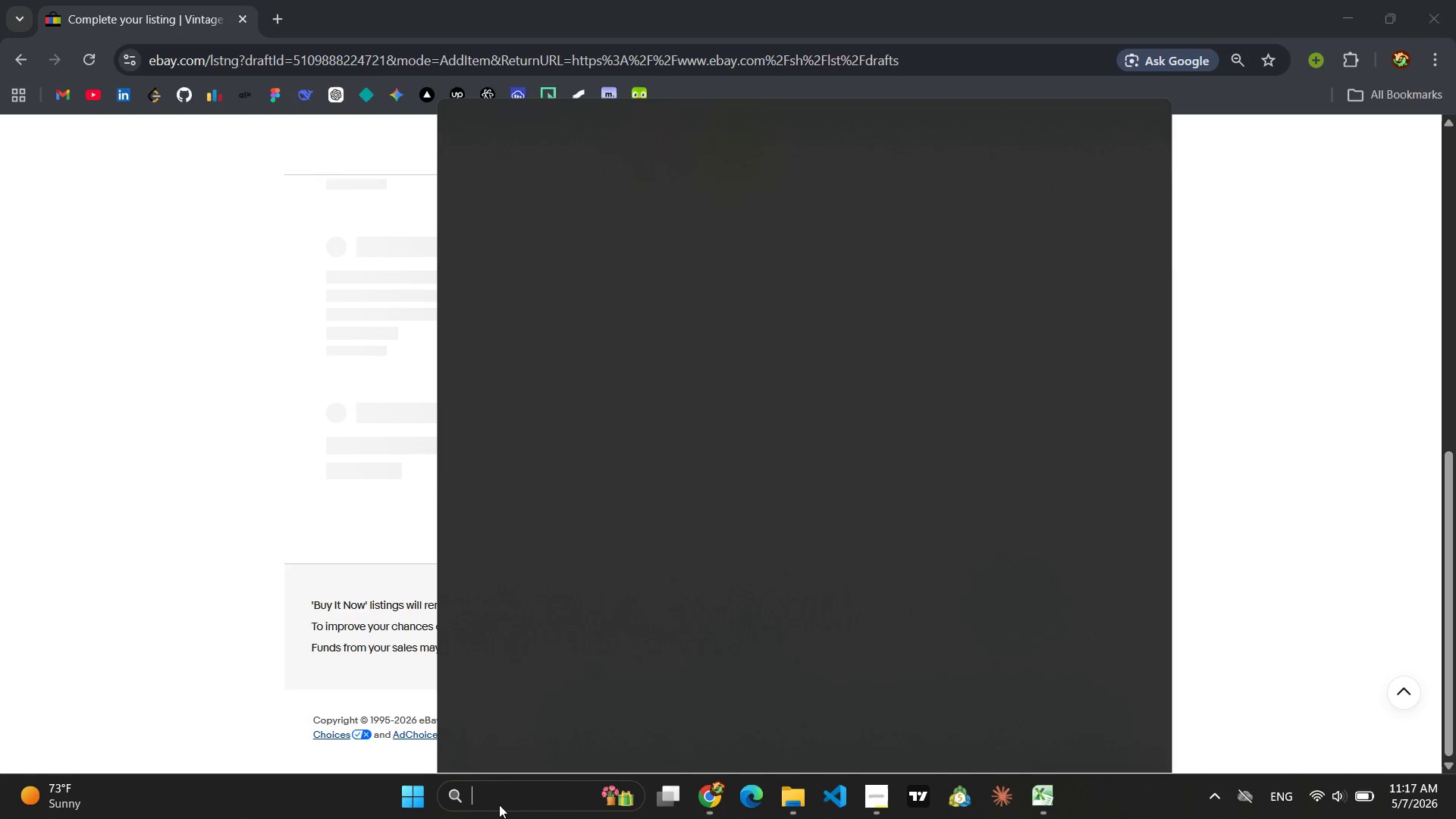 
type(tle)
key(Backspace)
key(Backspace)
type(elegram)
 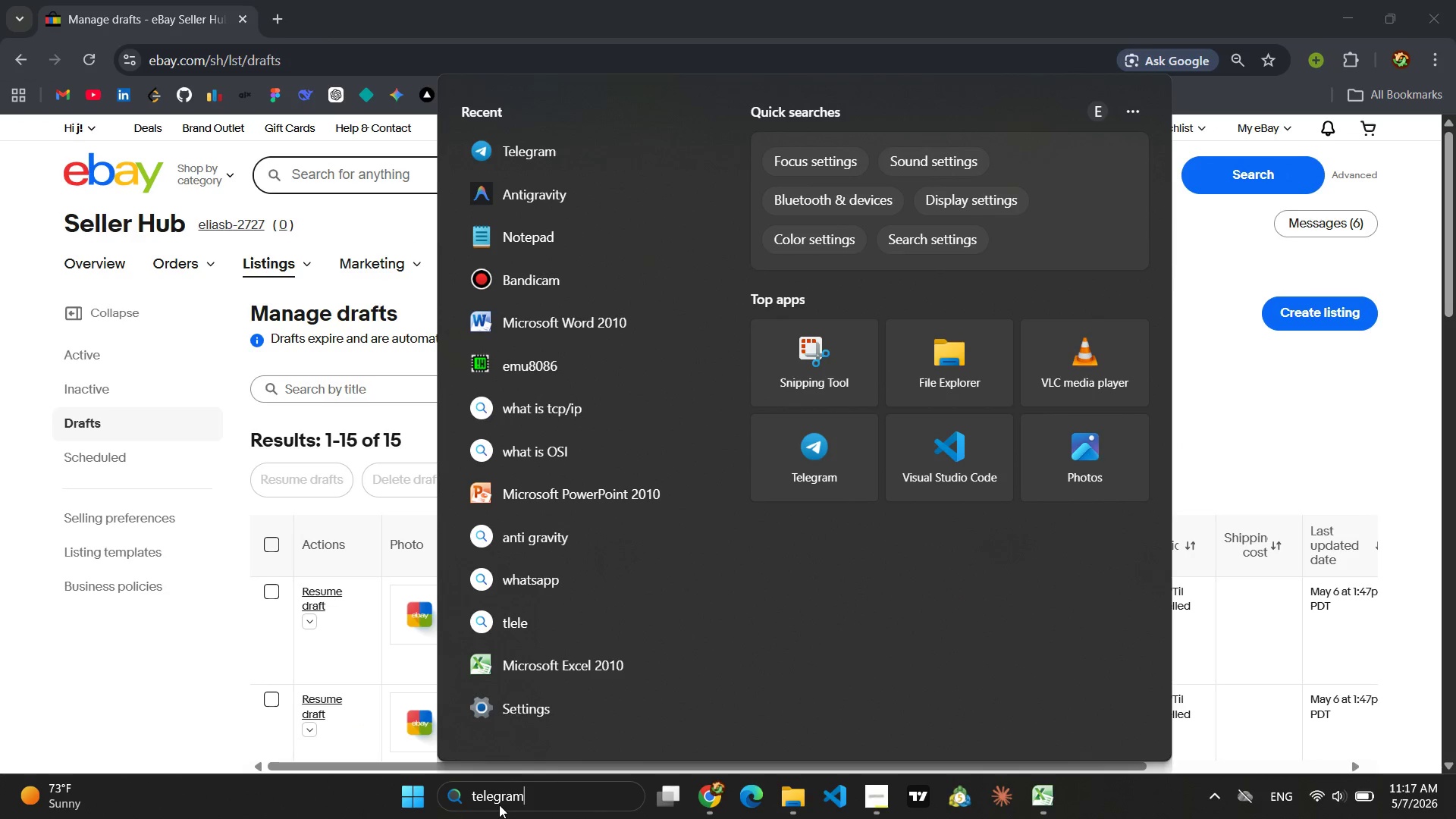 
key(Enter)
 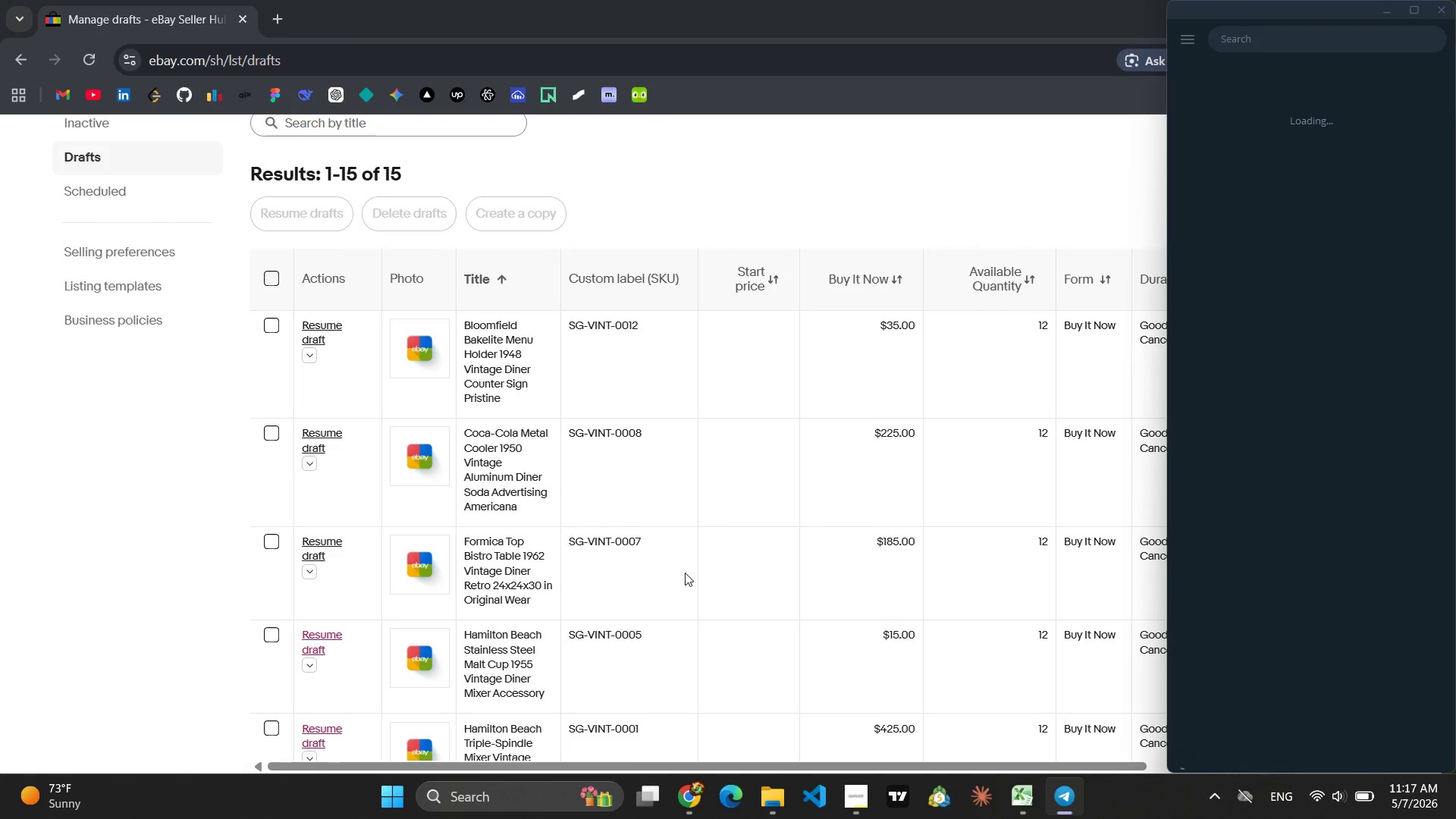 
wait(7.73)
 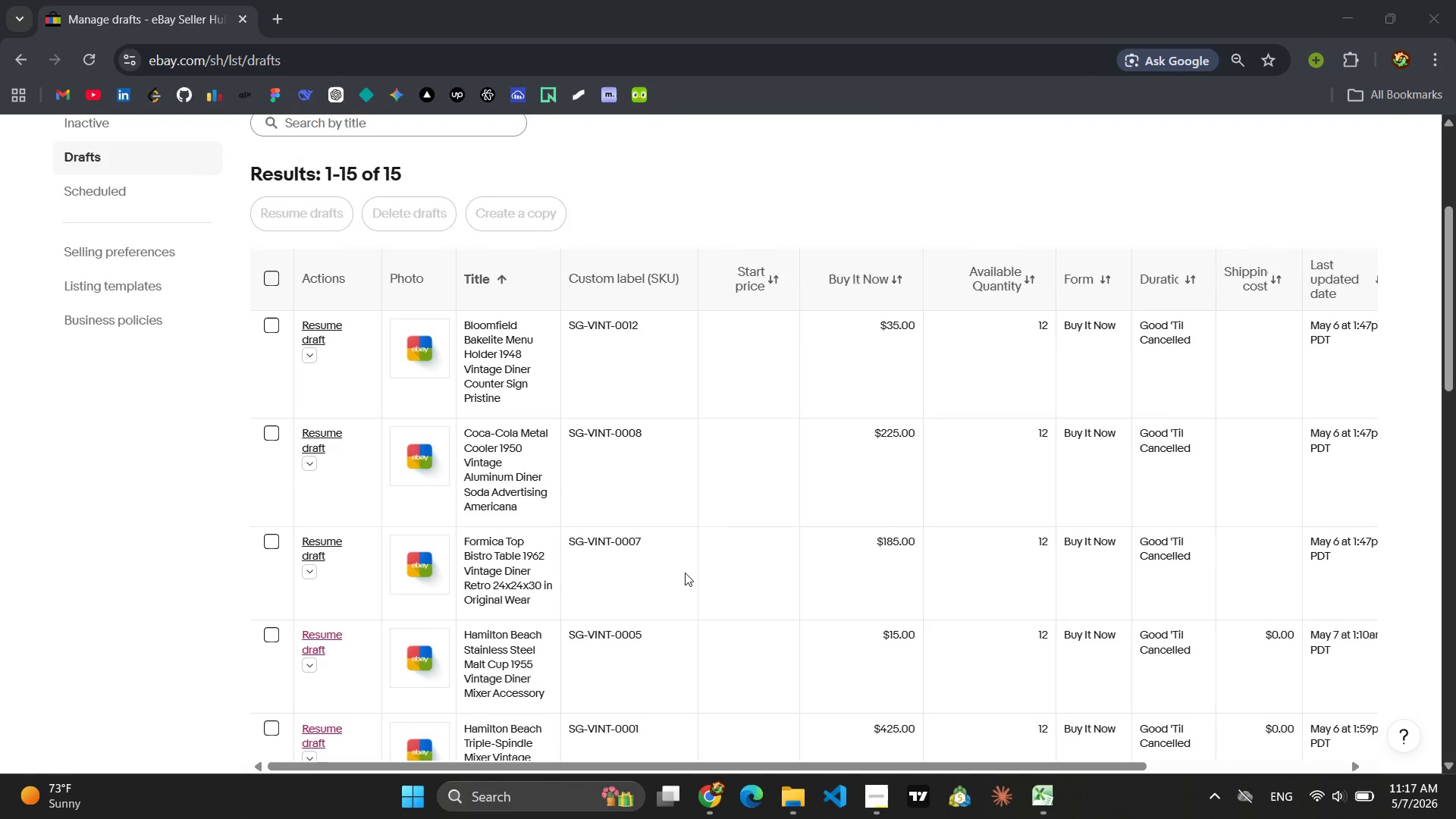 
left_click([727, 193])
 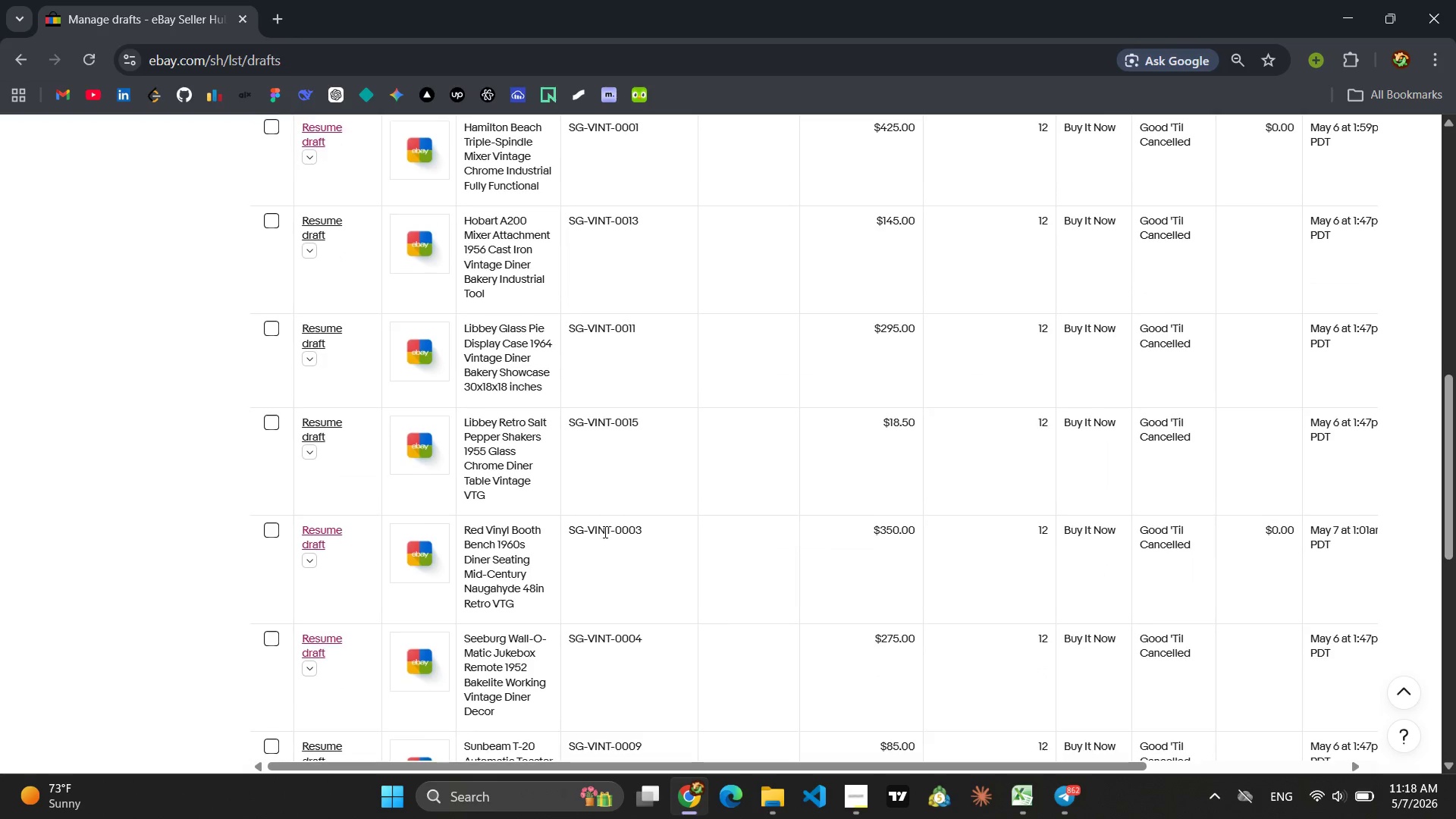 
wait(20.14)
 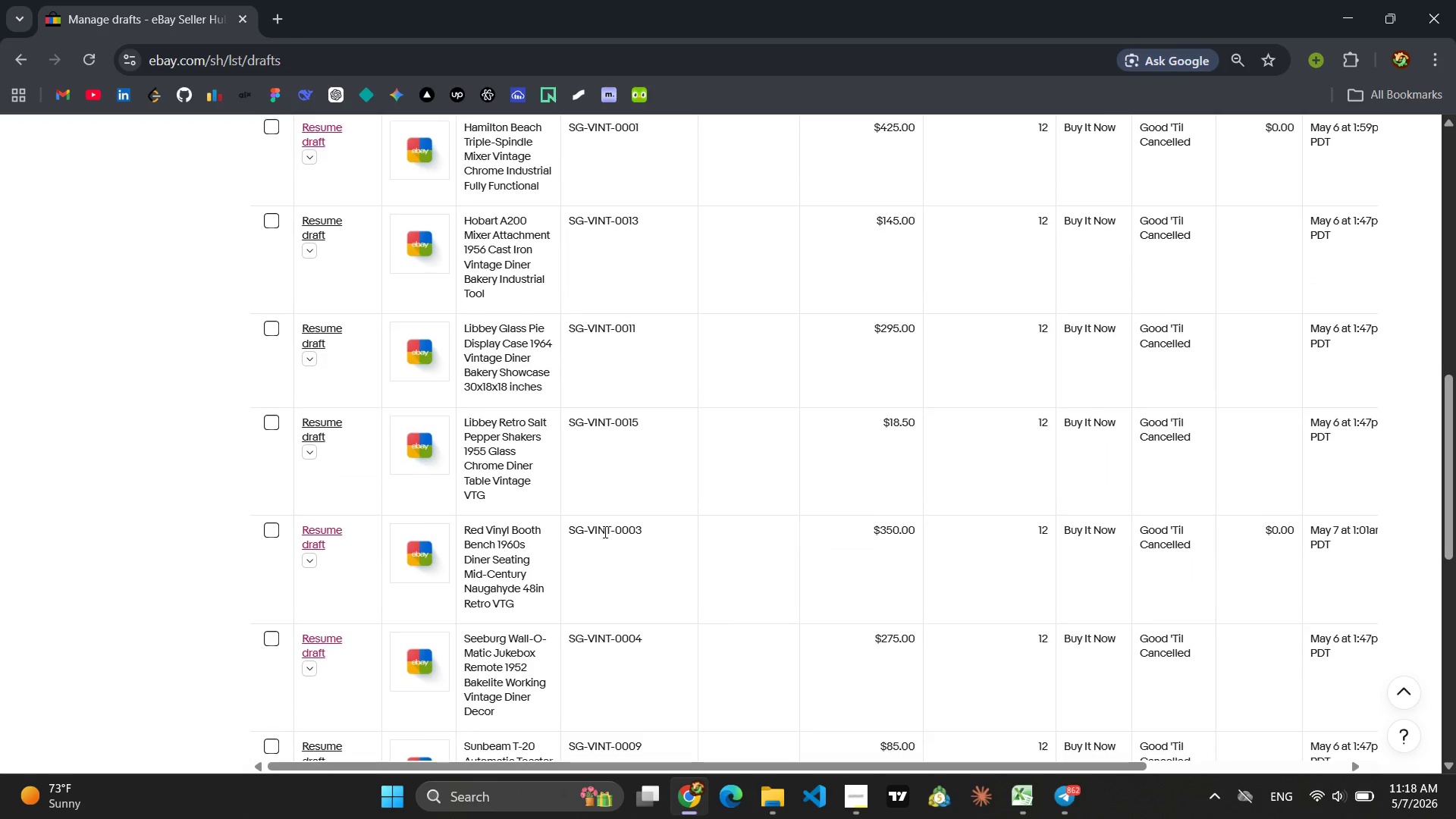 
left_click([311, 257])
 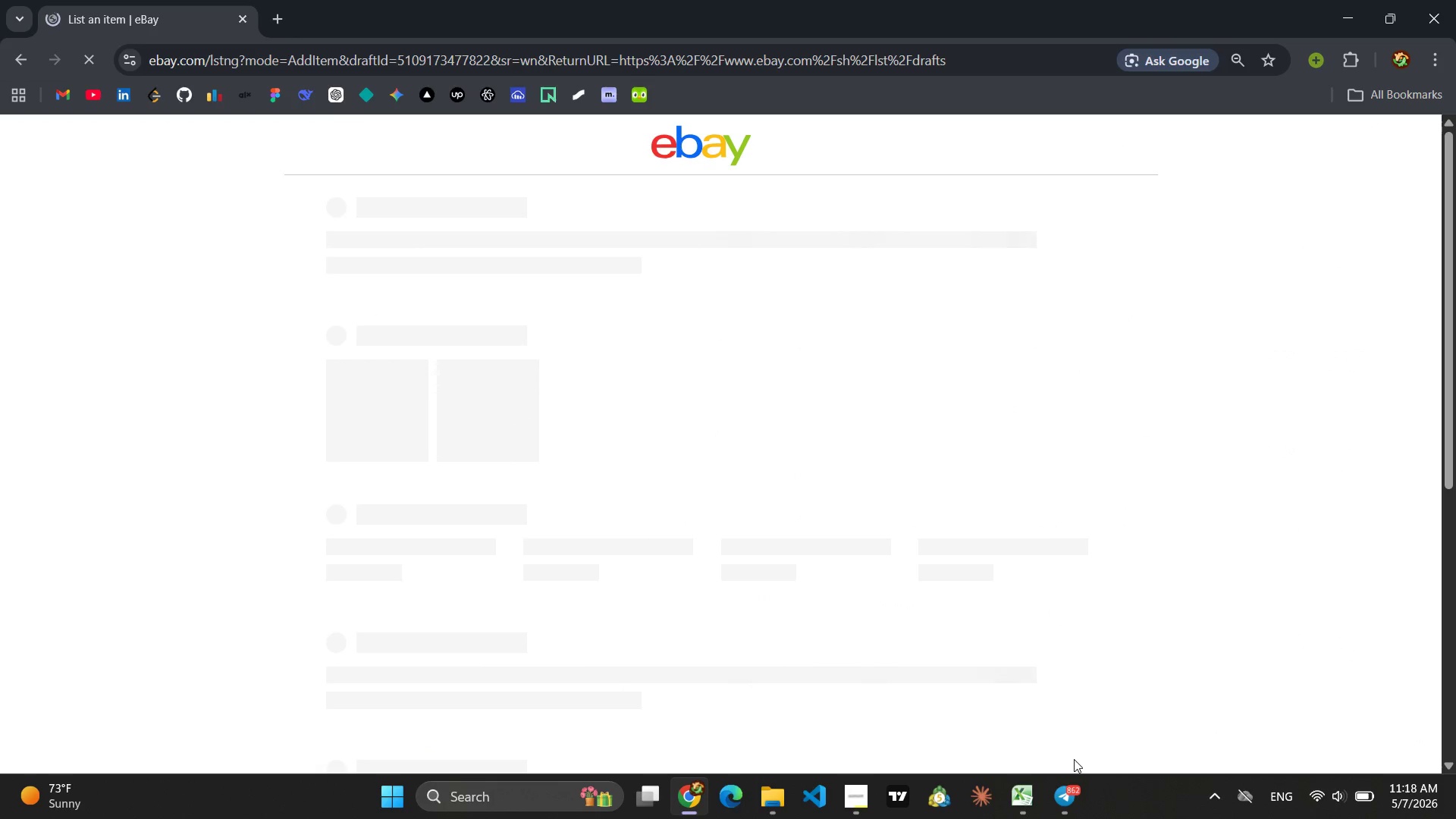 
left_click([1071, 818])
 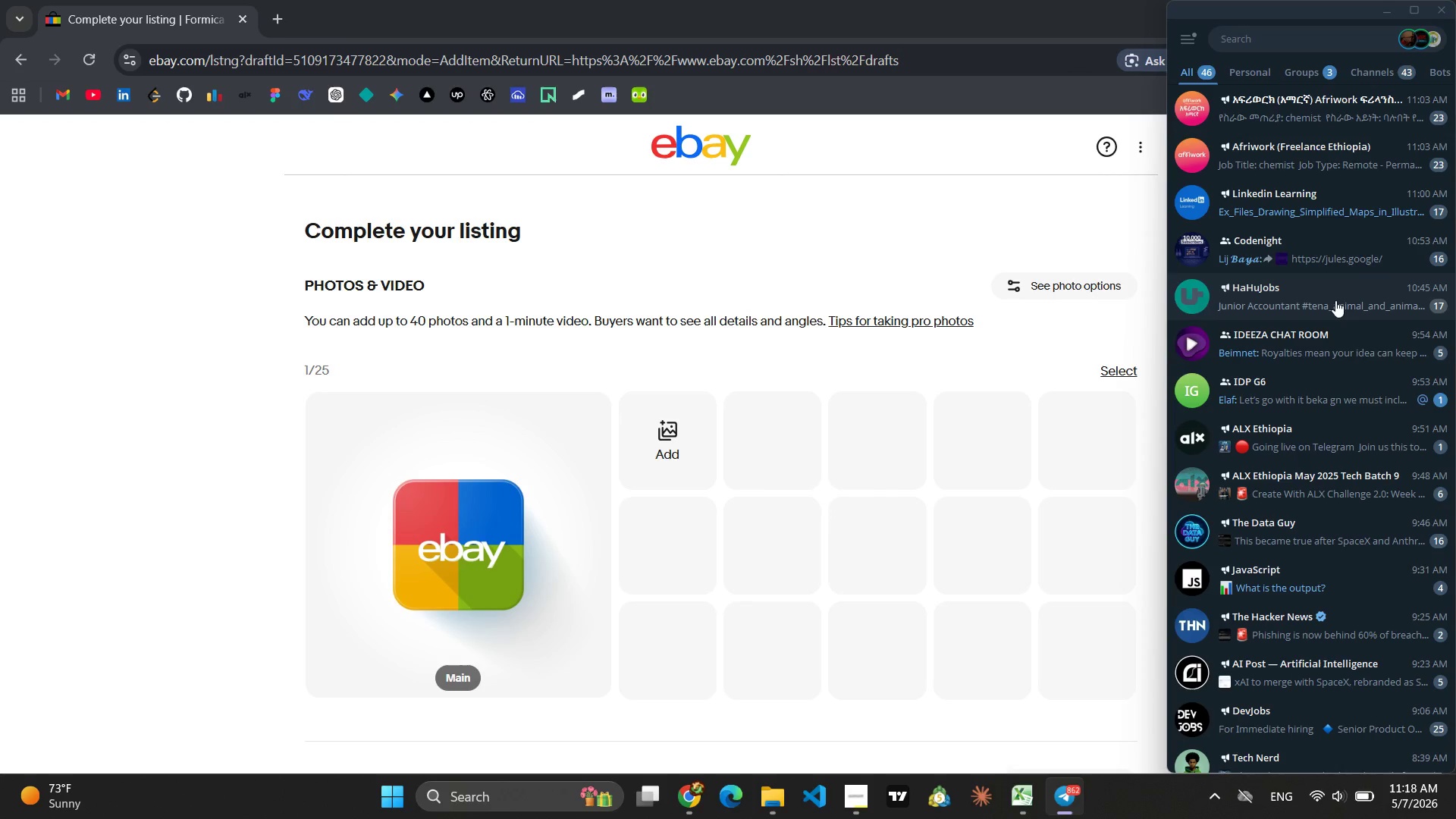 
left_click([1332, 386])
 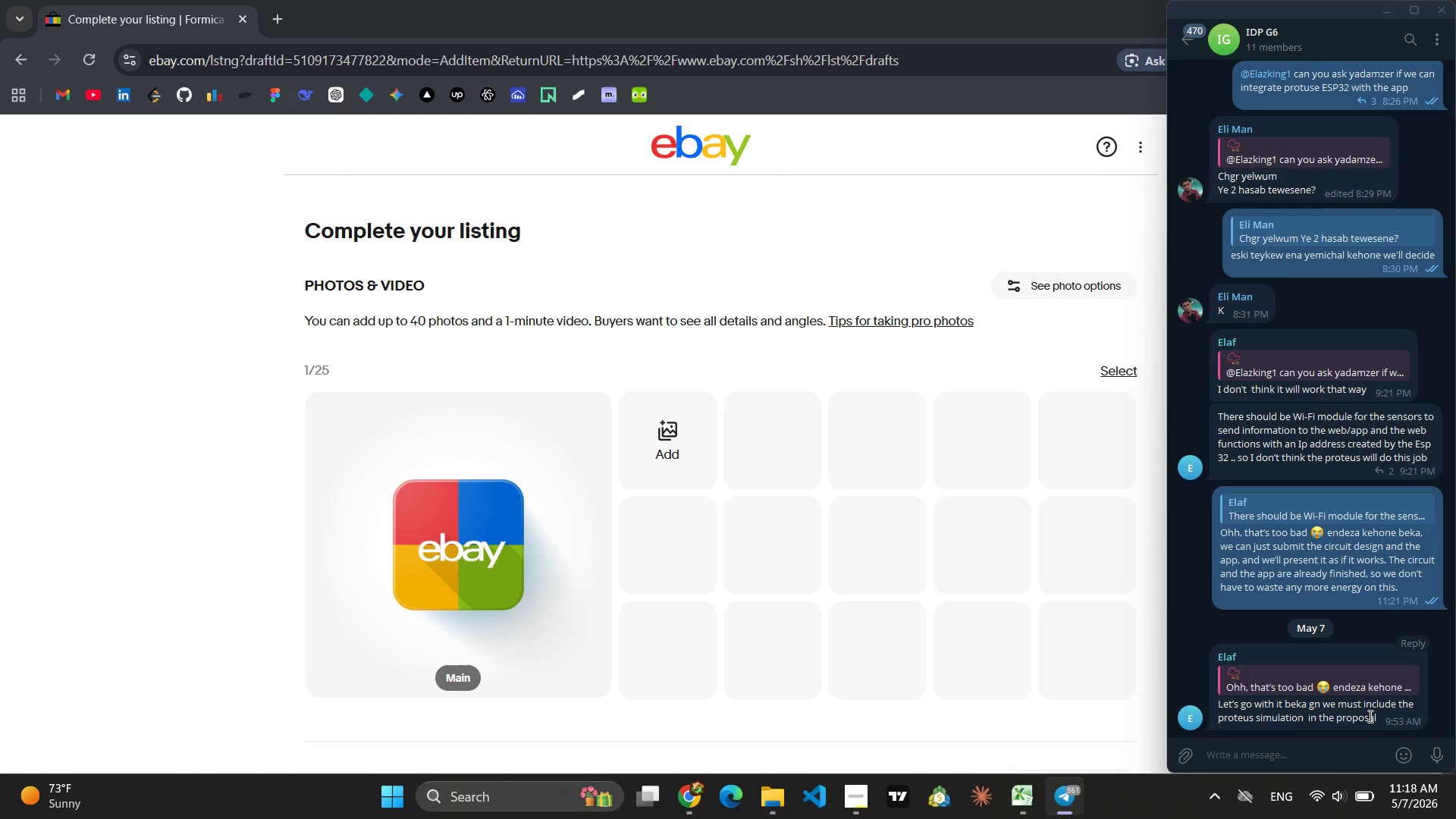 
wait(18.17)
 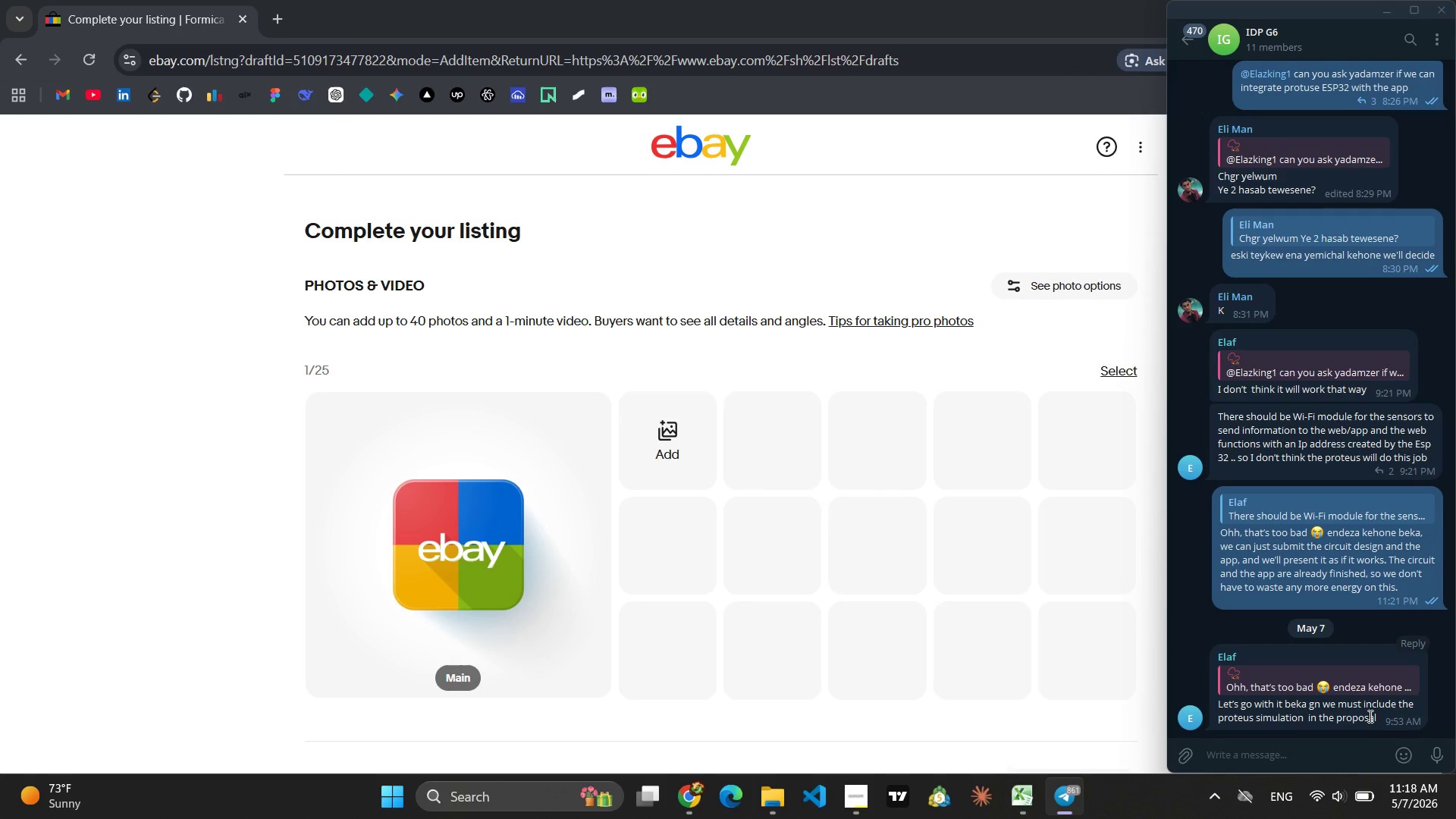 
left_click([1187, 305])
 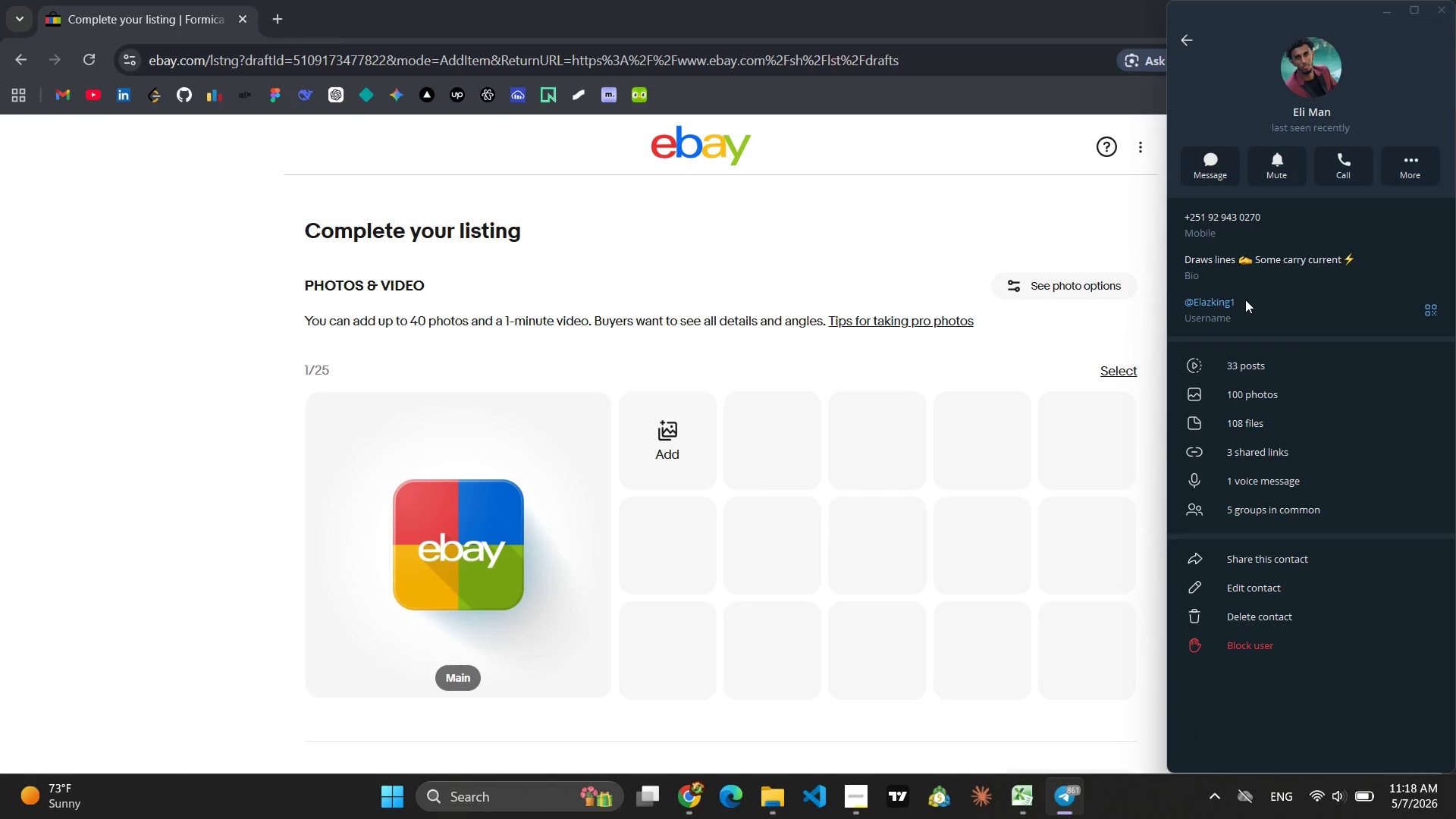 
left_click_drag(start_coordinate=[1239, 308], to_coordinate=[1237, 302])
 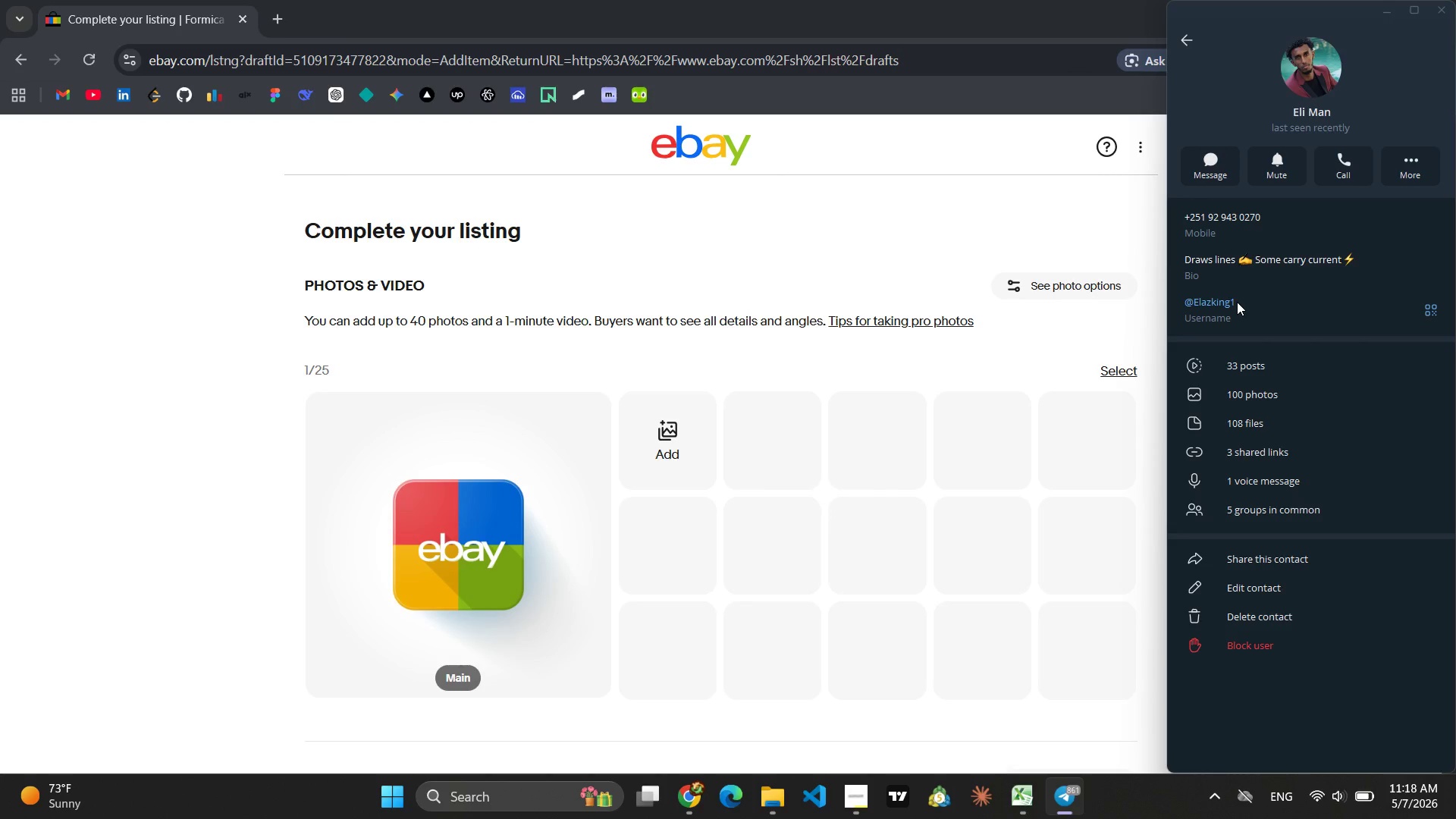 
left_click_drag(start_coordinate=[1237, 302], to_coordinate=[1188, 300])
 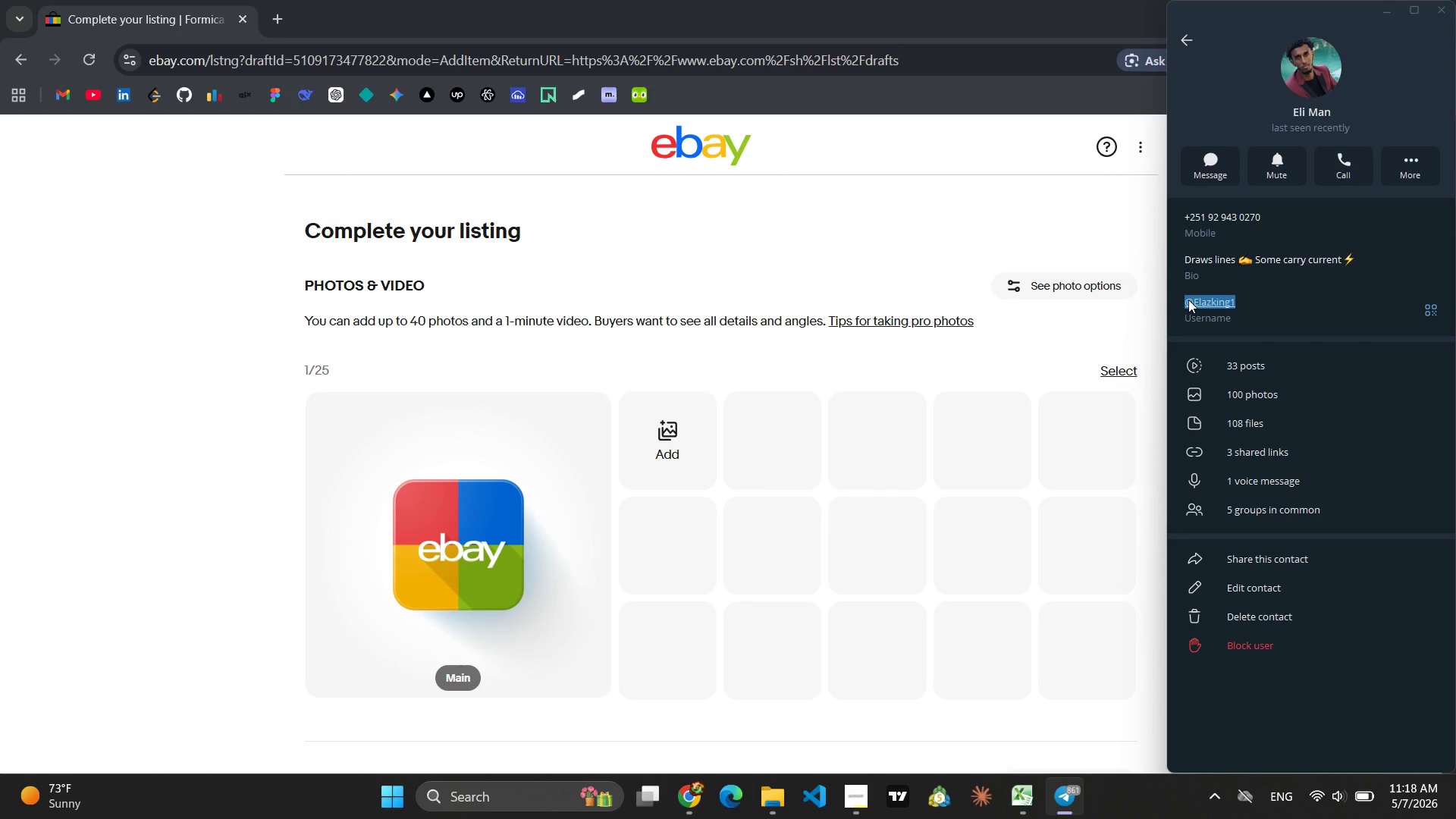 
key(Control+C)
 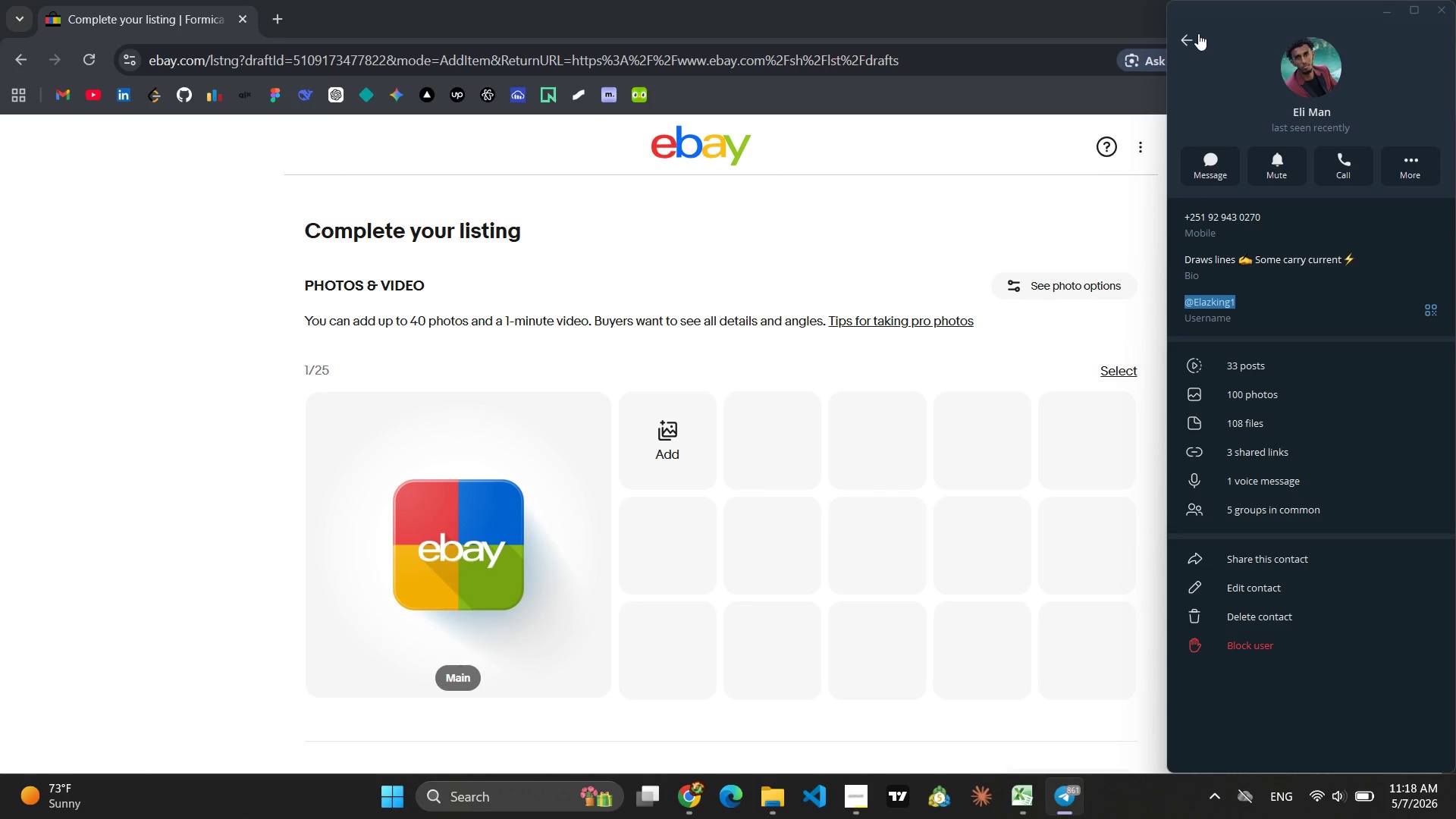 
left_click([1189, 38])
 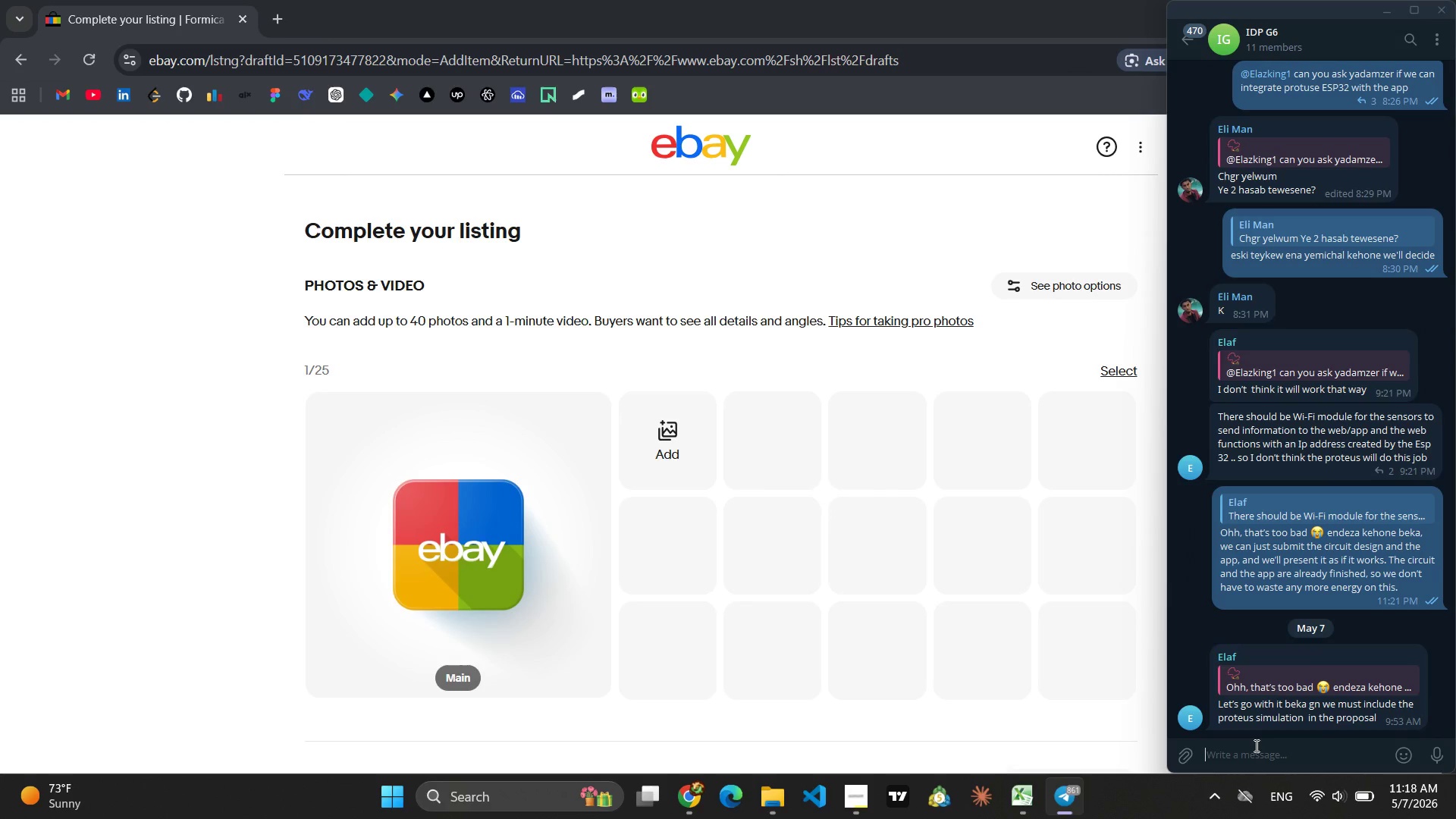 
key(Control+V)
 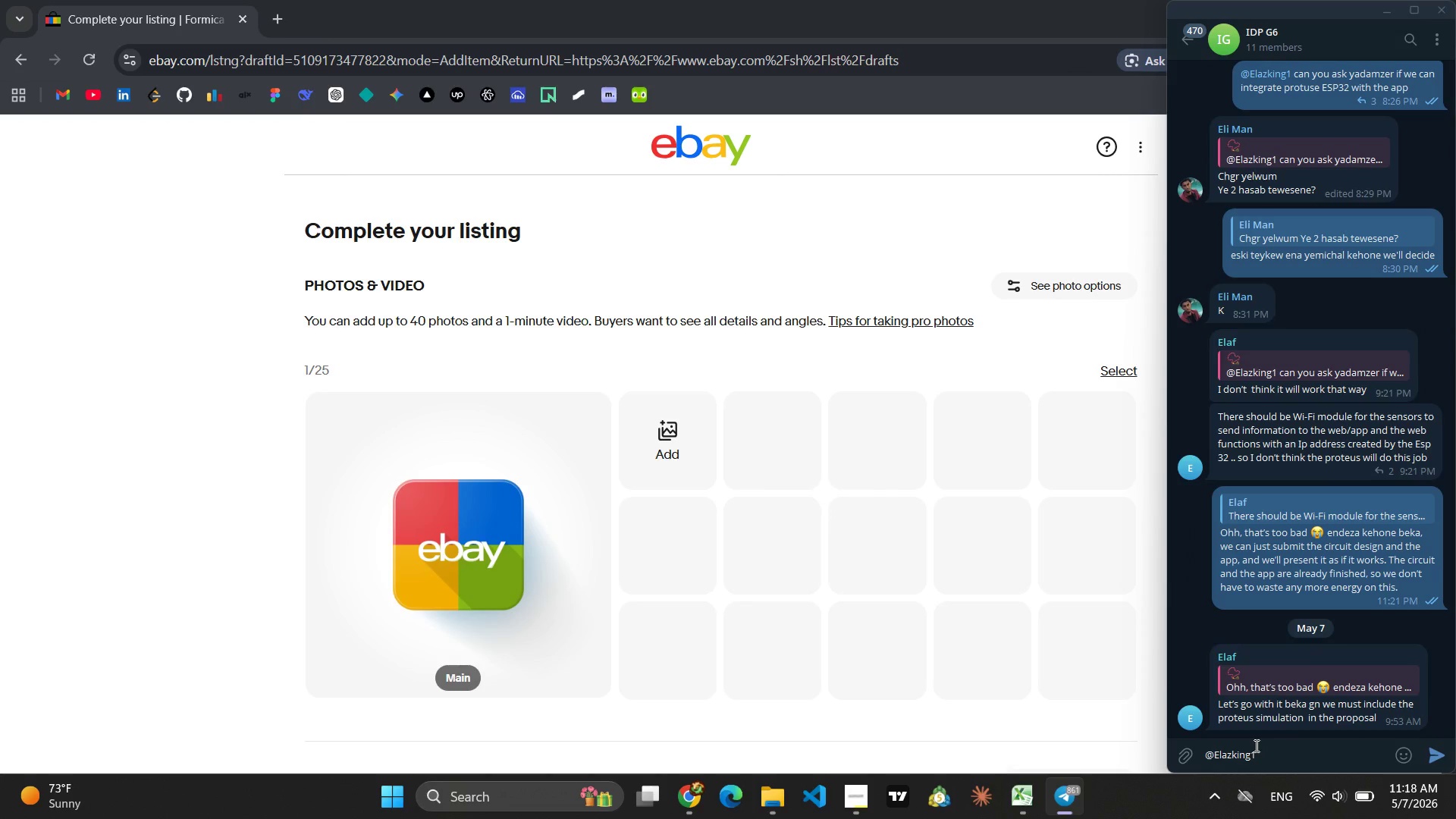 
type( can you send the )
key(Backspace)
key(Backspace)
key(Backspace)
key(Backspace)
type(her the pro)
key(Backspace)
key(Backspace)
key(Backspace)
key(Backspace)
key(Backspace)
key(Backspace)
type( Ella can you send h)
key(Backspace)
type(the proposla )
key(Backspace)
key(Backspace)
key(Backspace)
type(al )
 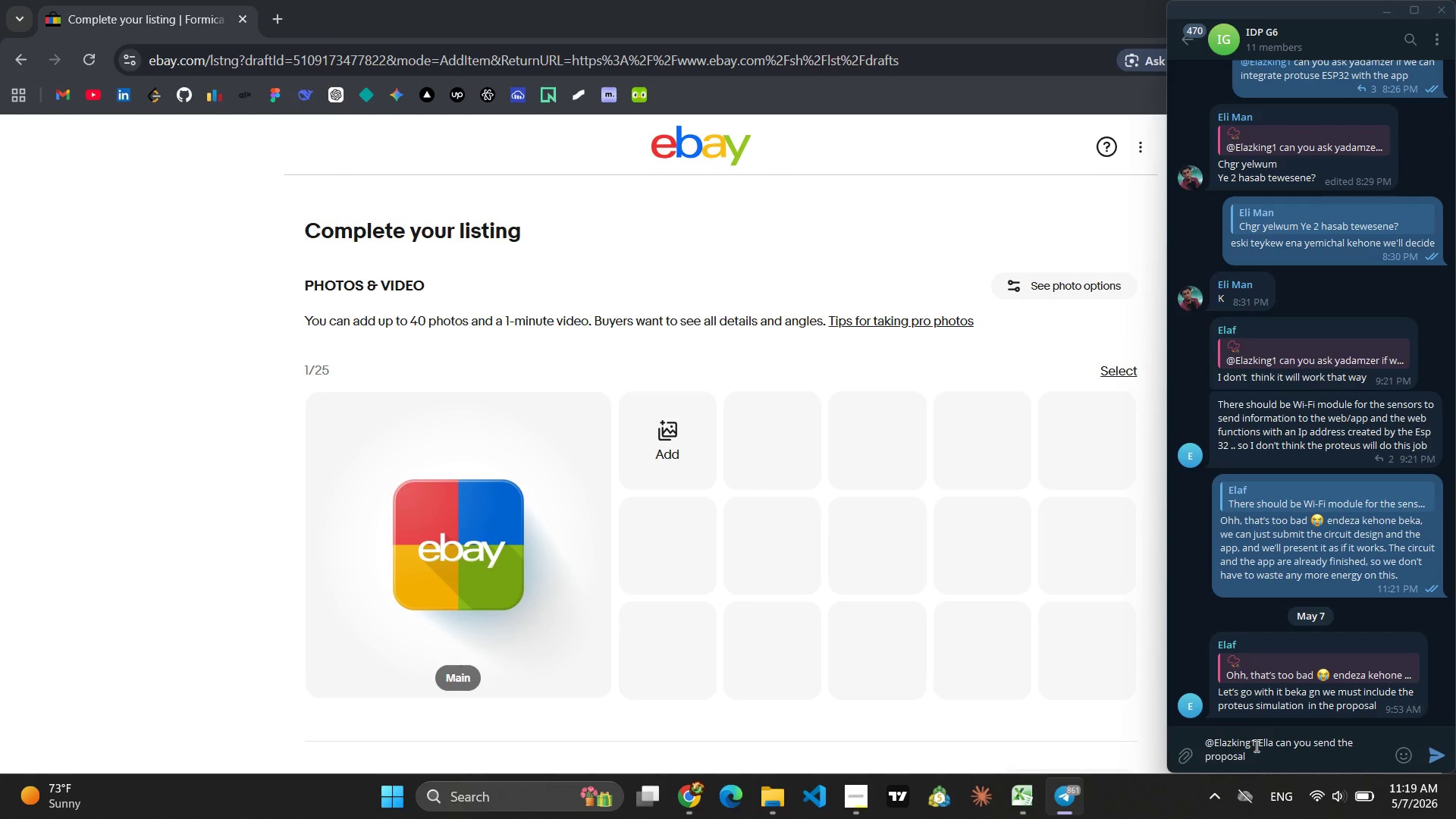 
type(that has the simulation diagram )
 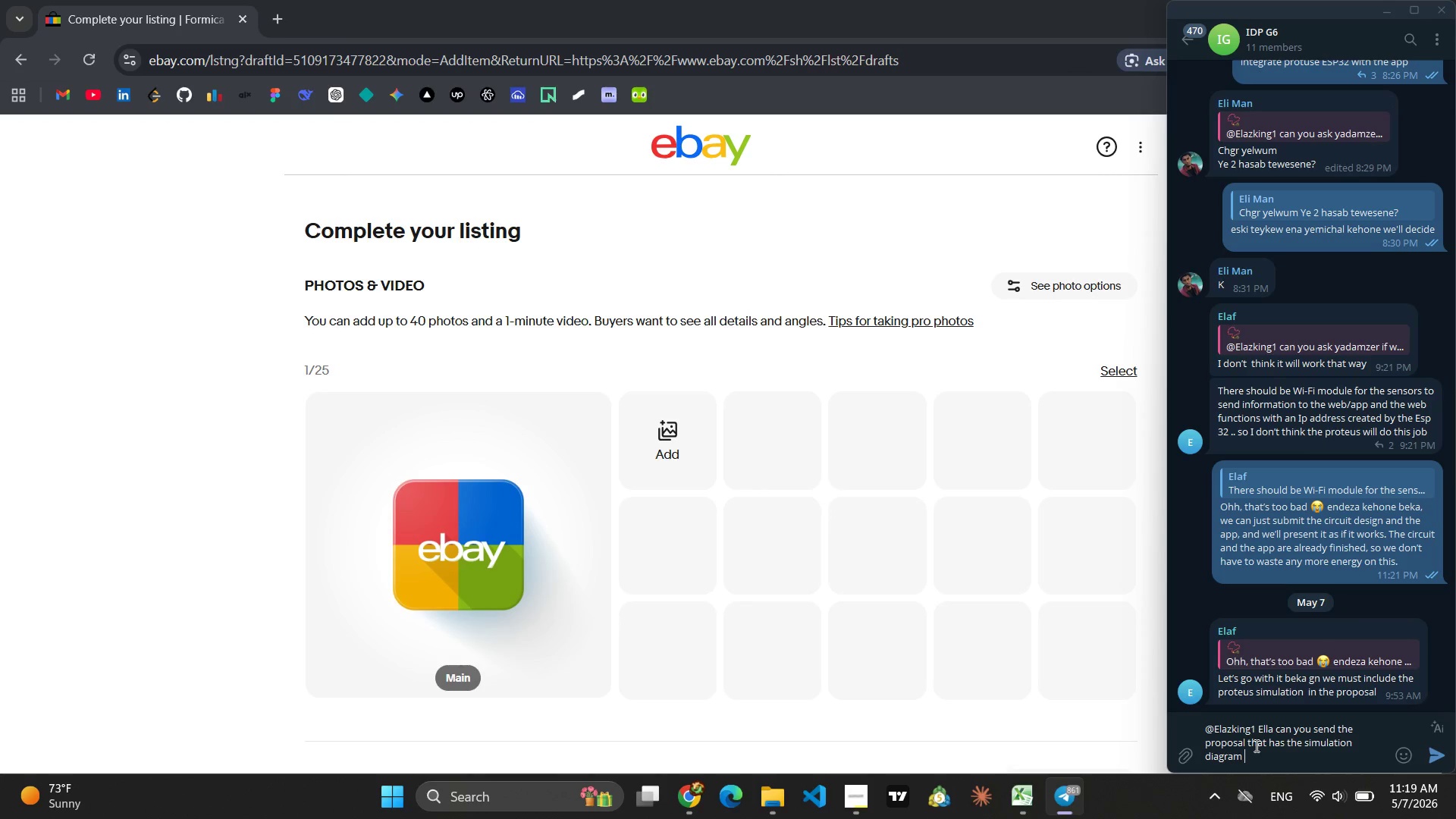 
key(Enter)
 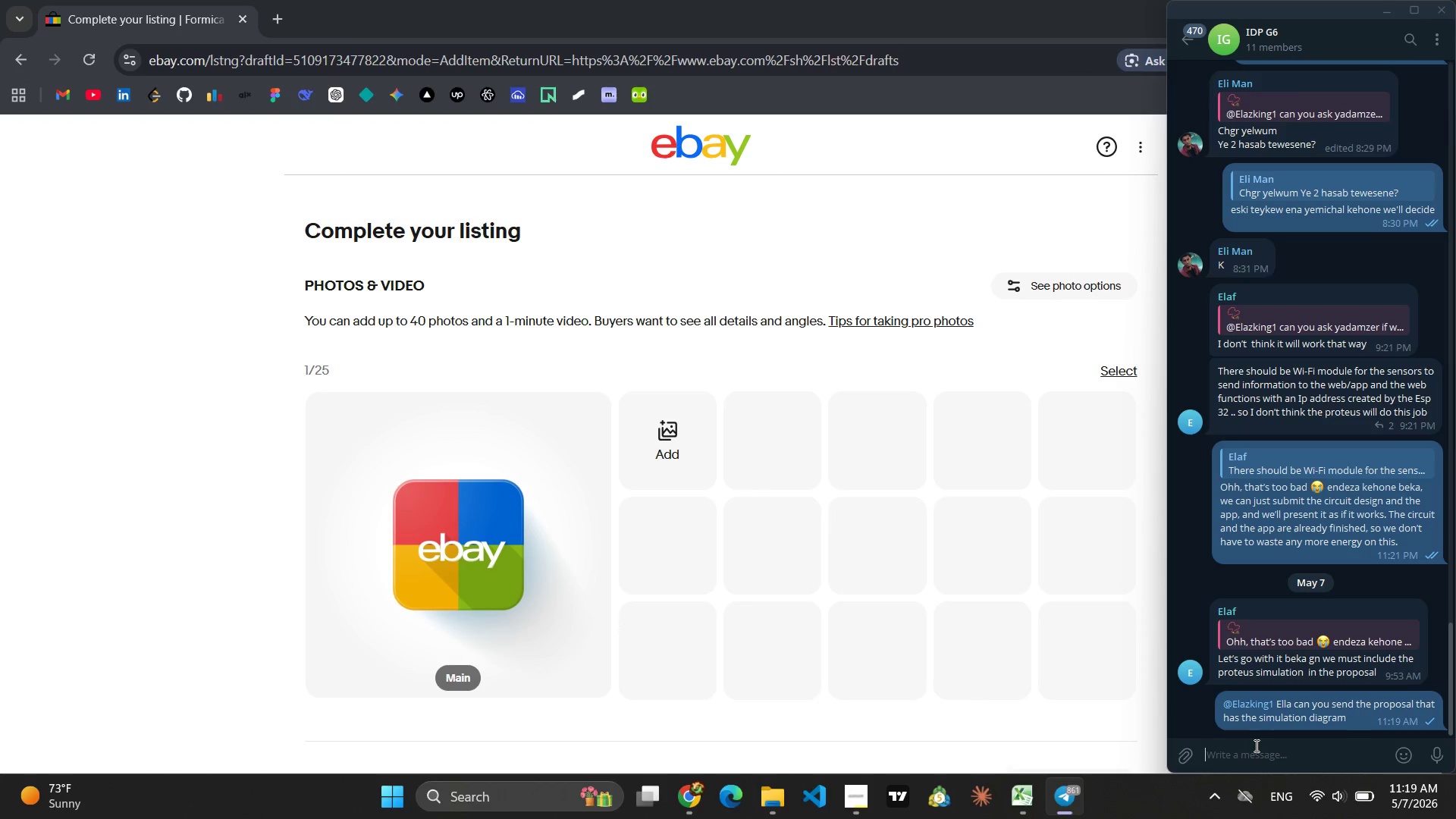 
key(Escape)
 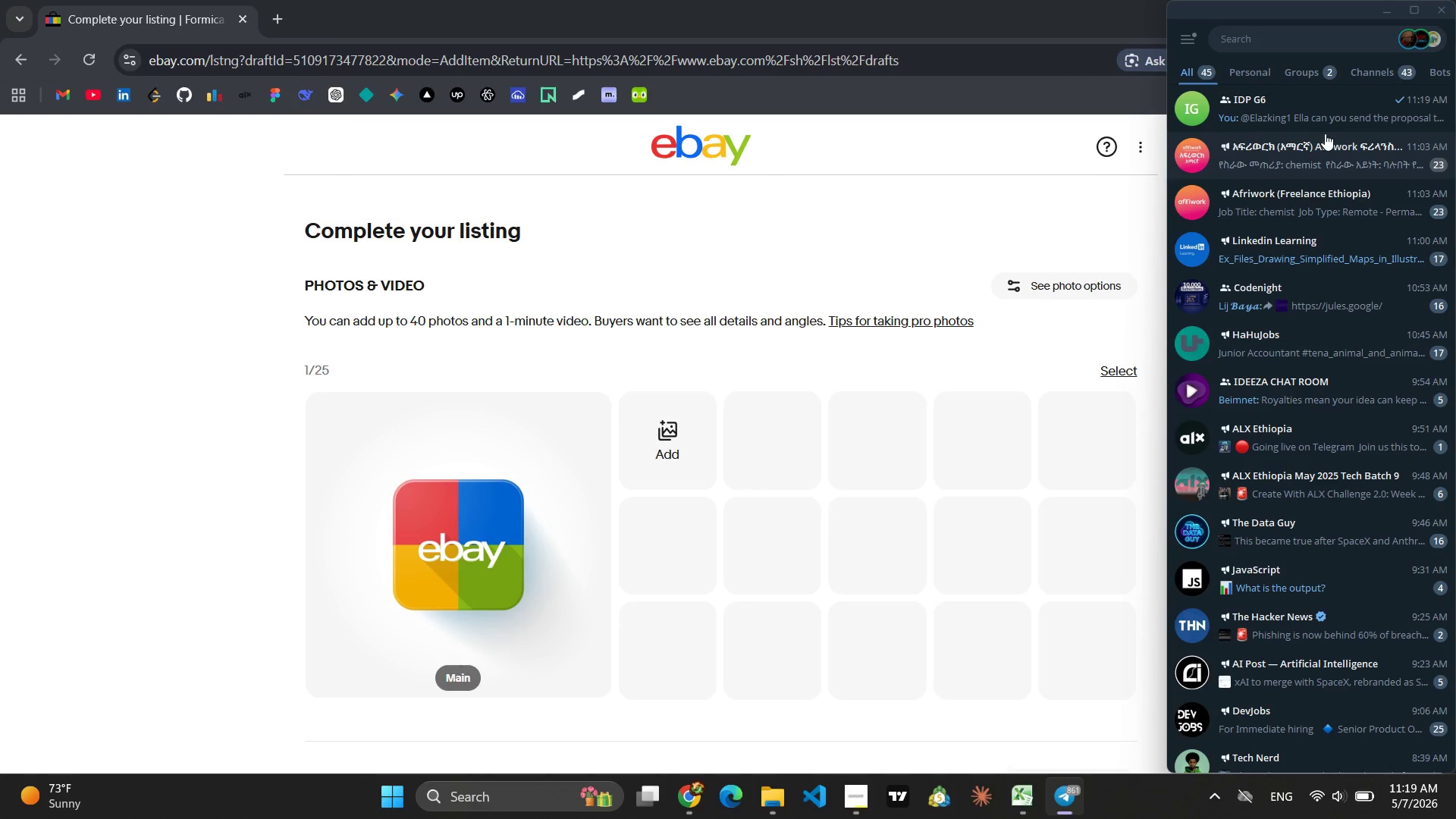 
left_click([1332, 105])
 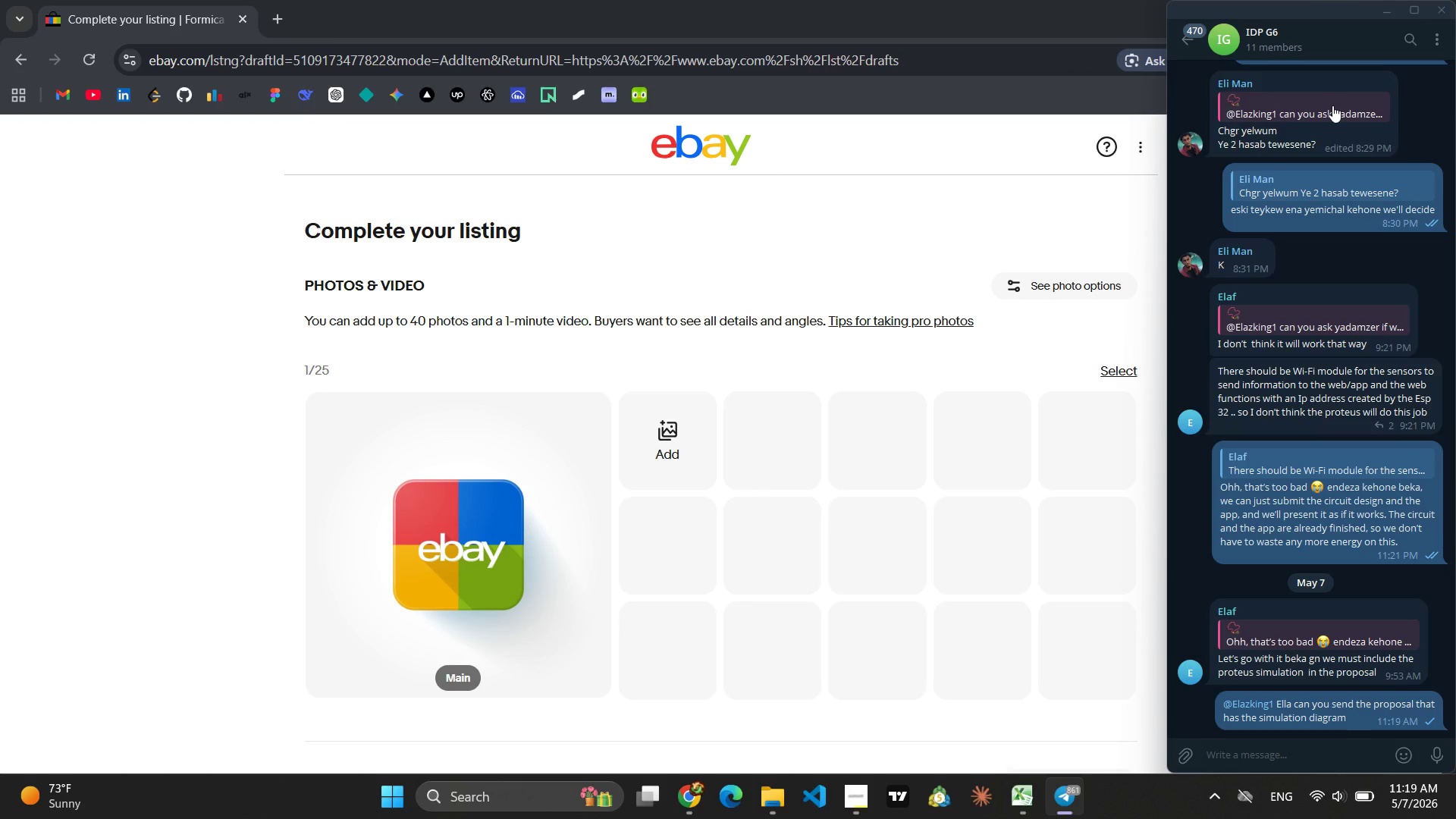 
wait(9.41)
 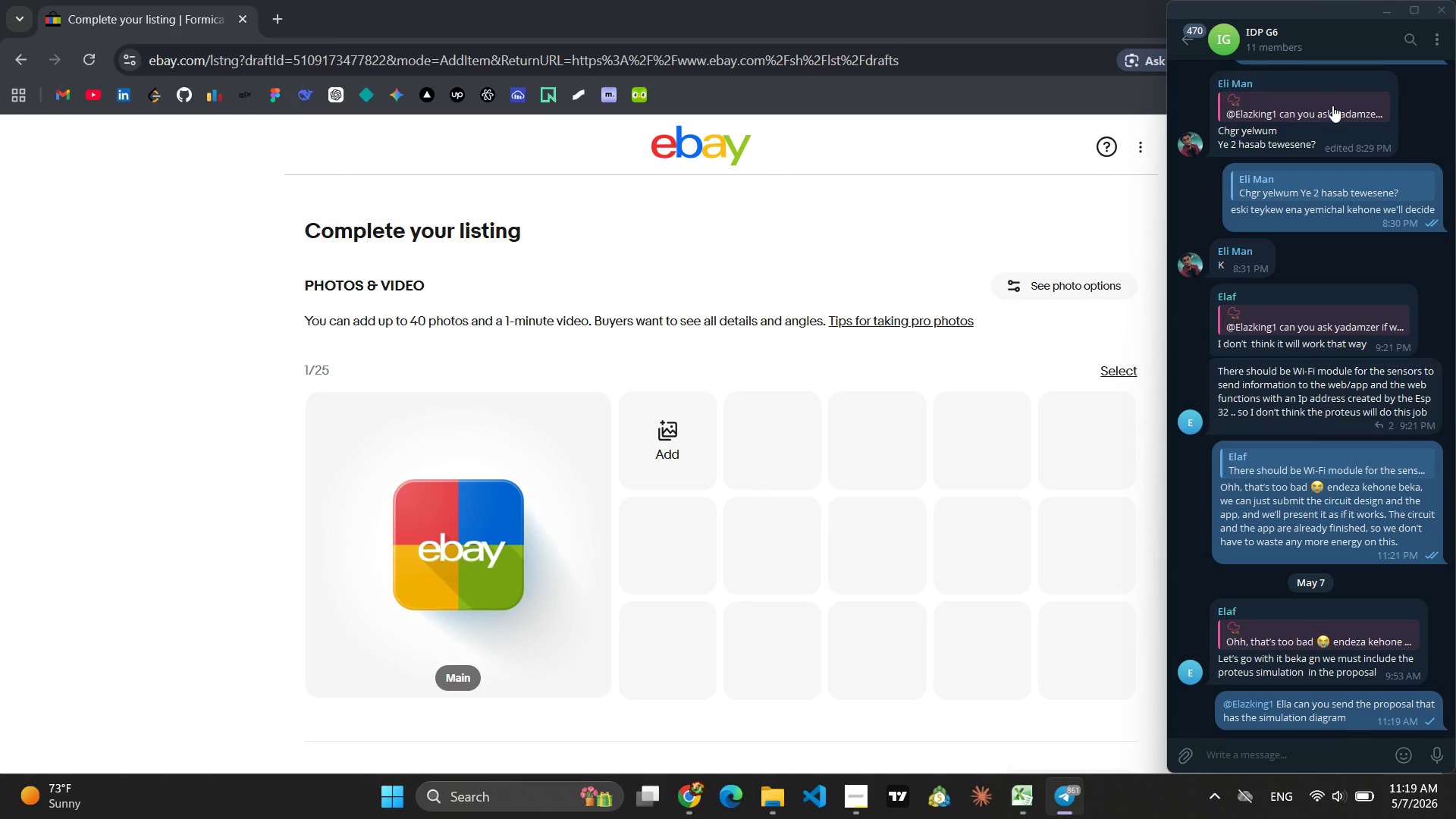 
right_click([1363, 723])
 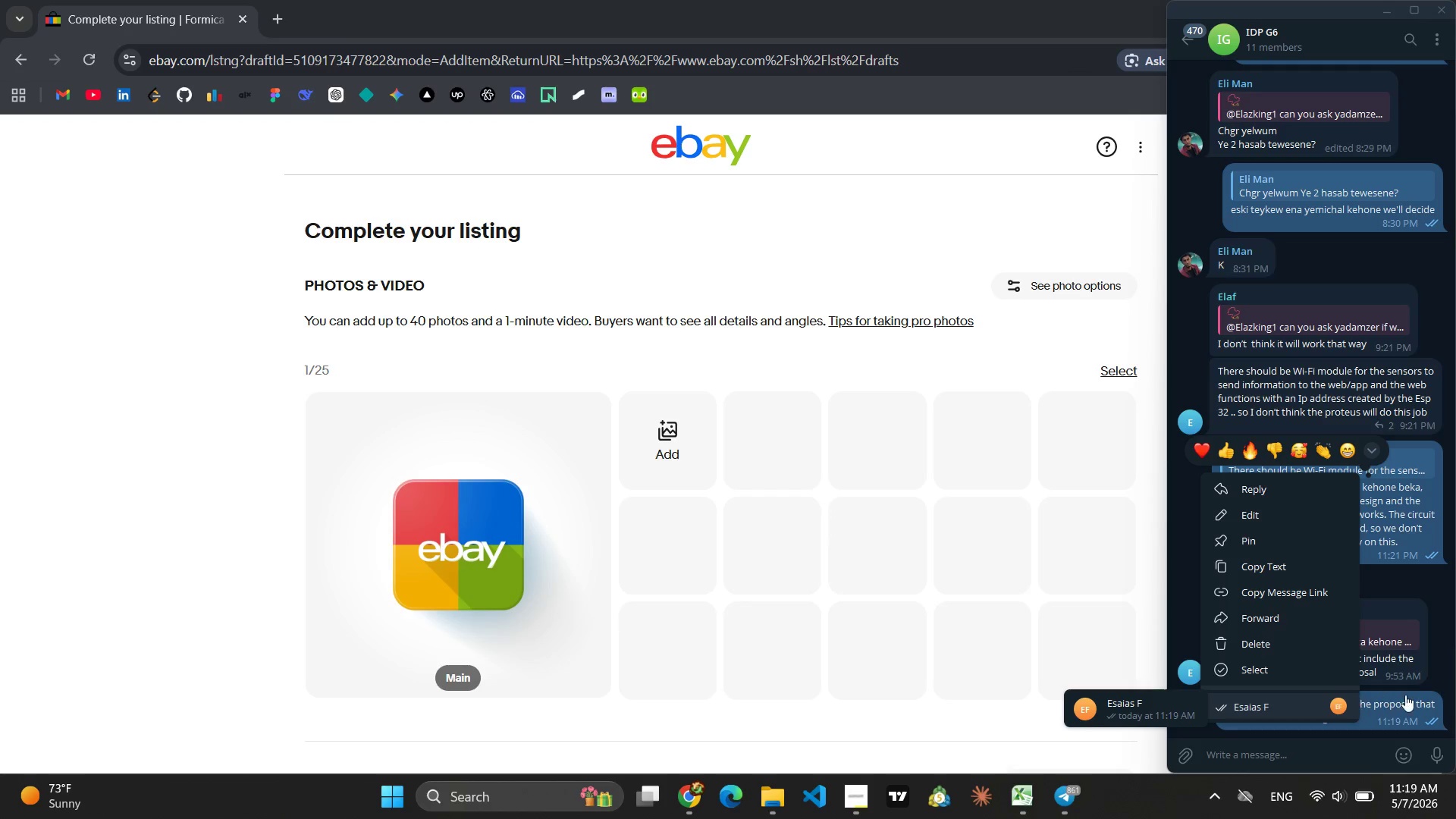 
left_click([1407, 714])
 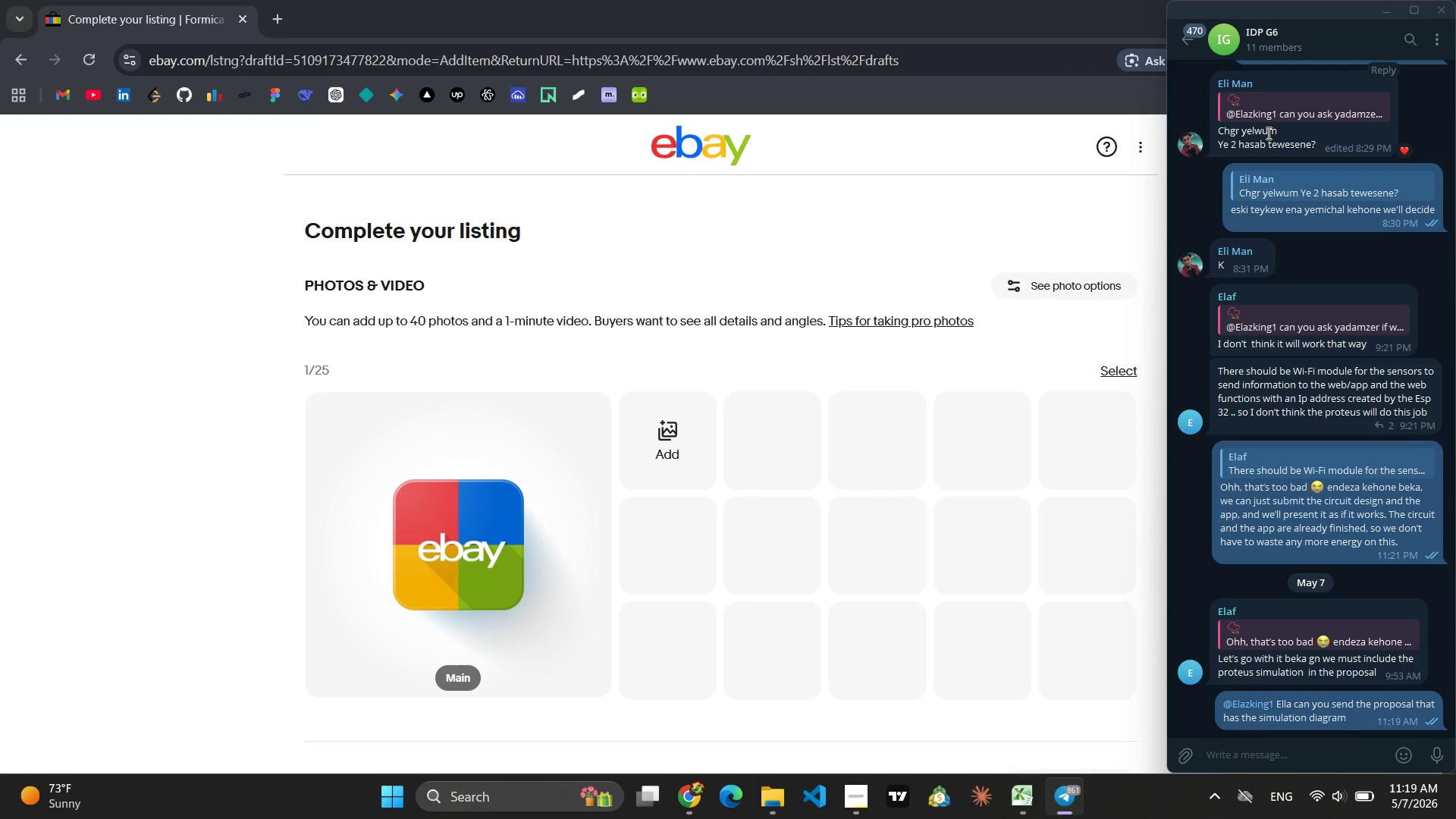 
wait(5.62)
 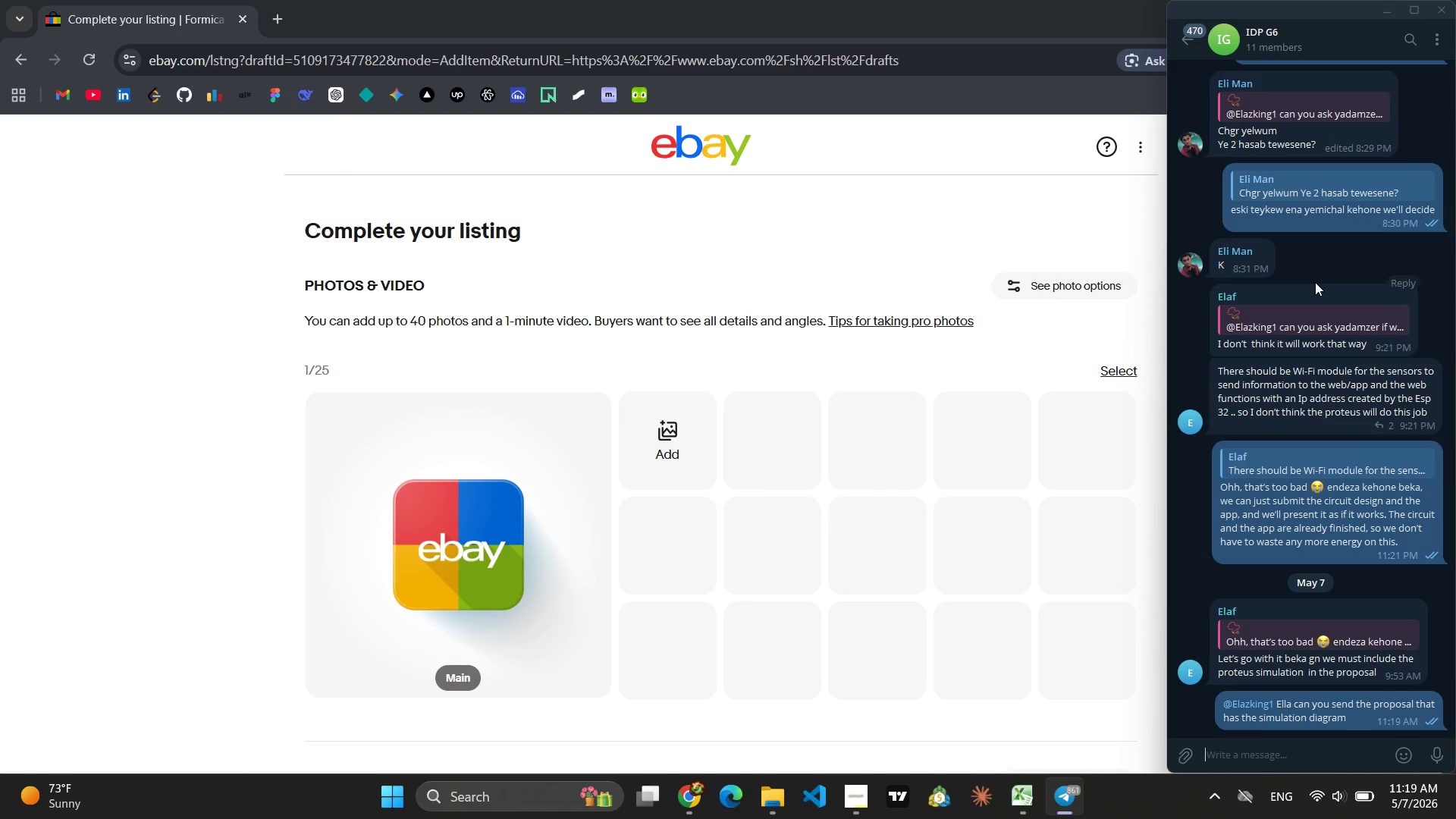 
left_click([1189, 36])
 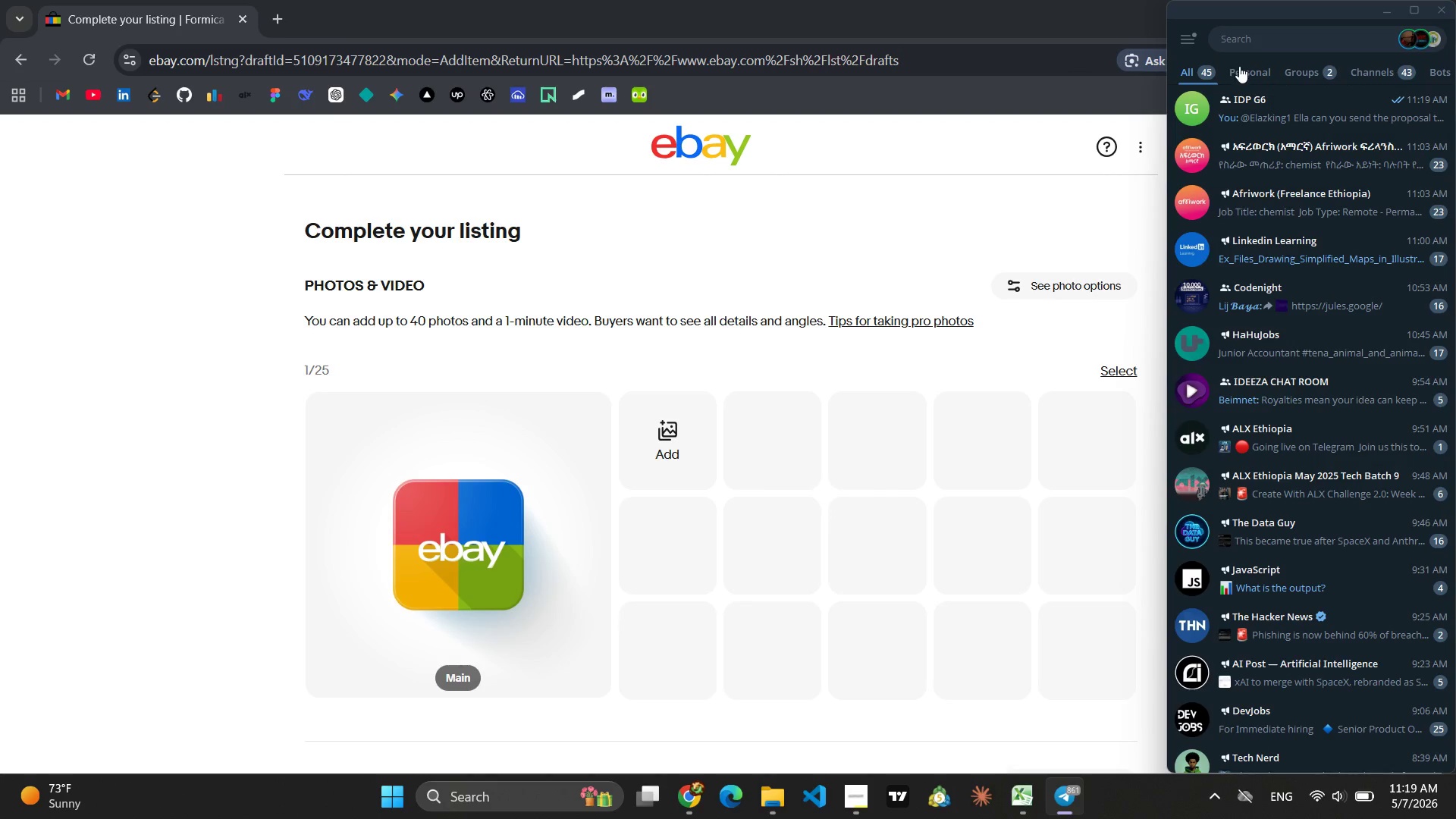 
left_click([1240, 66])
 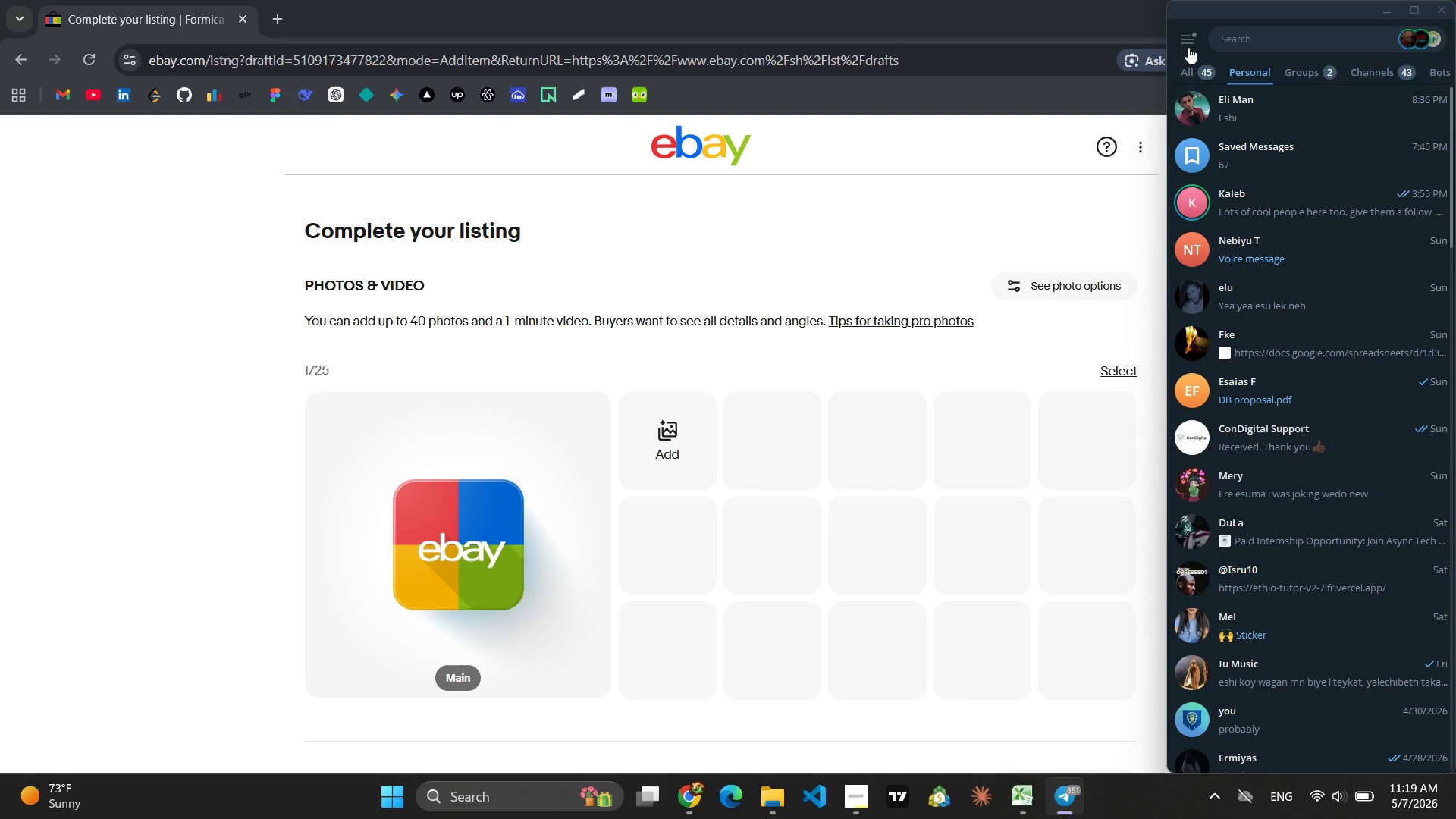 
left_click([1188, 47])
 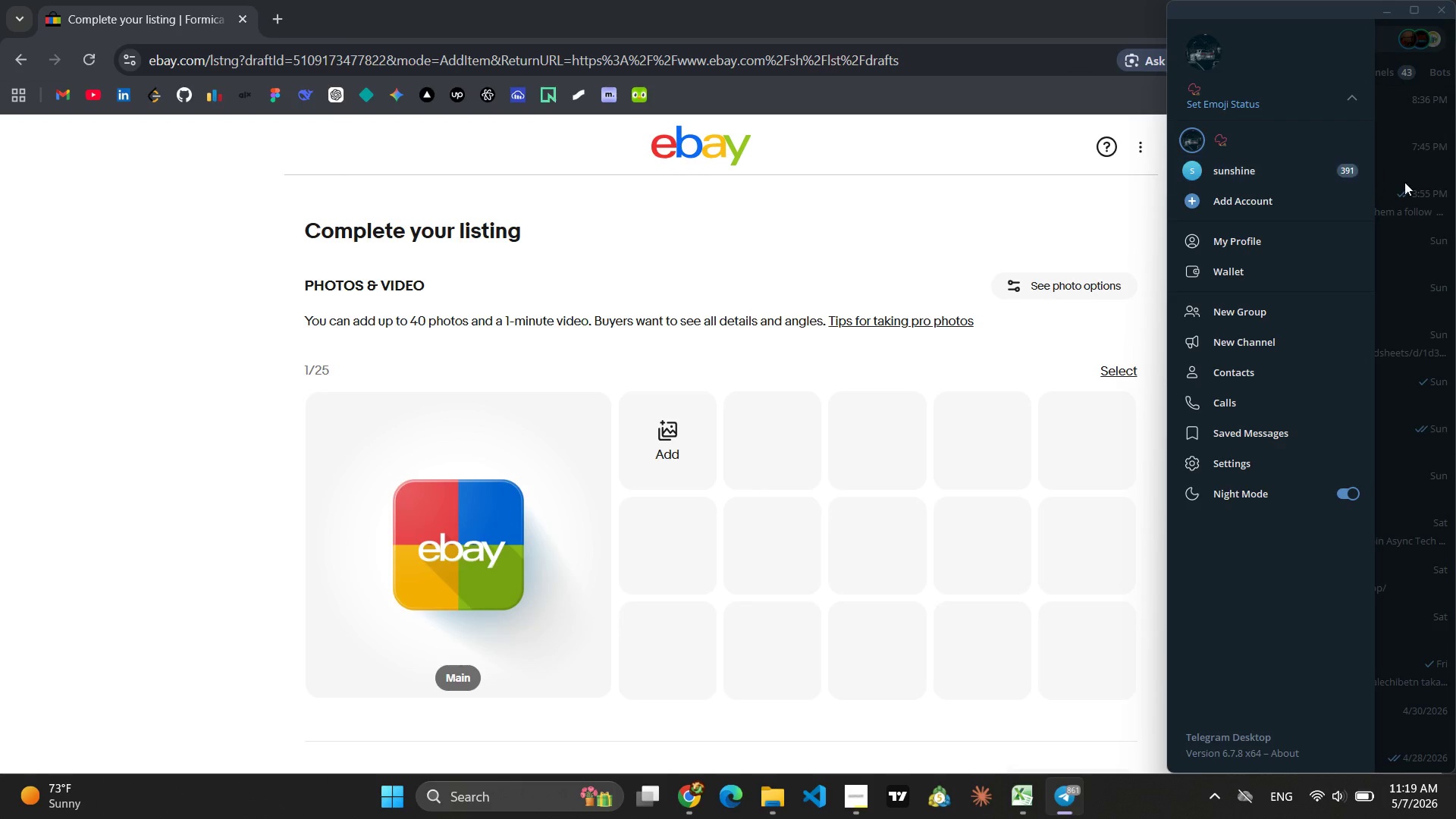 
left_click([1406, 186])
 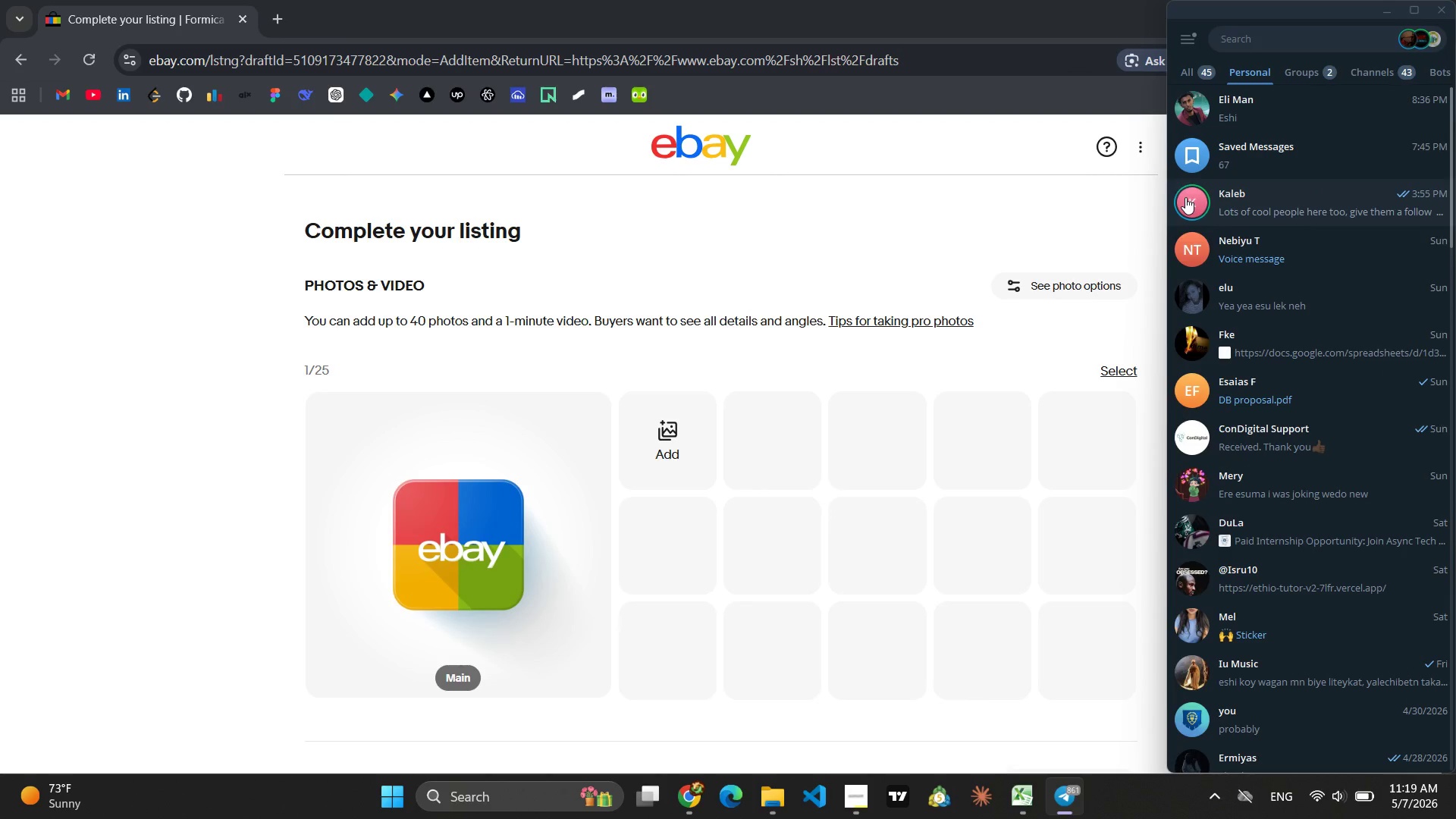 
left_click([1185, 197])
 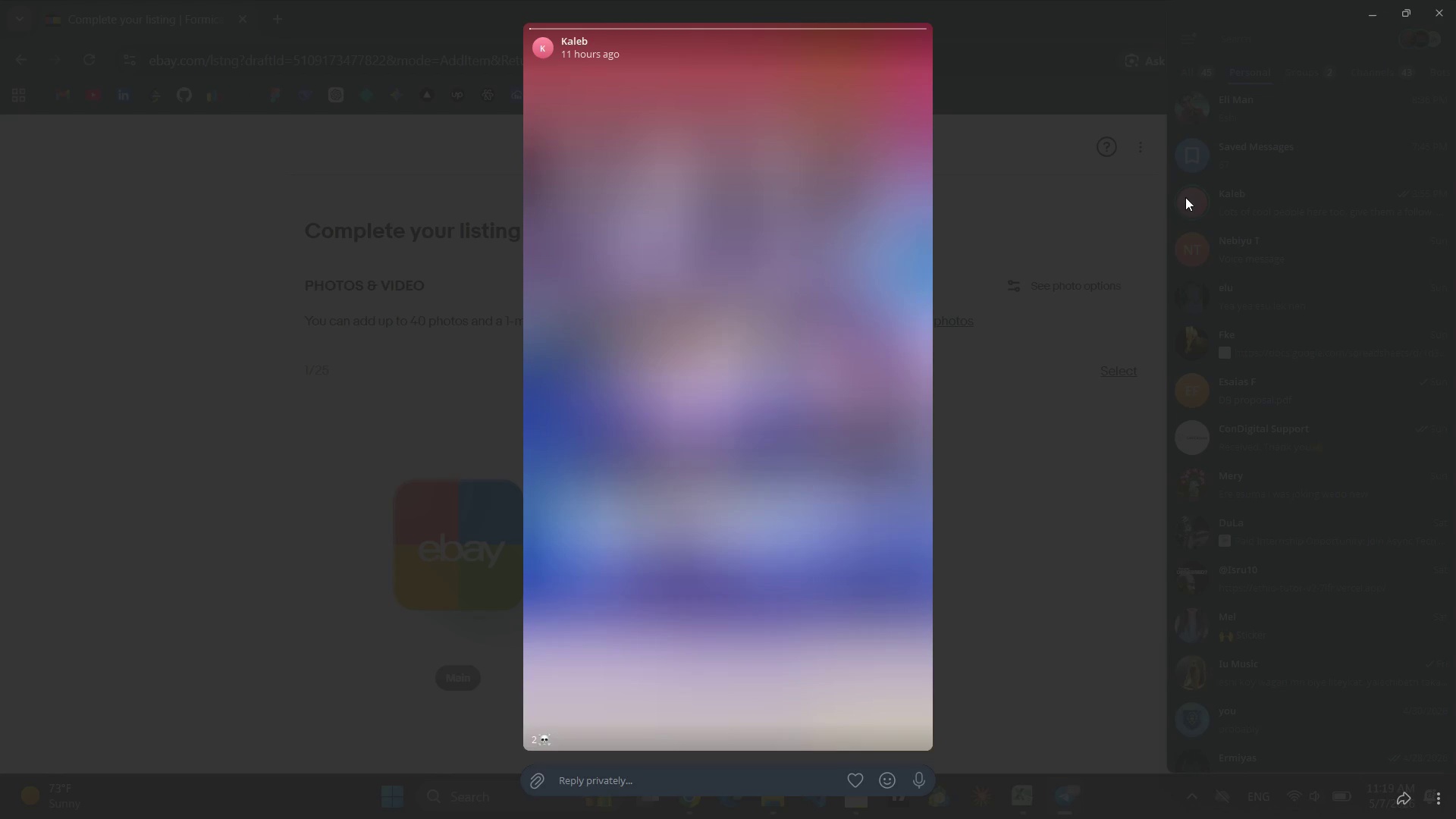 
wait(8.27)
 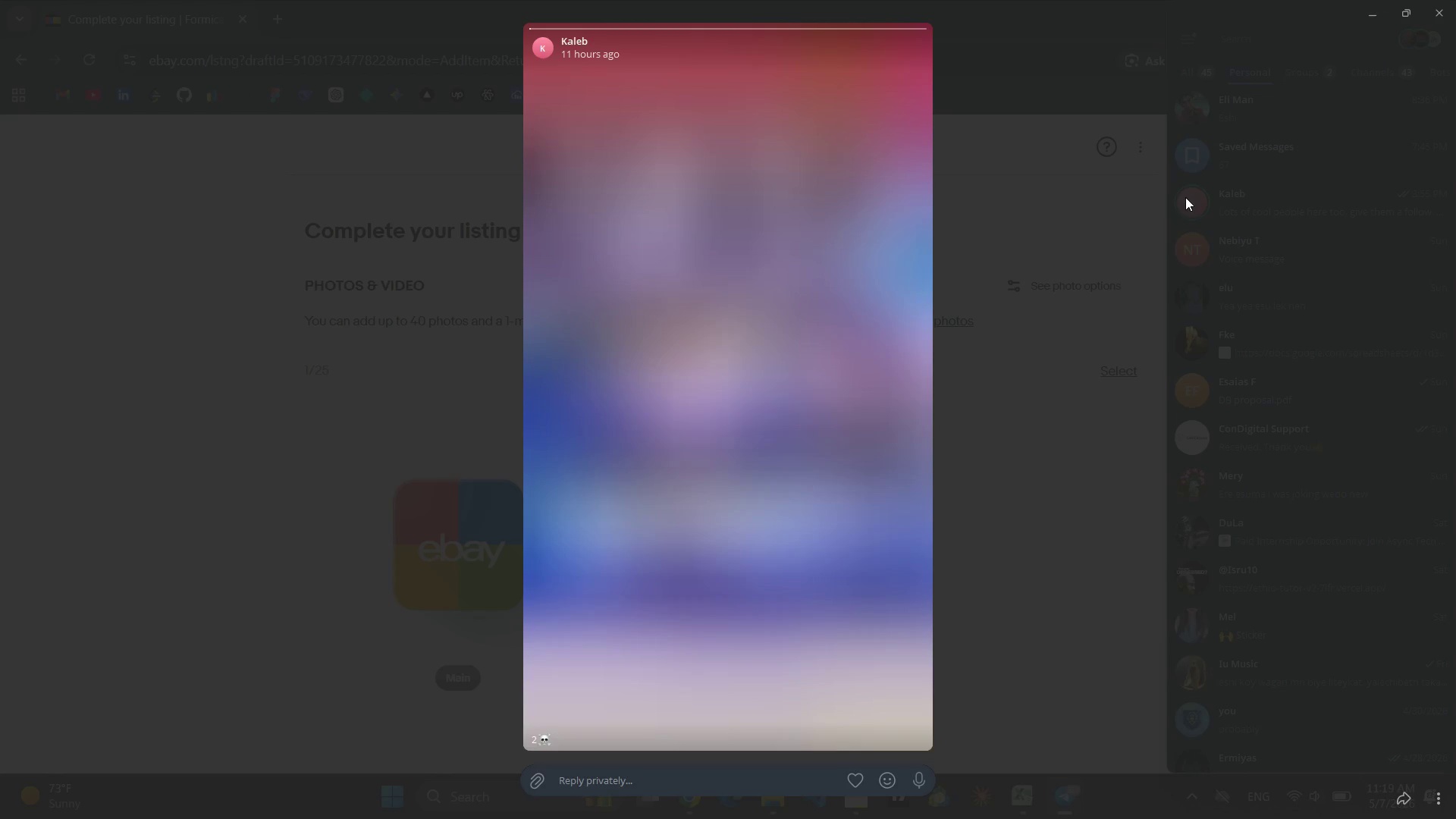 
left_click([1185, 197])
 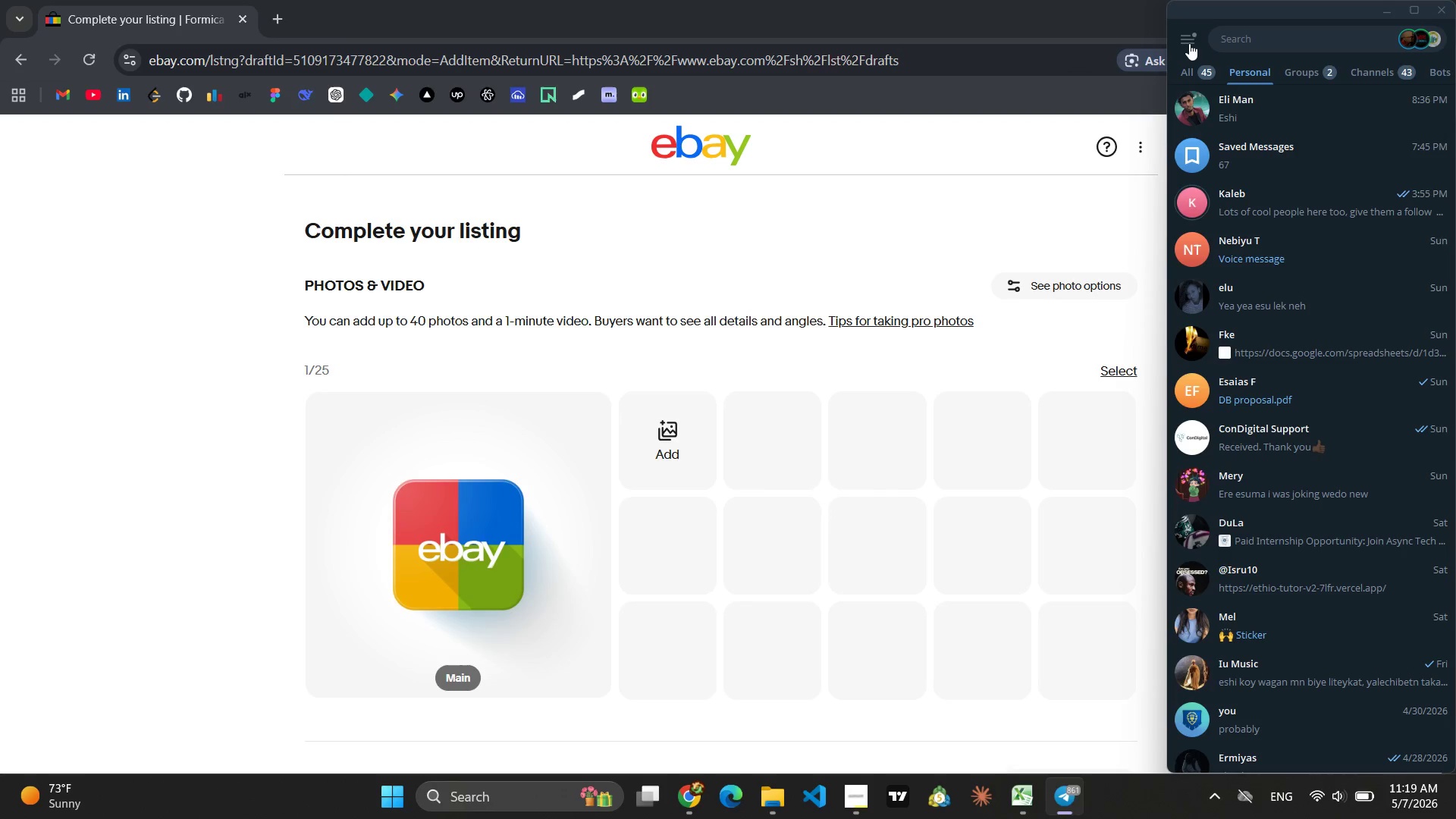 
left_click([1189, 43])
 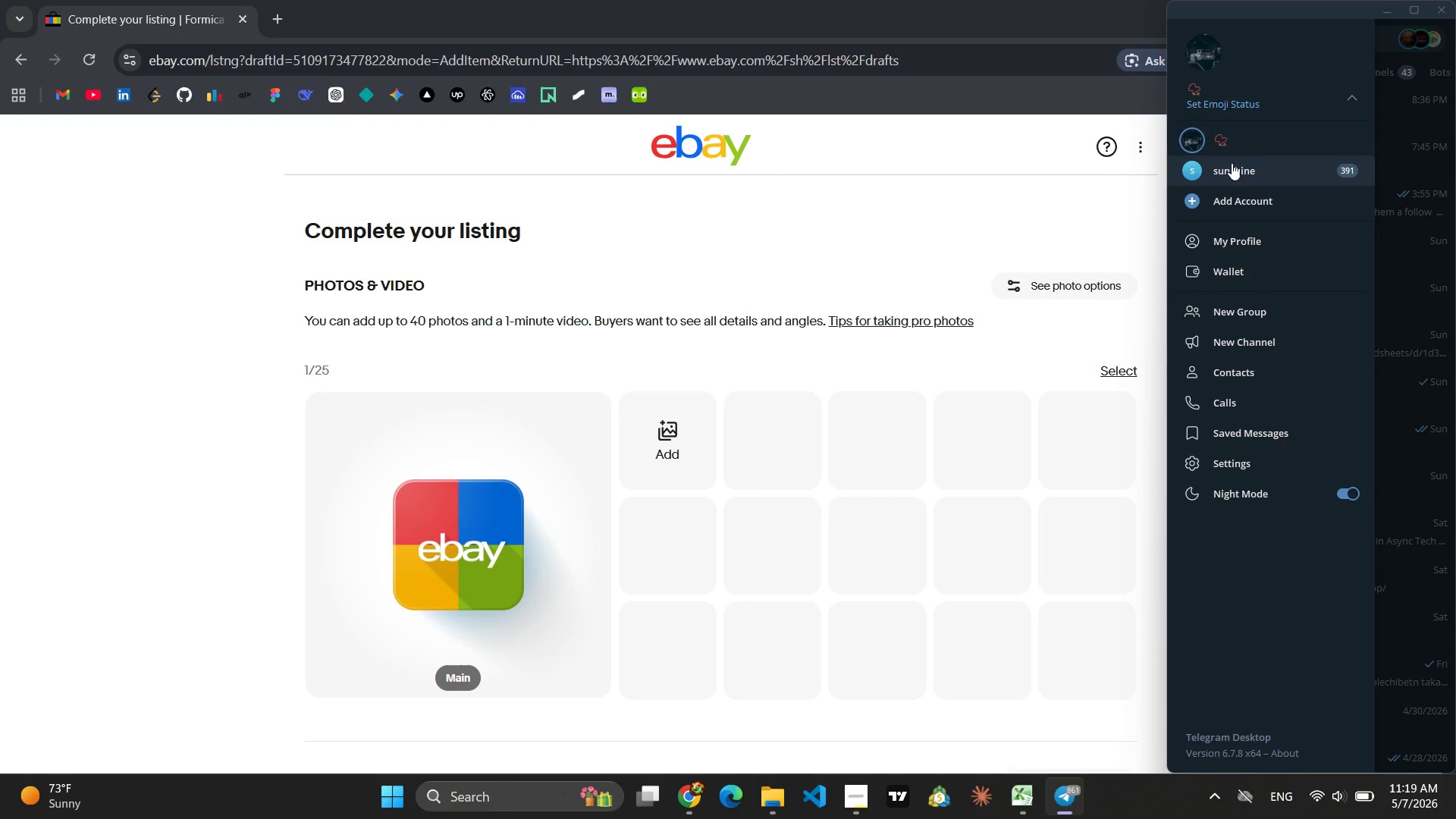 
left_click([1232, 163])
 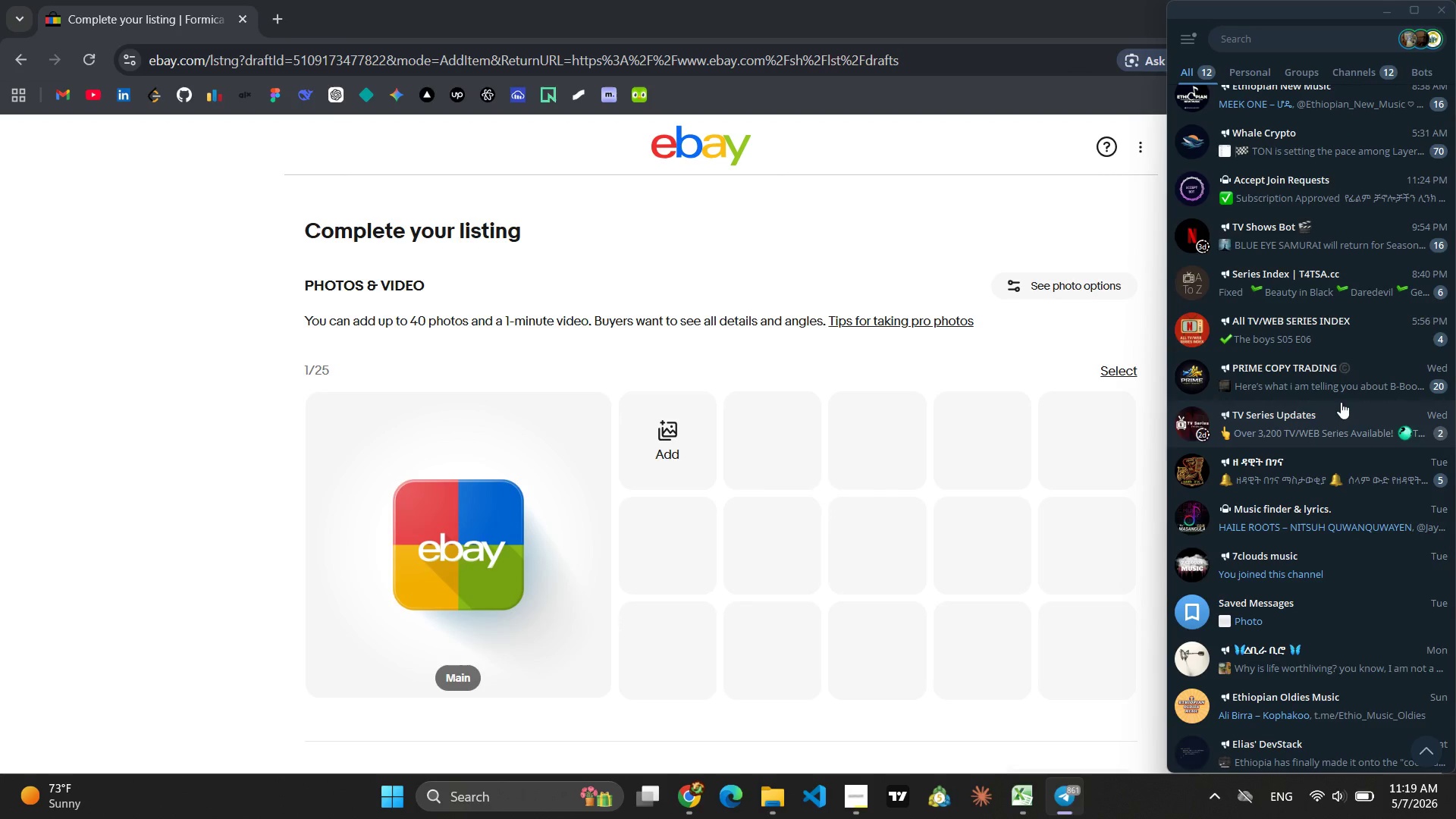 
wait(5.45)
 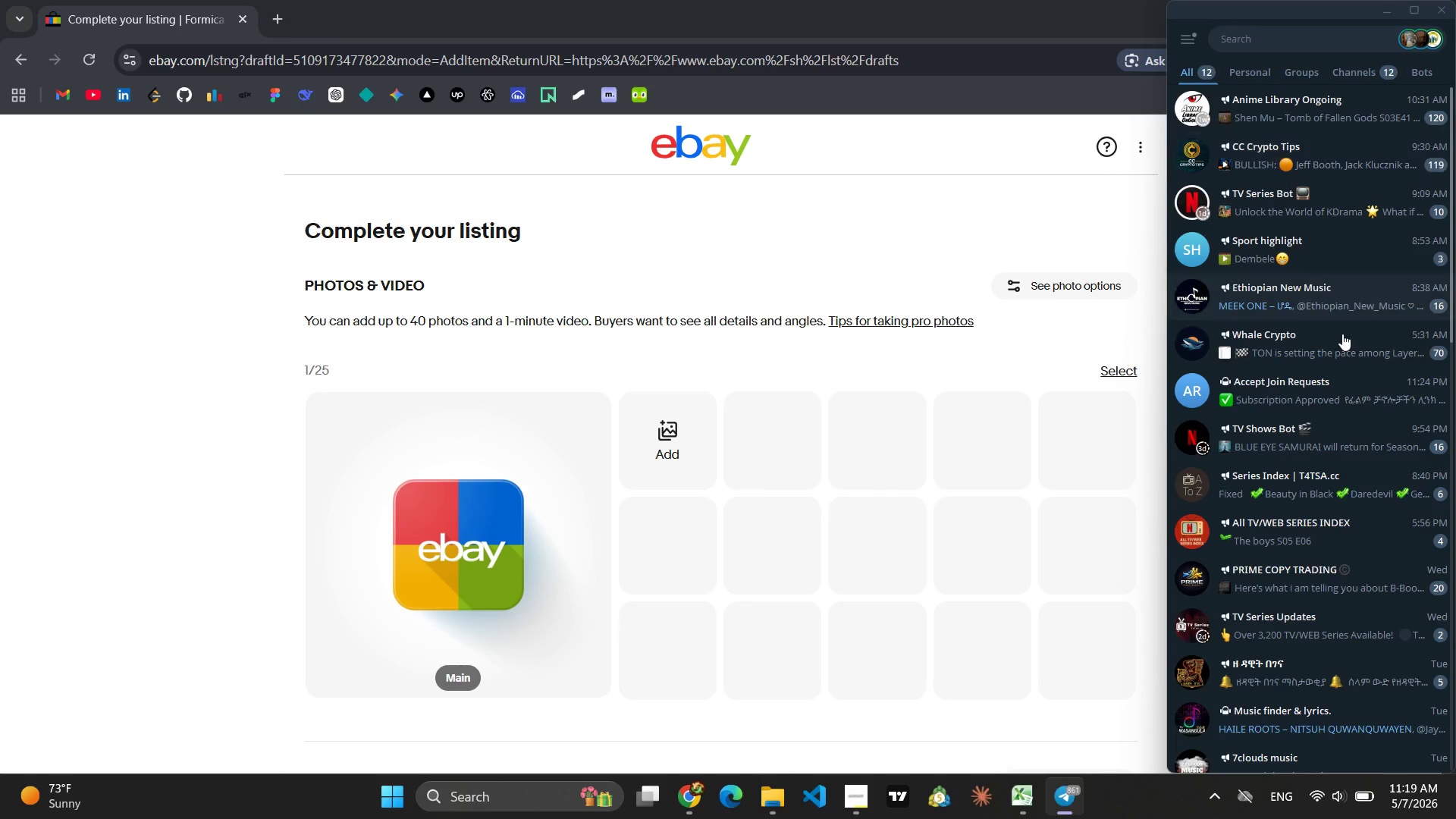 
left_click([1307, 542])
 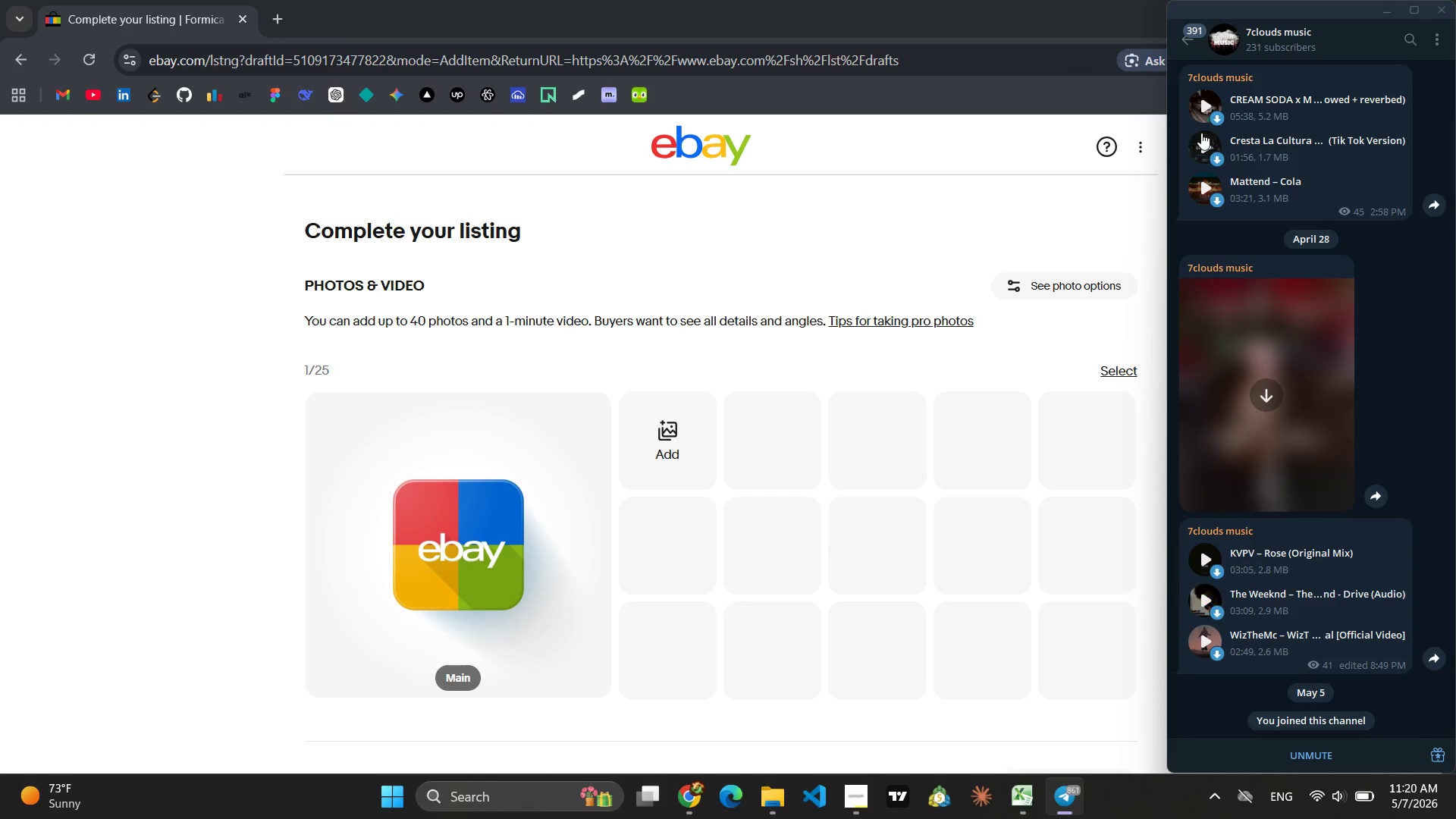 
left_click([1186, 41])
 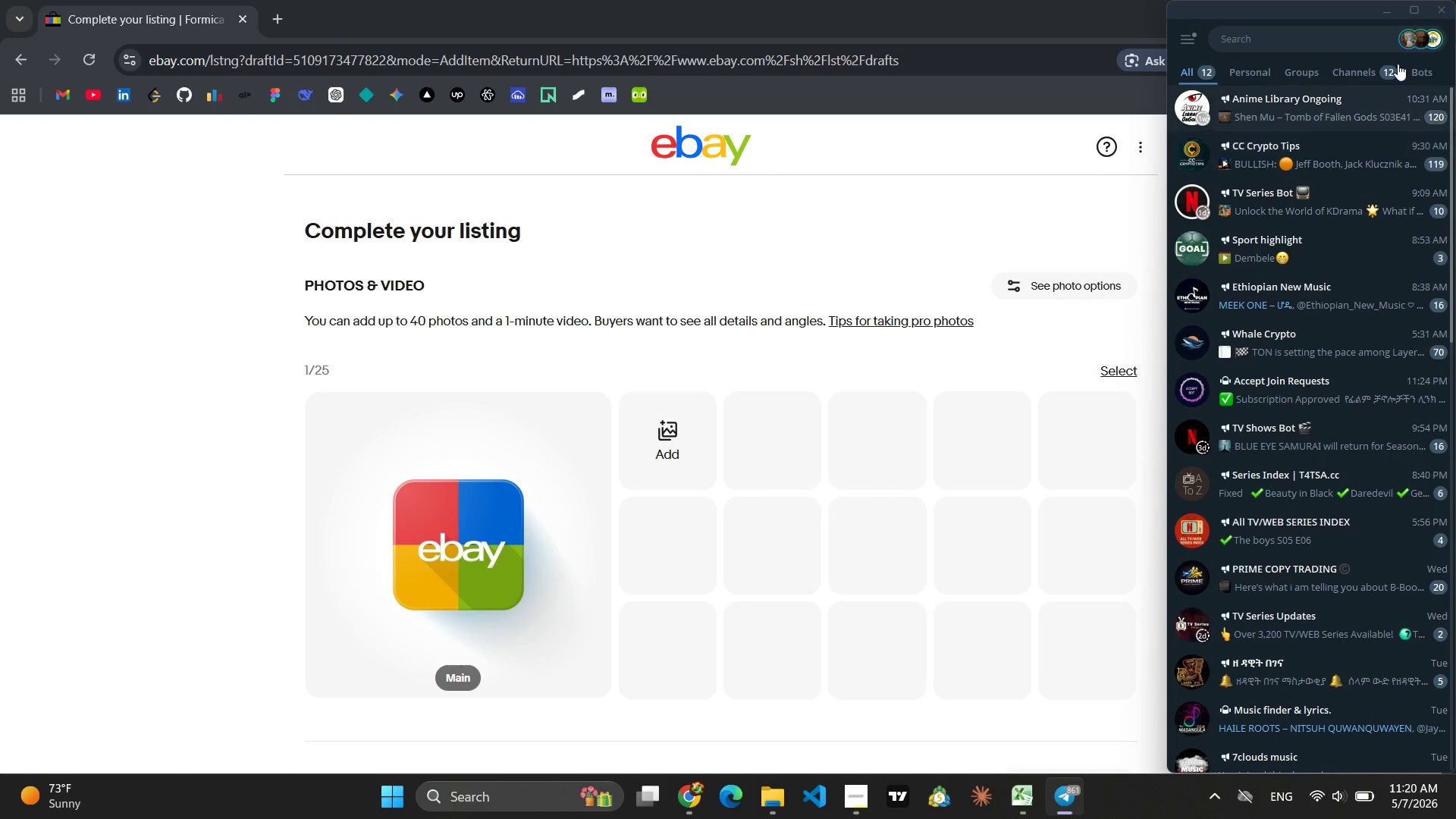 
left_click([1373, 68])
 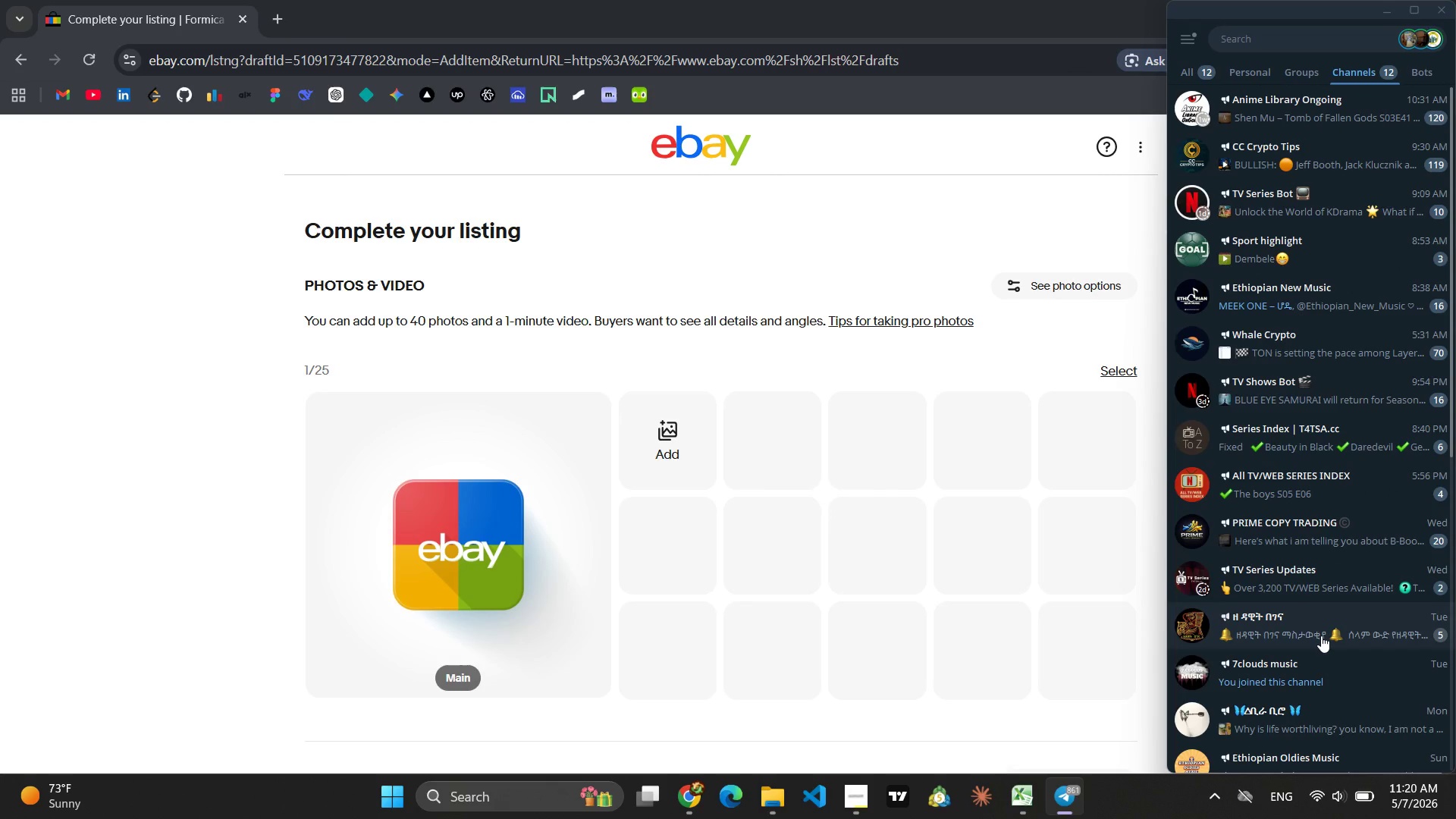 
left_click([1317, 661])
 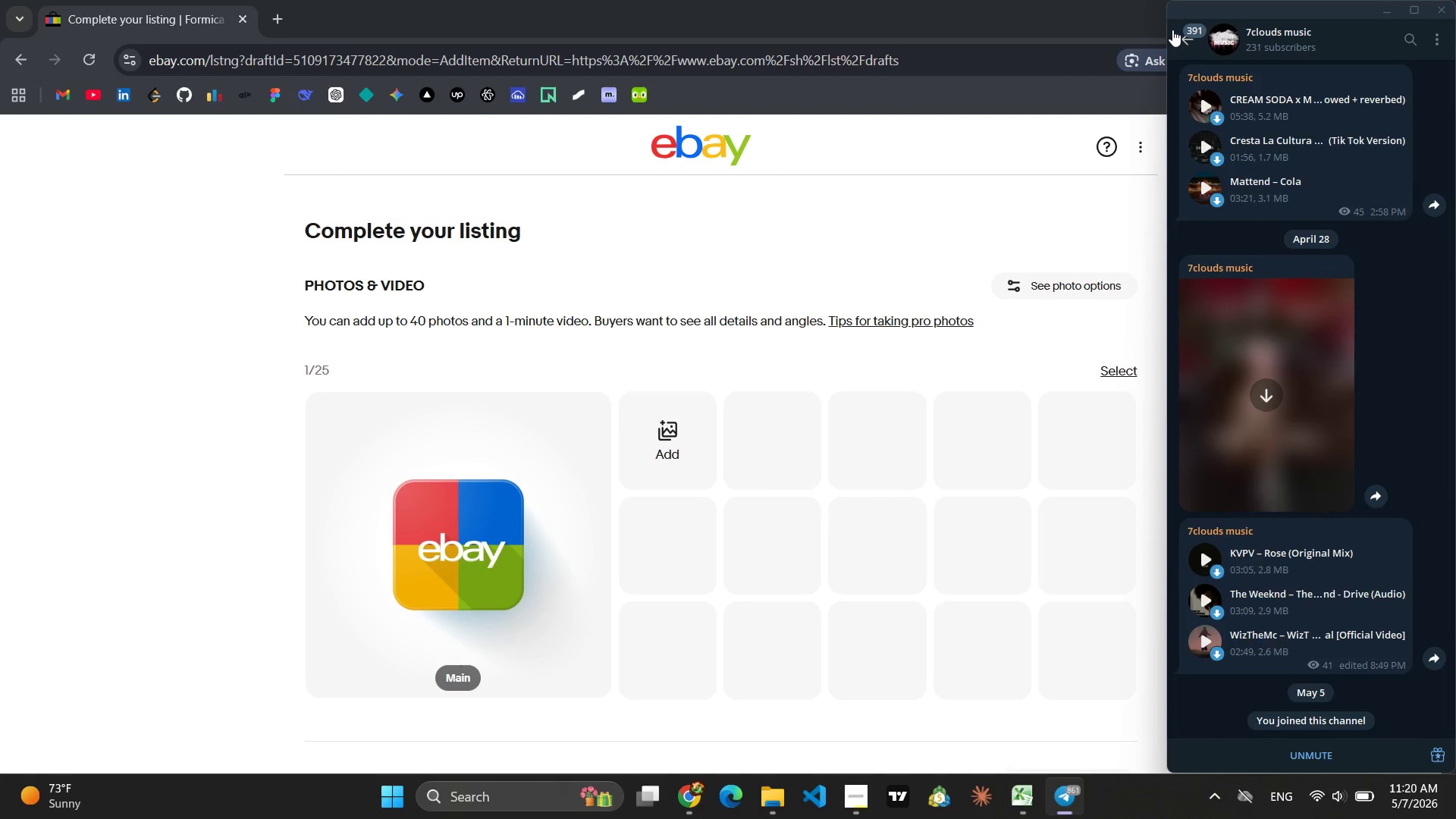 
left_click([1172, 30])
 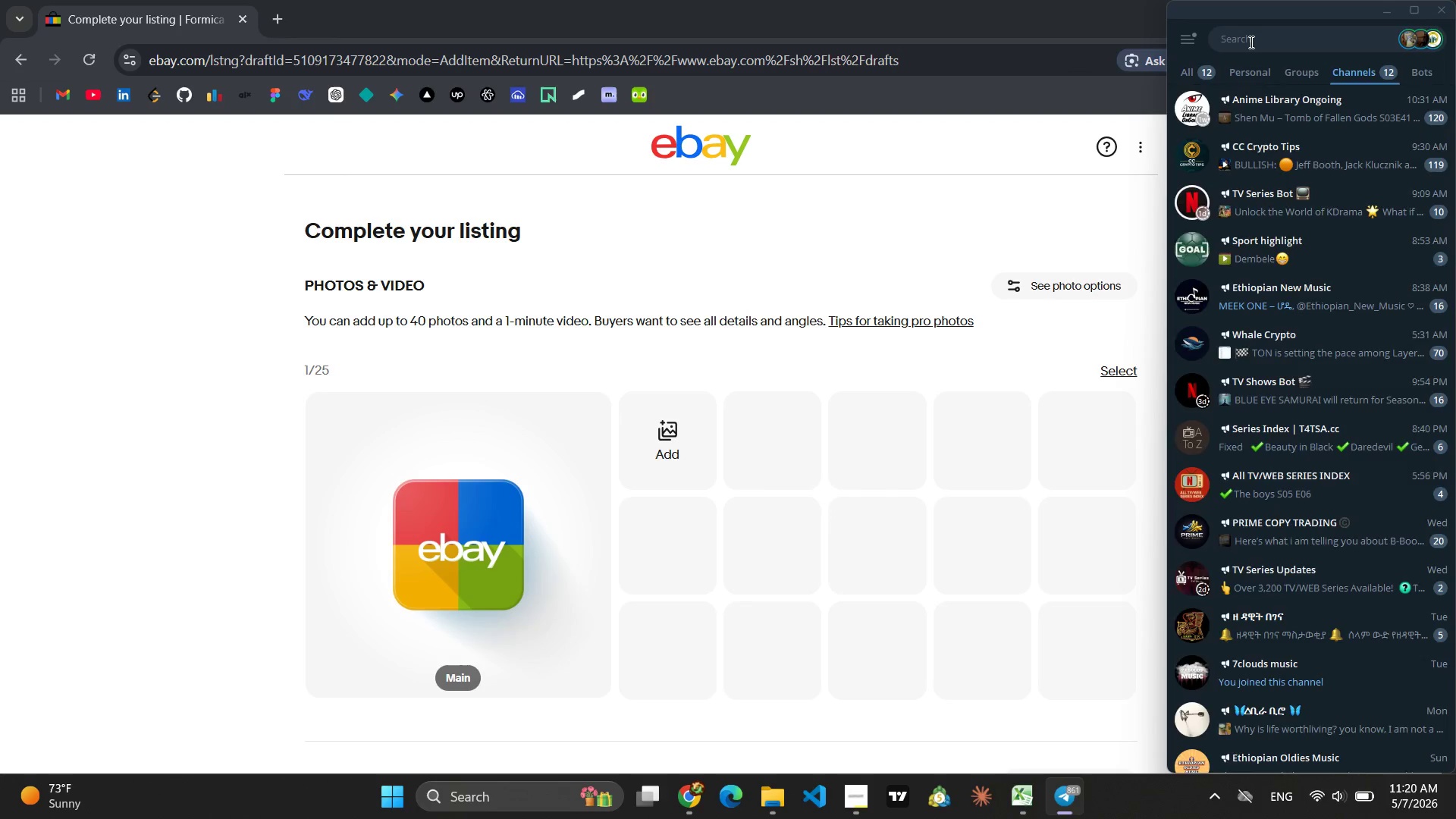 
left_click([1250, 42])
 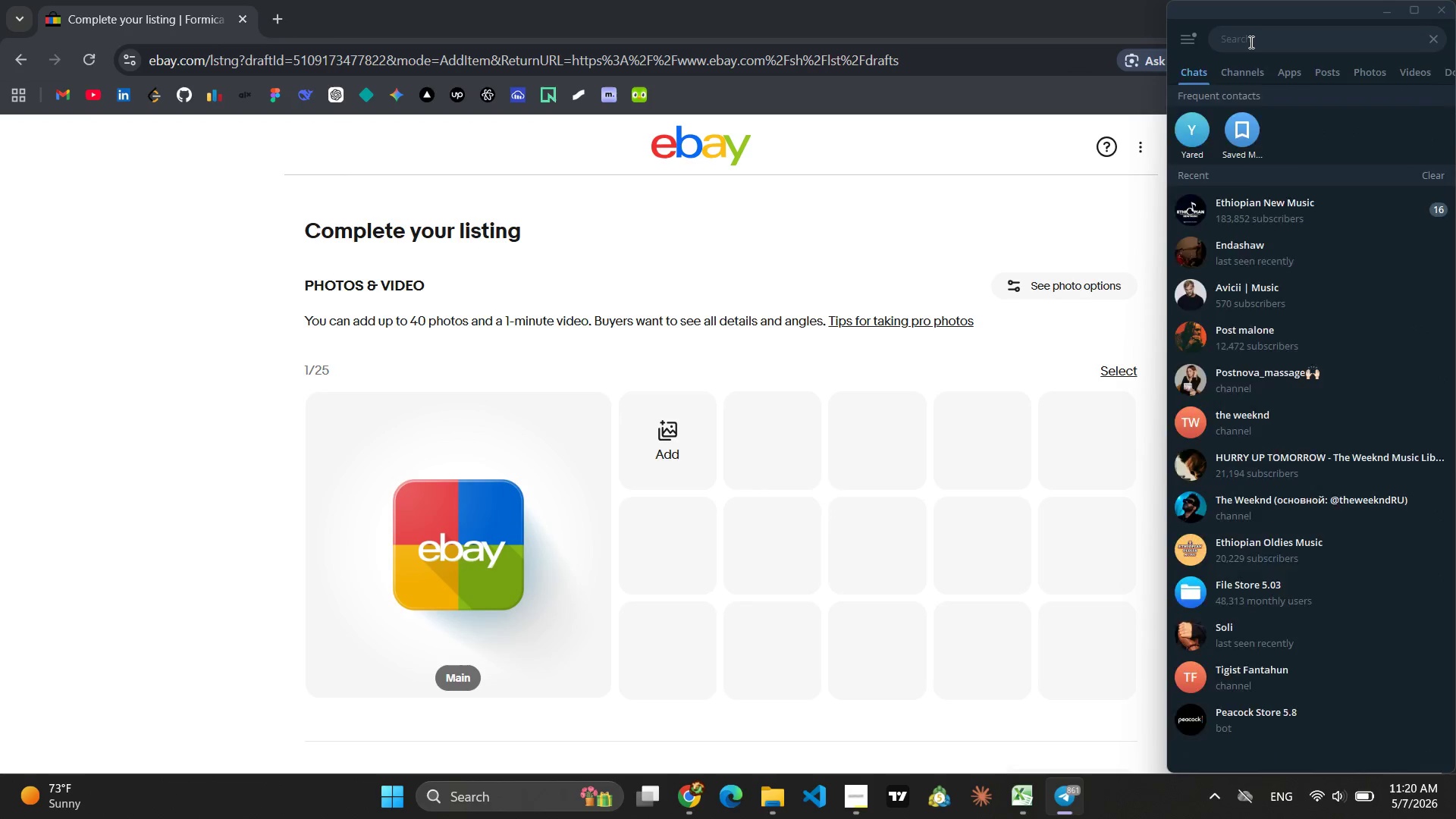 
type(claude music)
 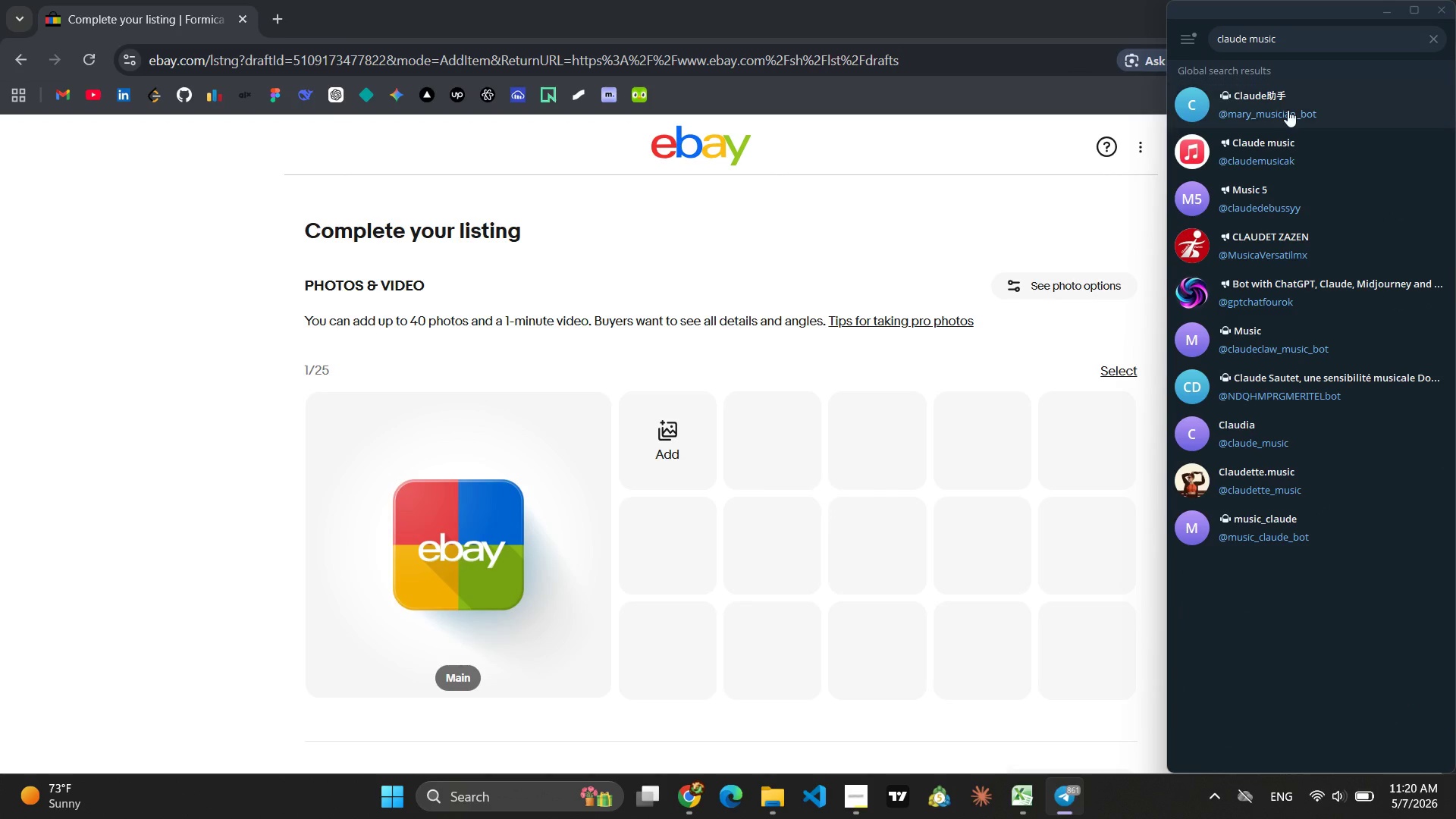 
wait(5.17)
 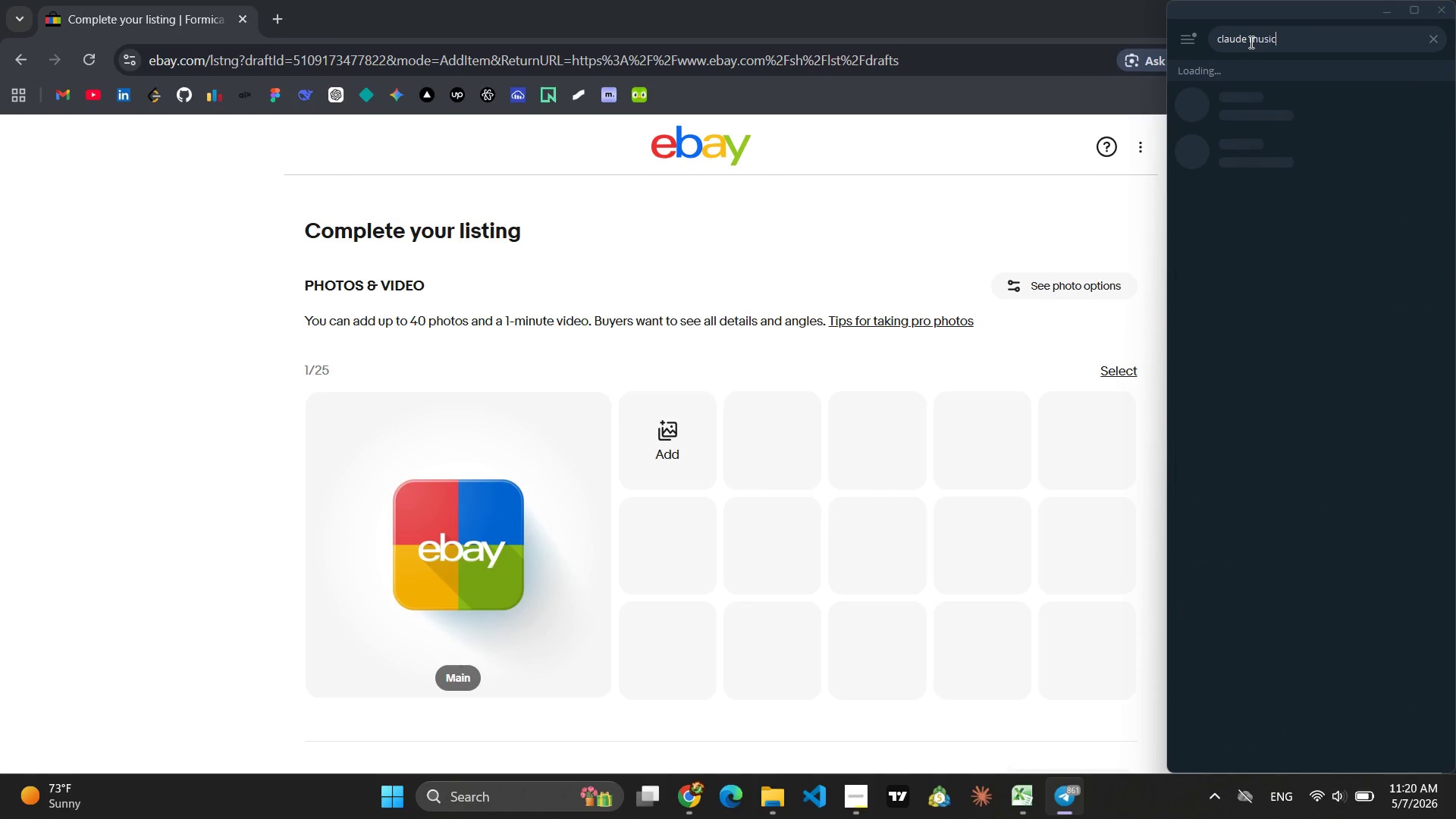 
left_click([1289, 144])
 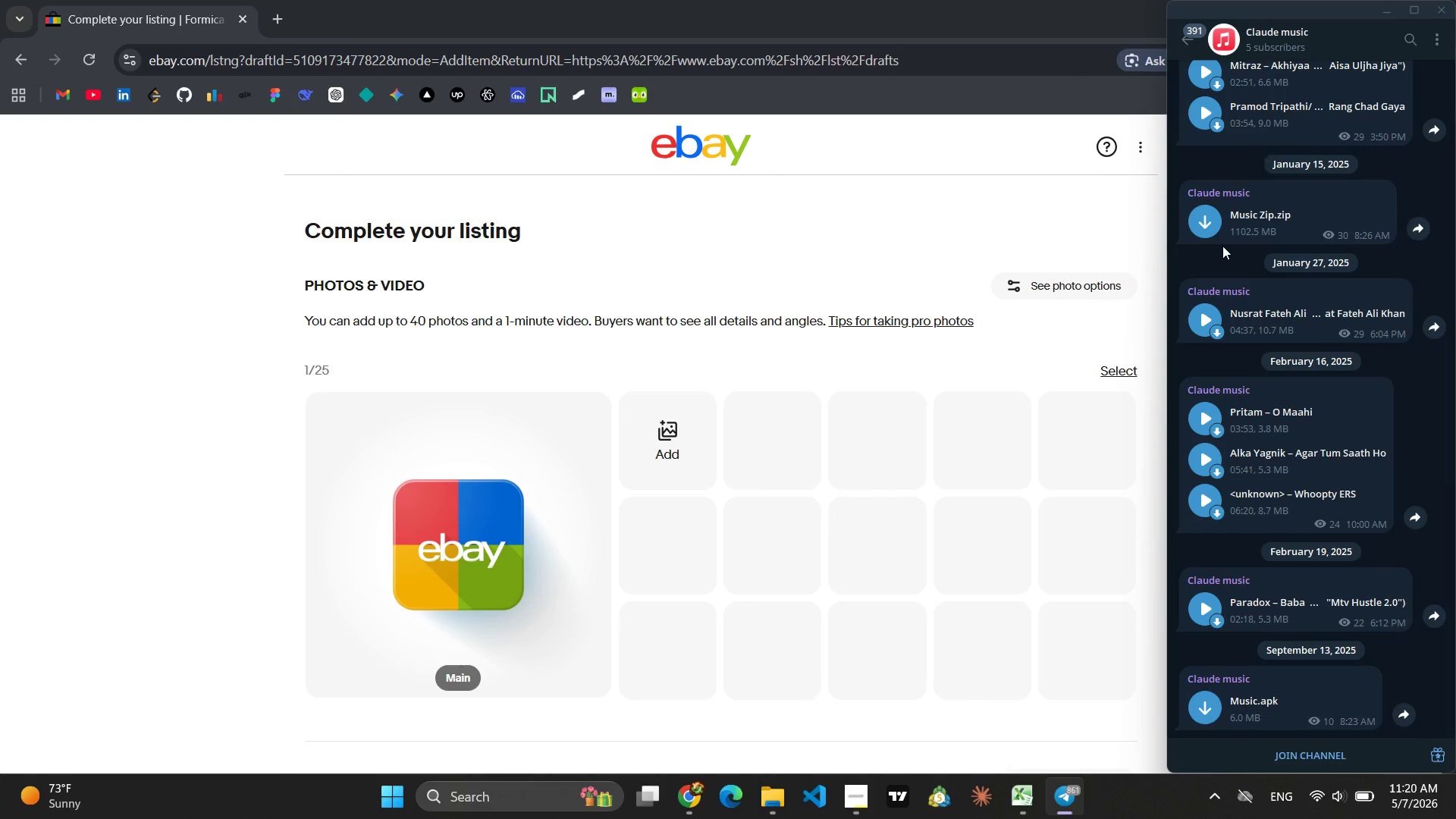 
wait(7.67)
 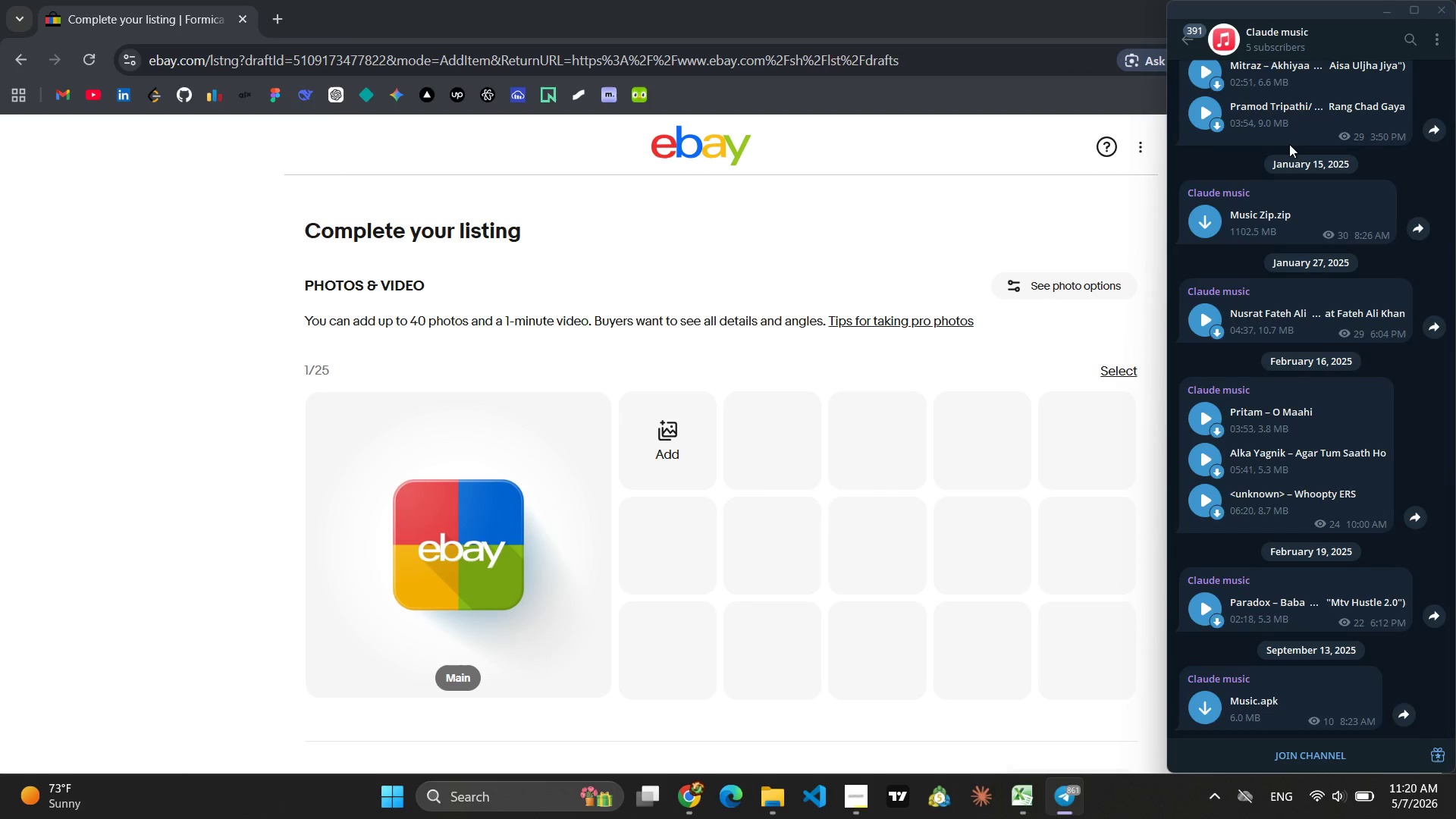 
left_click([1185, 27])
 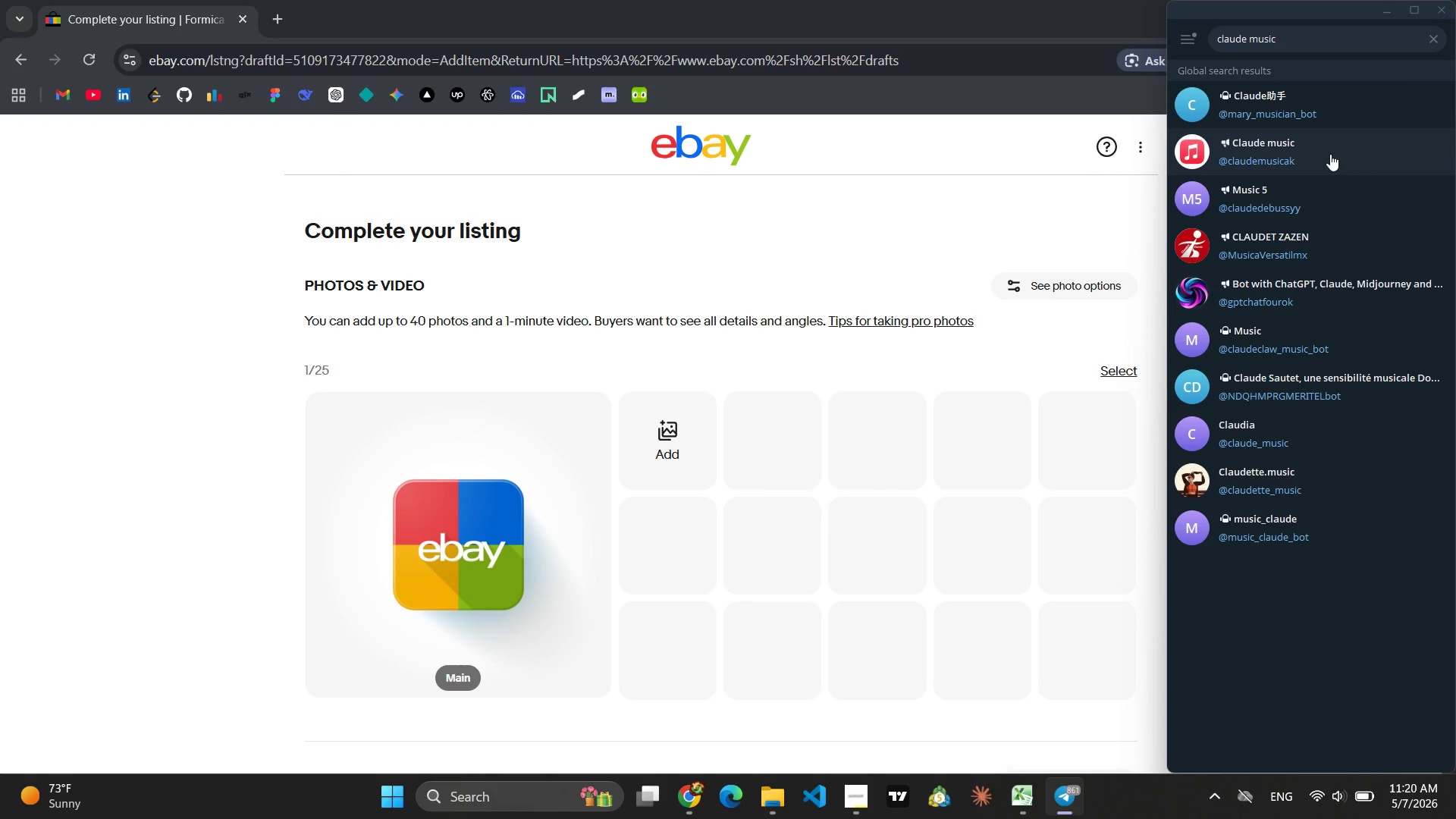 
wait(10.22)
 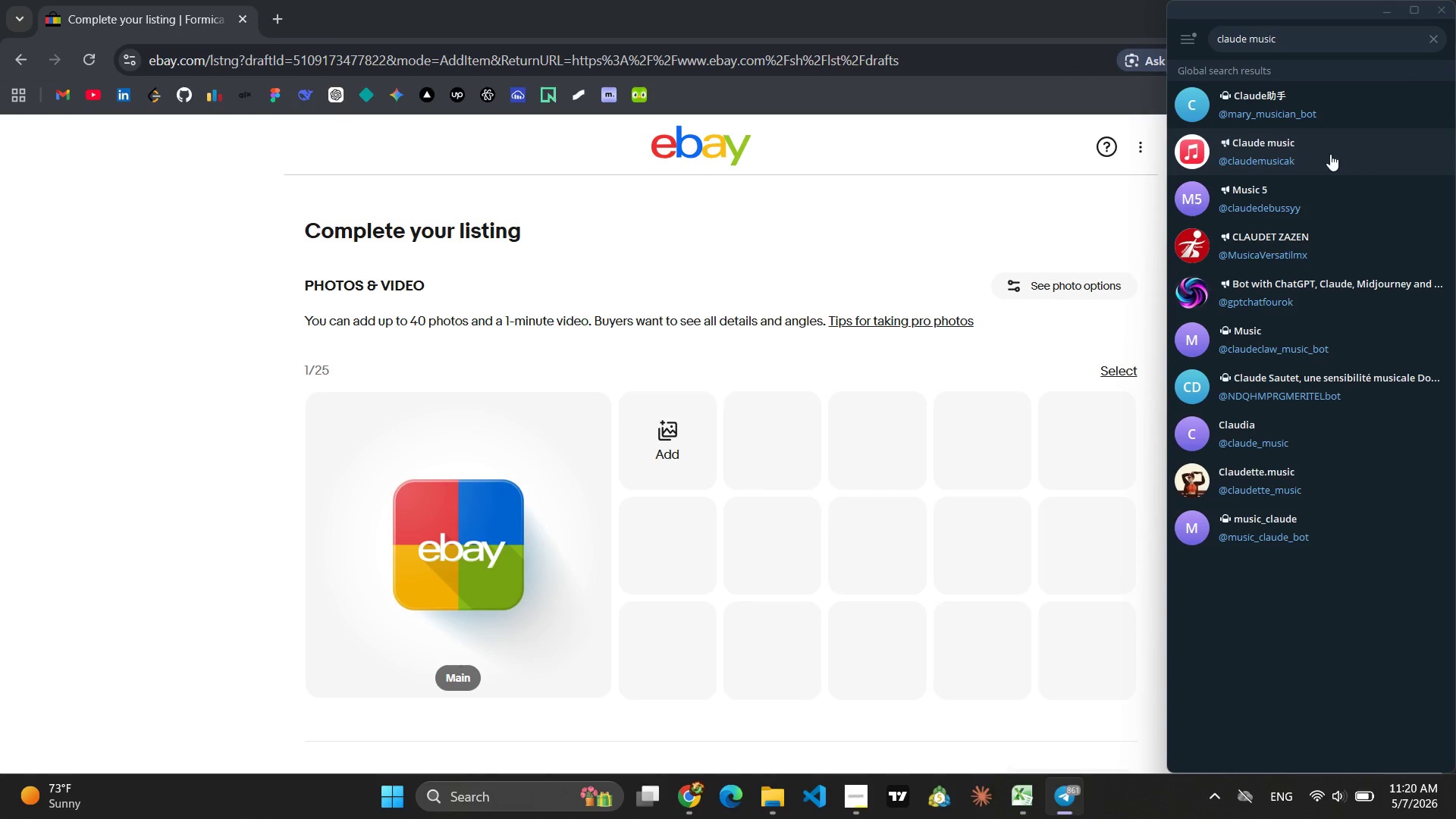 
left_click([1279, 447])
 